 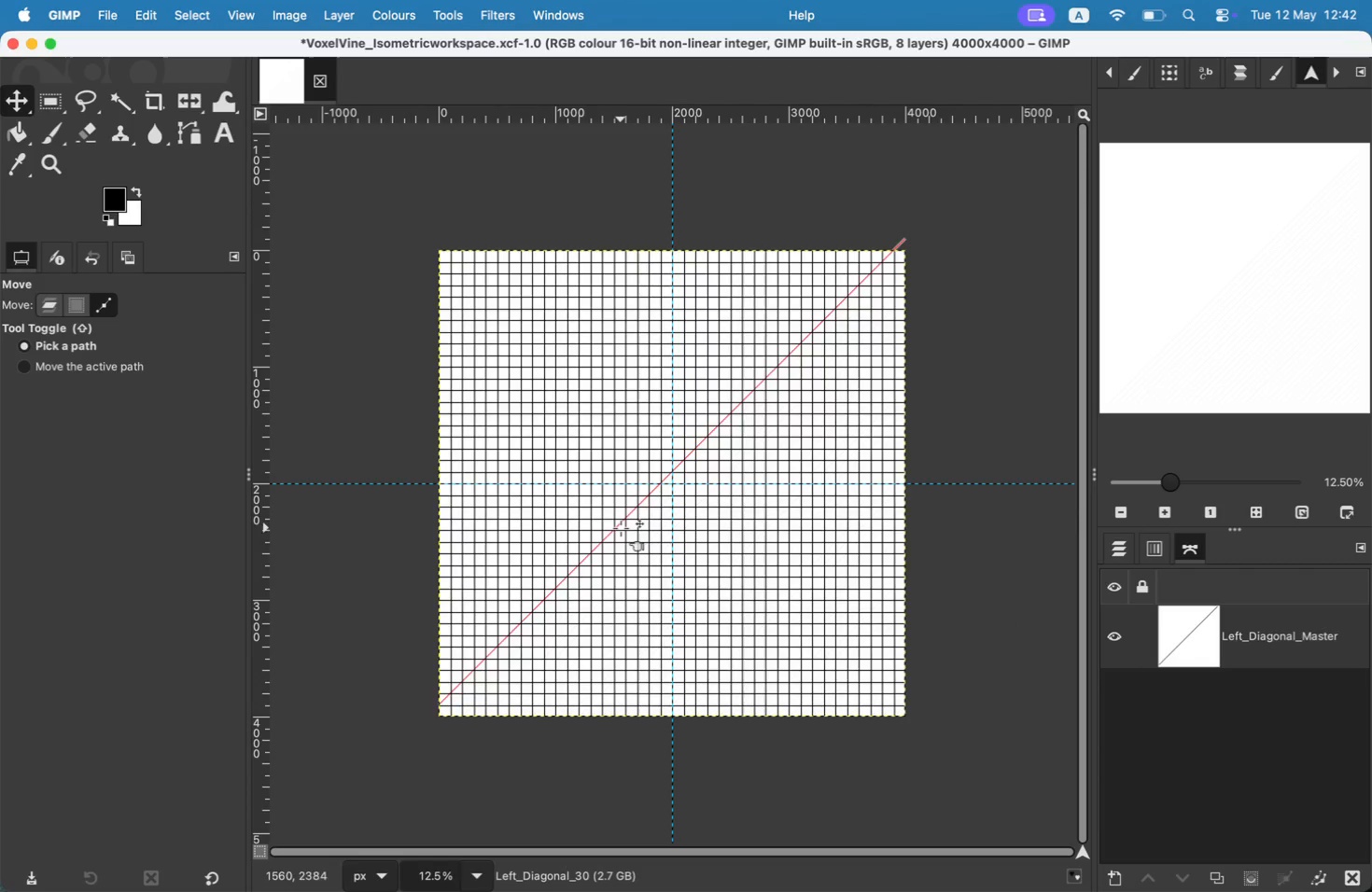 
left_click_drag(start_coordinate=[599, 539], to_coordinate=[595, 530])
 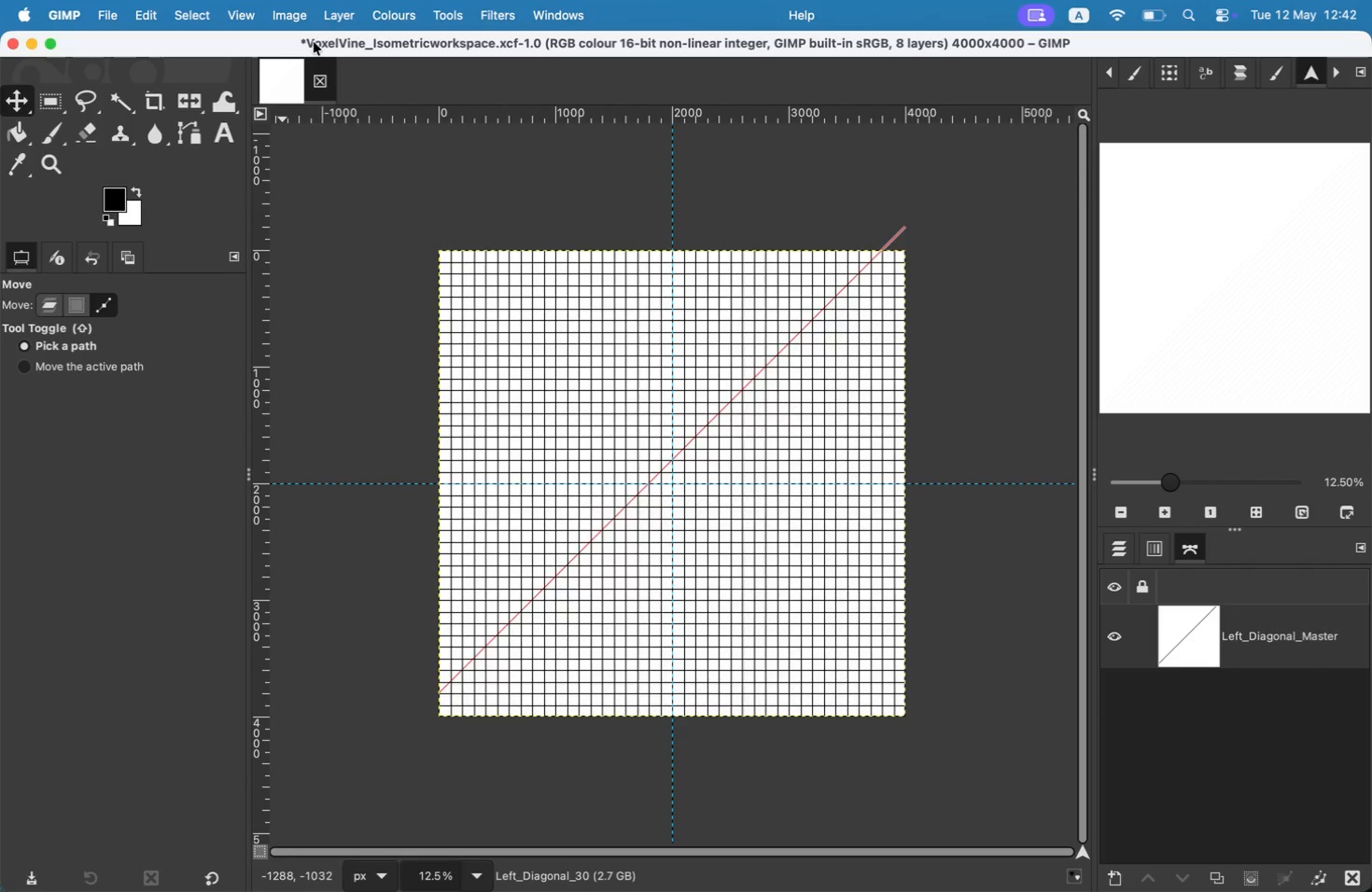 
left_click([147, 0])
 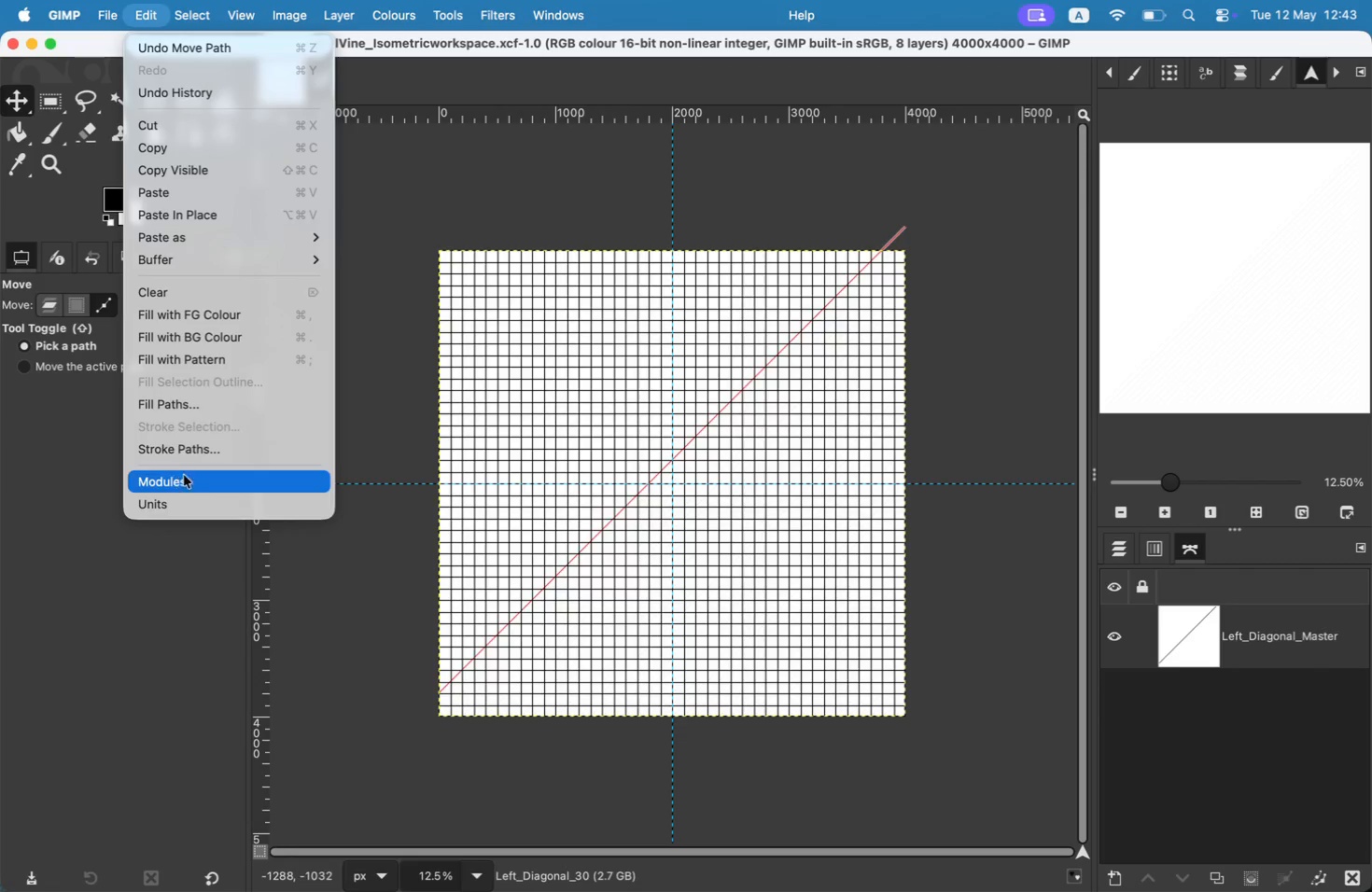 
left_click([189, 452])
 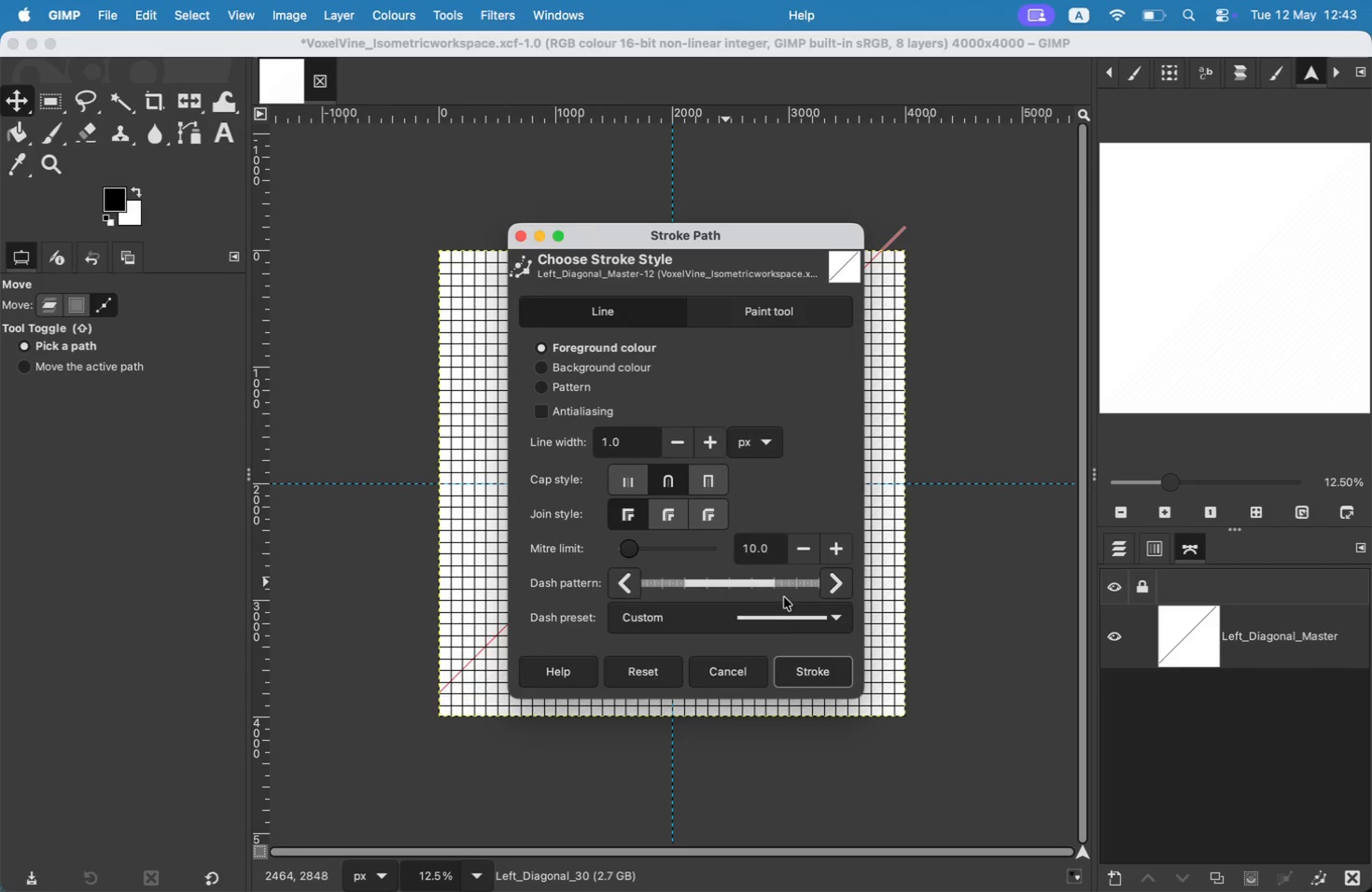 
left_click([782, 682])
 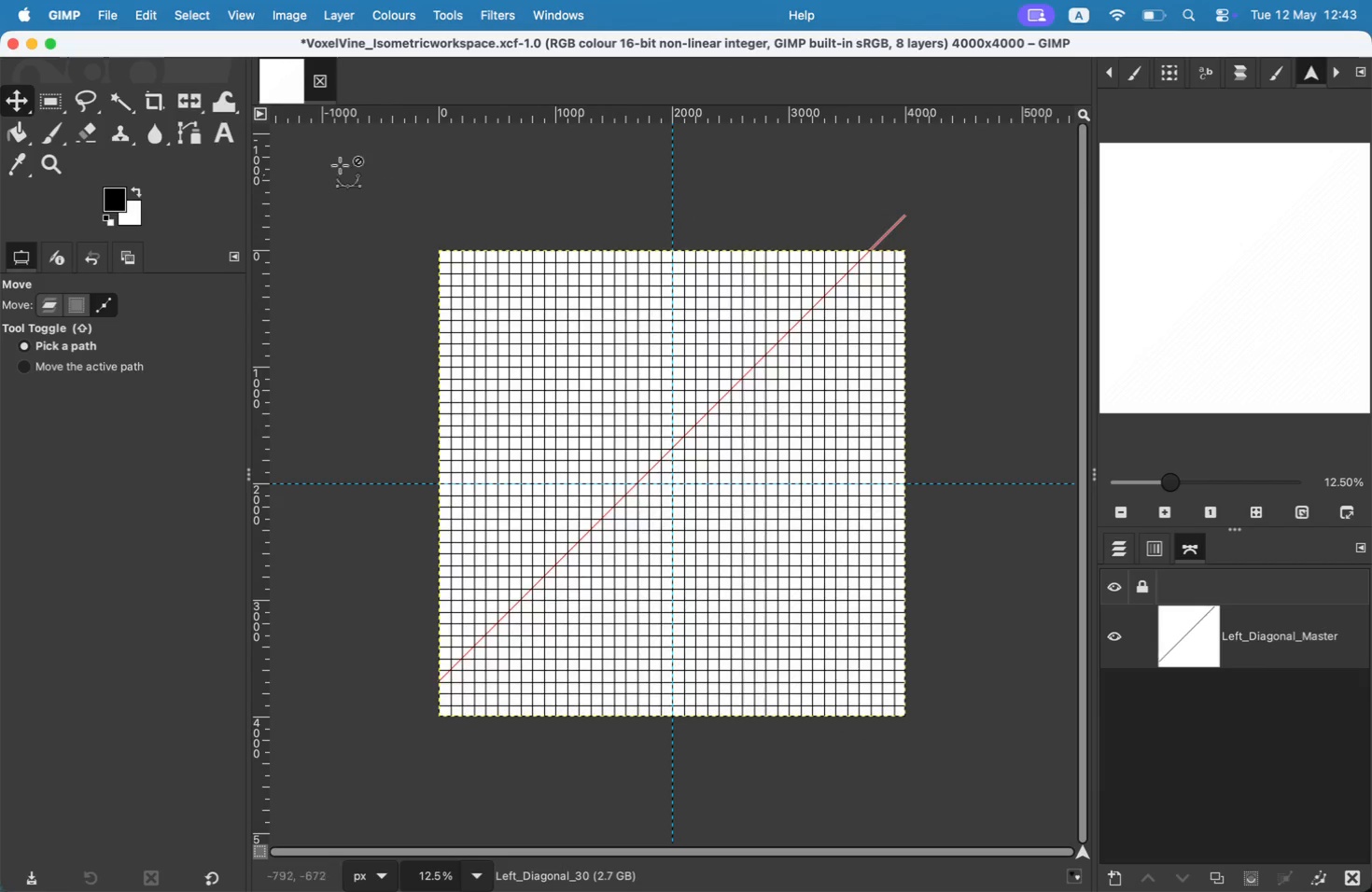 
left_click_drag(start_coordinate=[581, 555], to_coordinate=[576, 547])
 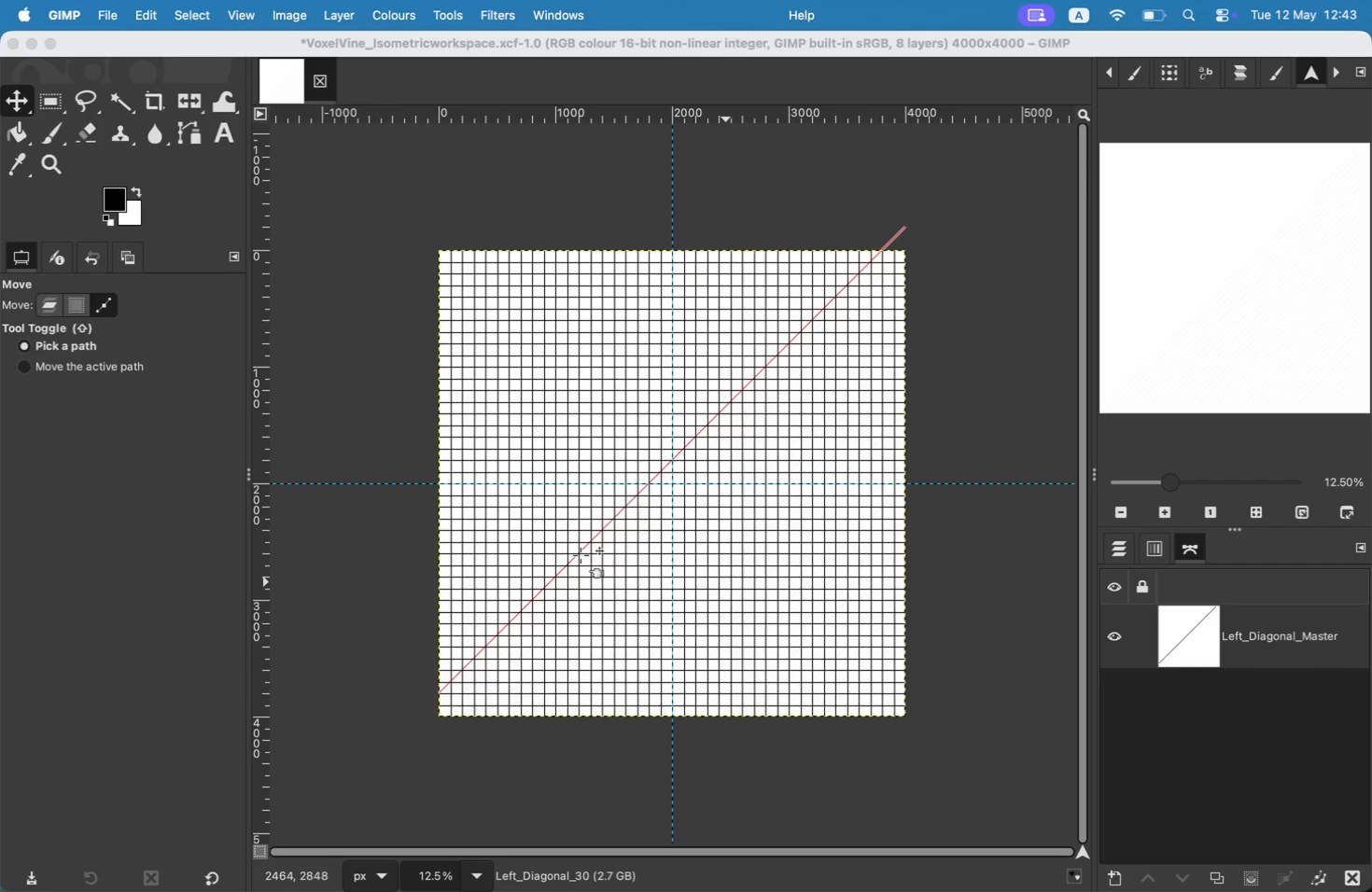 
left_click([182, 0])
 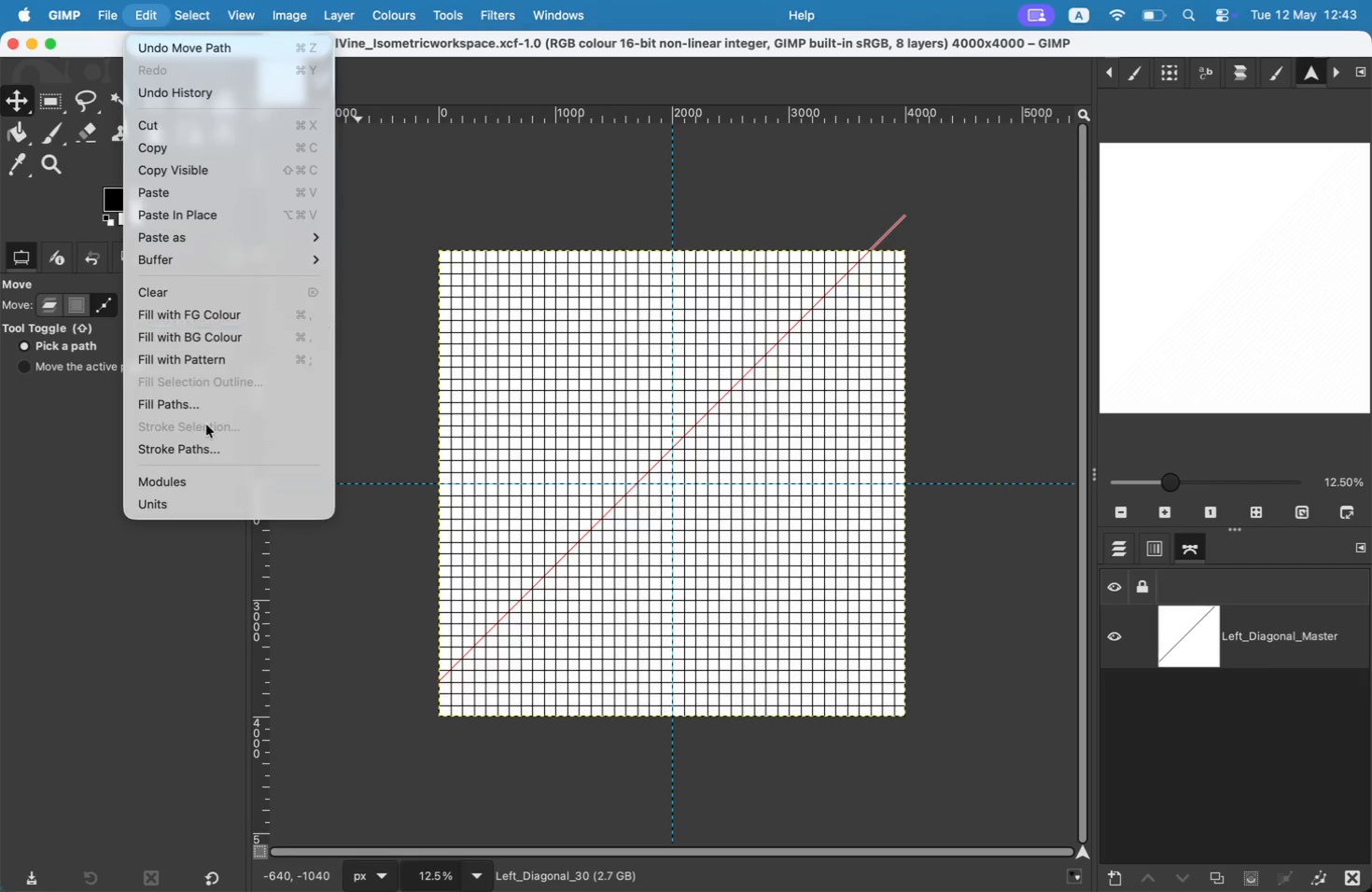 
left_click([203, 447])
 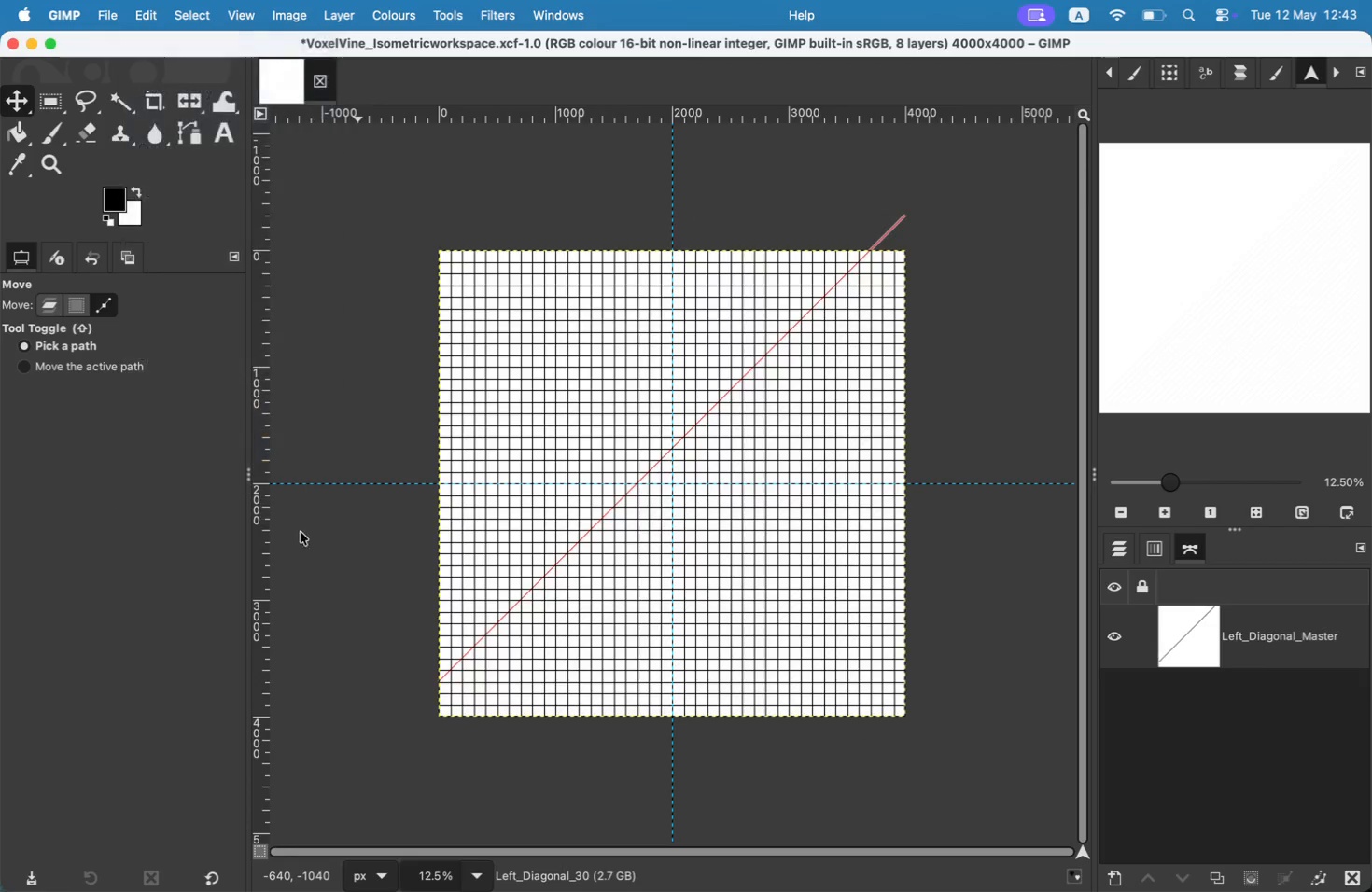 
left_click([801, 679])
 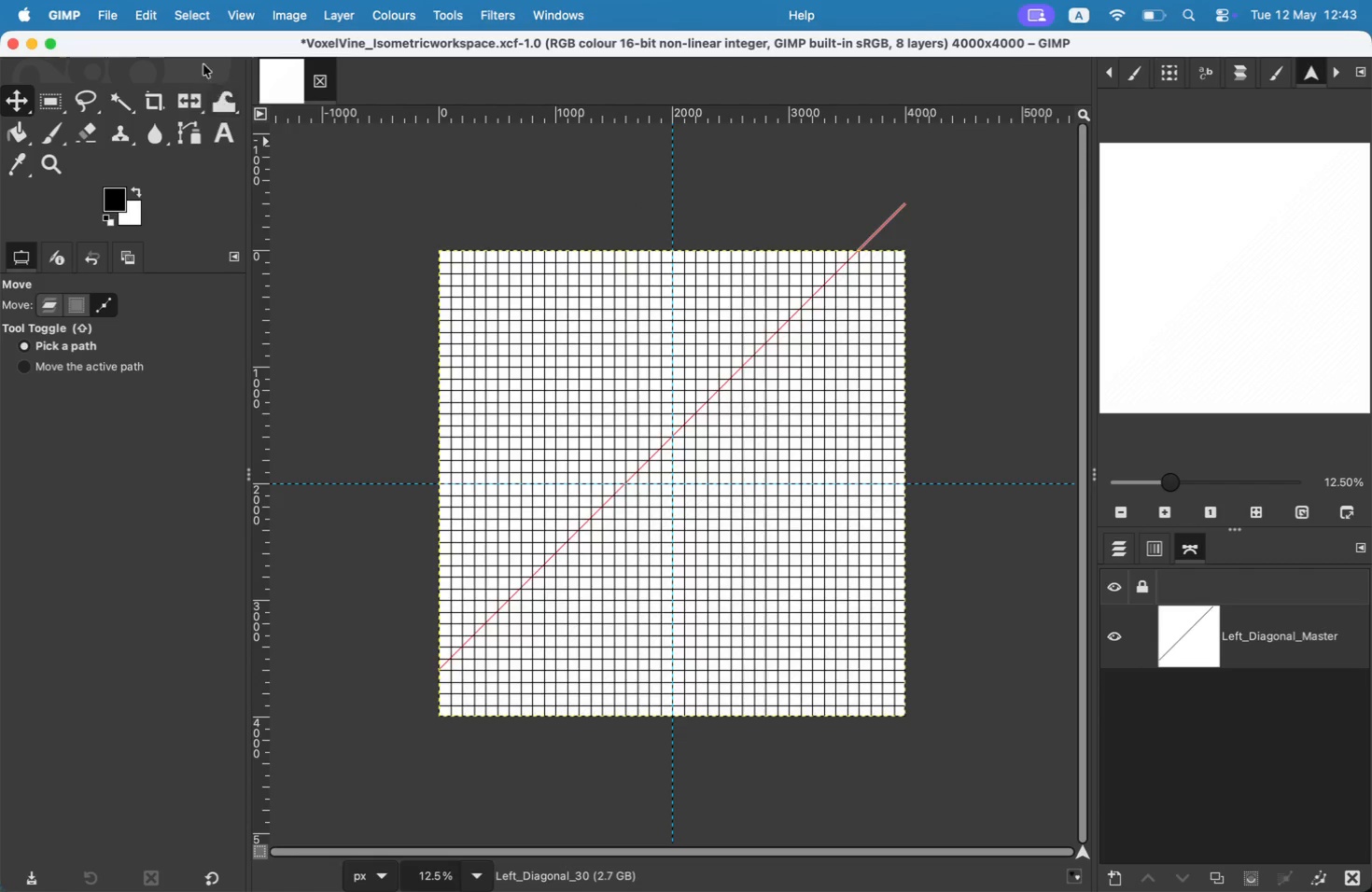 
left_click_drag(start_coordinate=[531, 593], to_coordinate=[527, 585])
 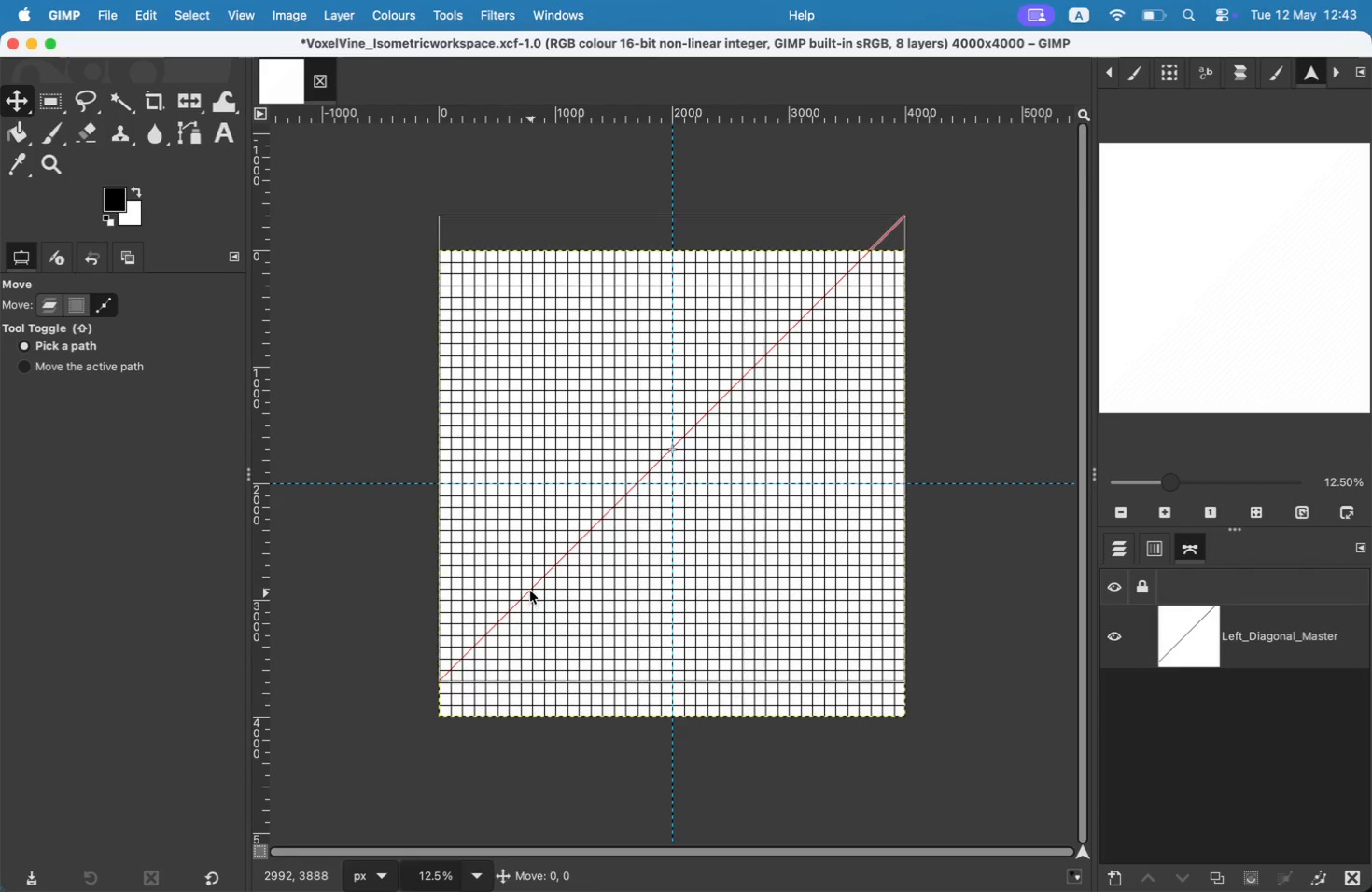 
left_click([145, 9])
 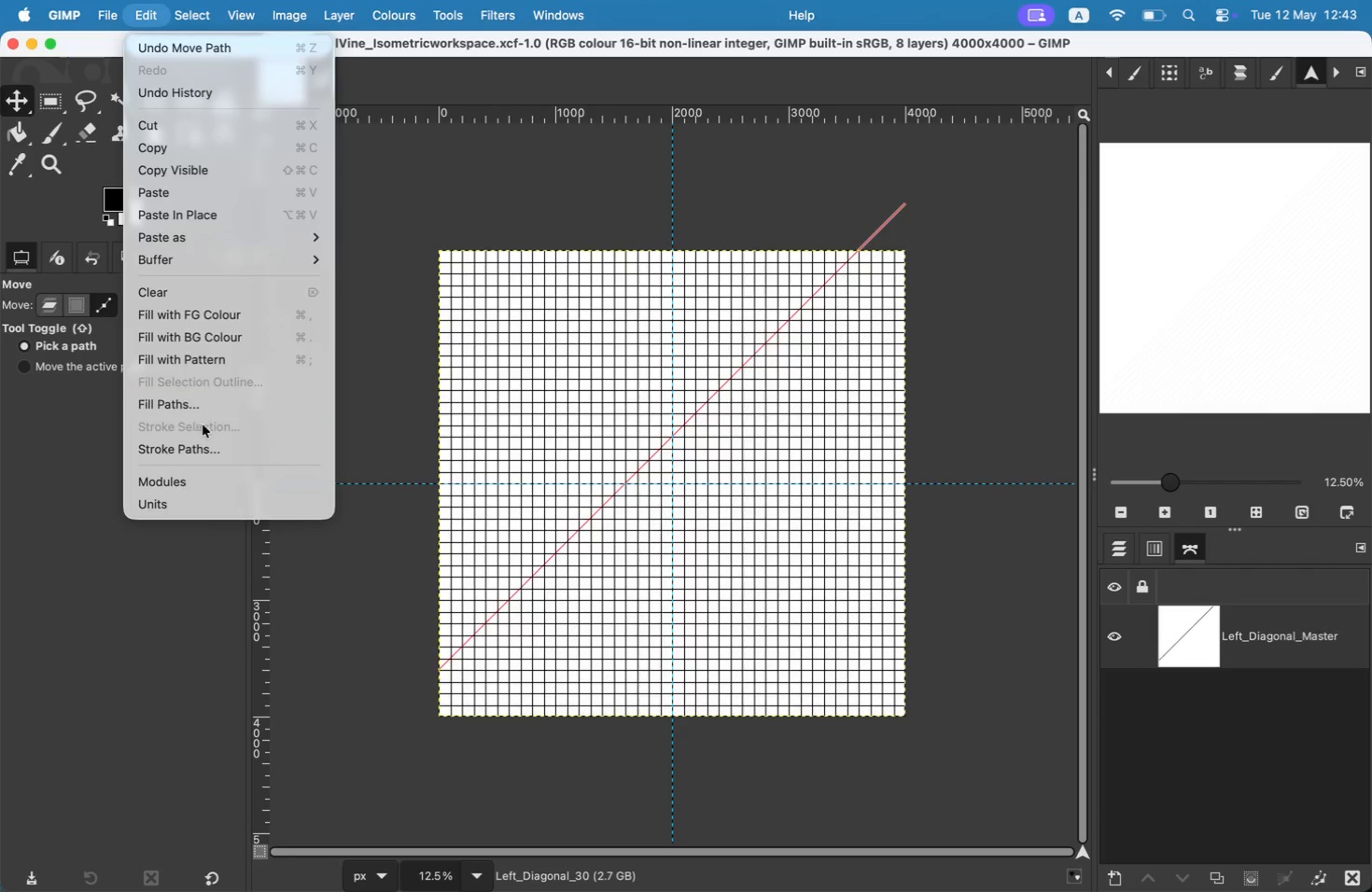 
left_click([217, 459])
 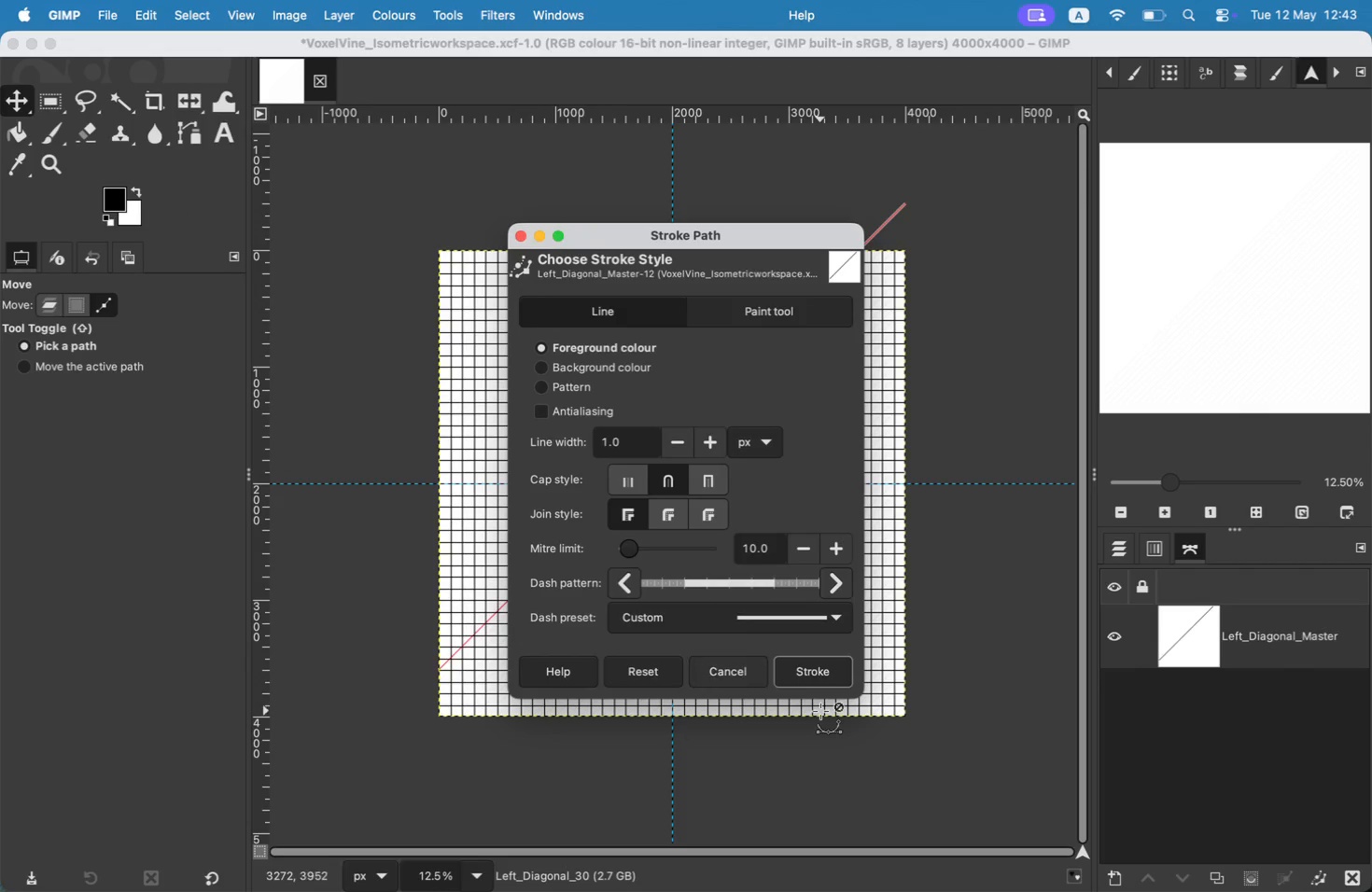 
left_click([807, 672])
 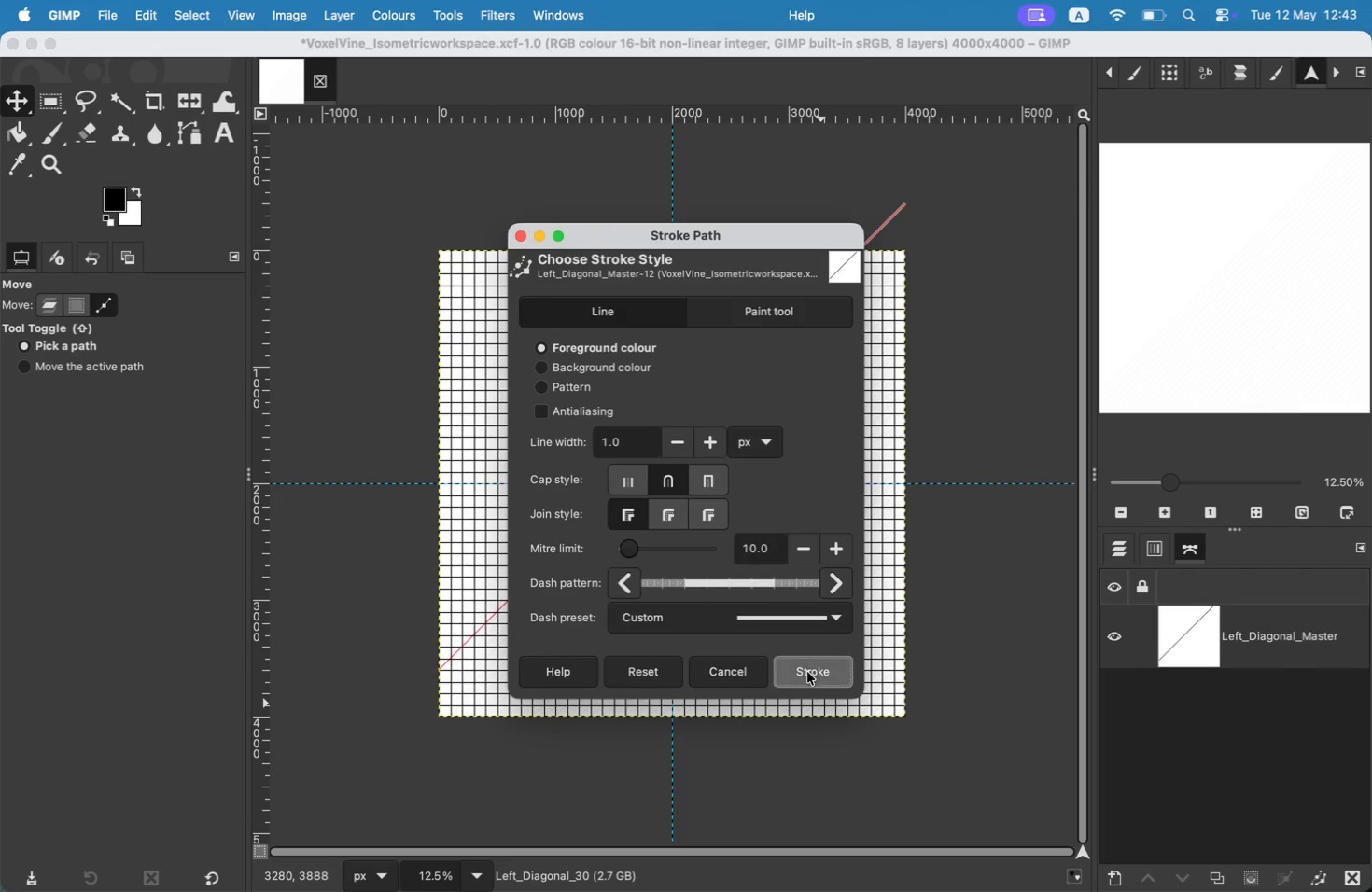 
left_click_drag(start_coordinate=[471, 634], to_coordinate=[472, 627])
 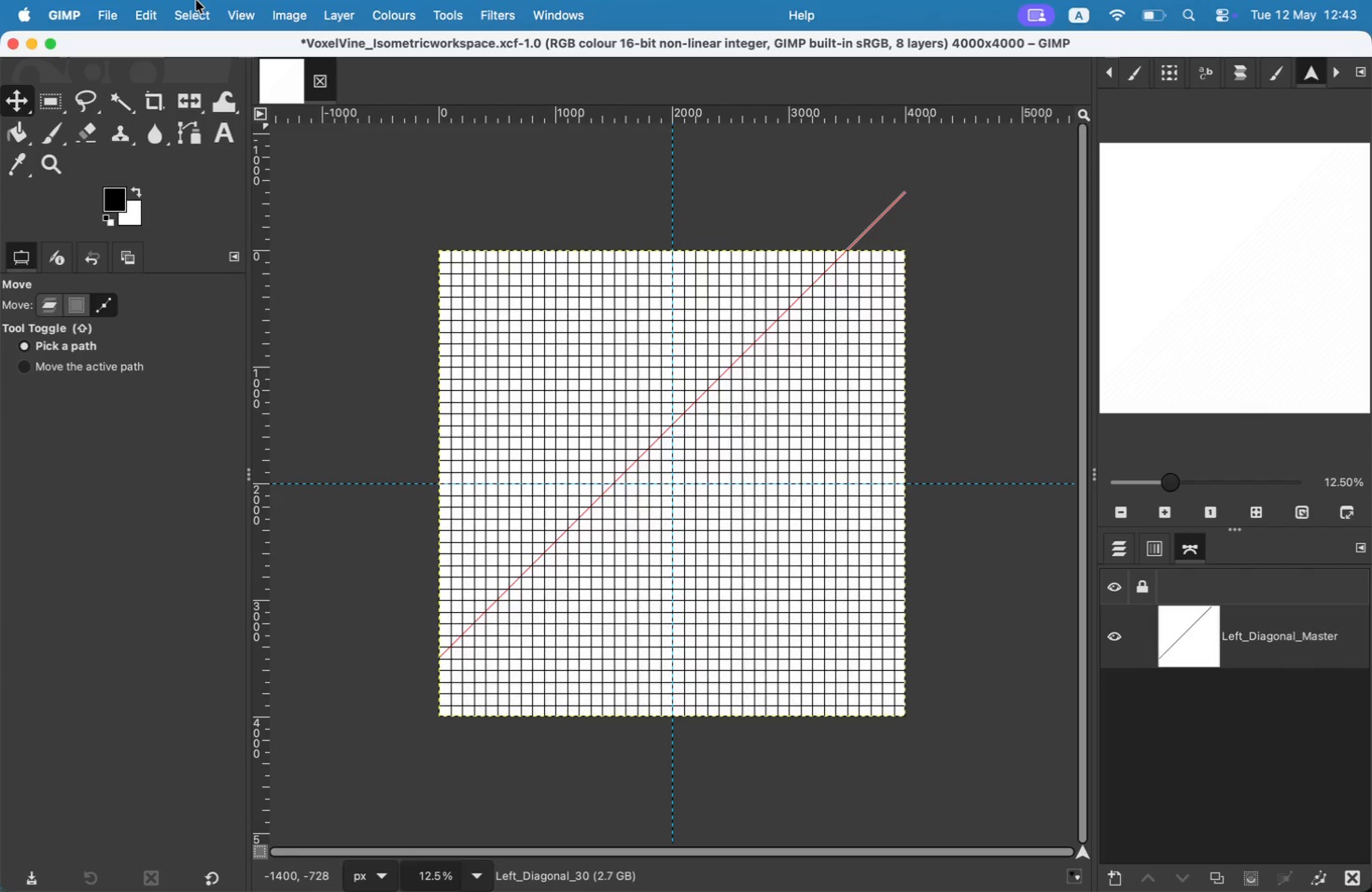 
left_click([143, 8])
 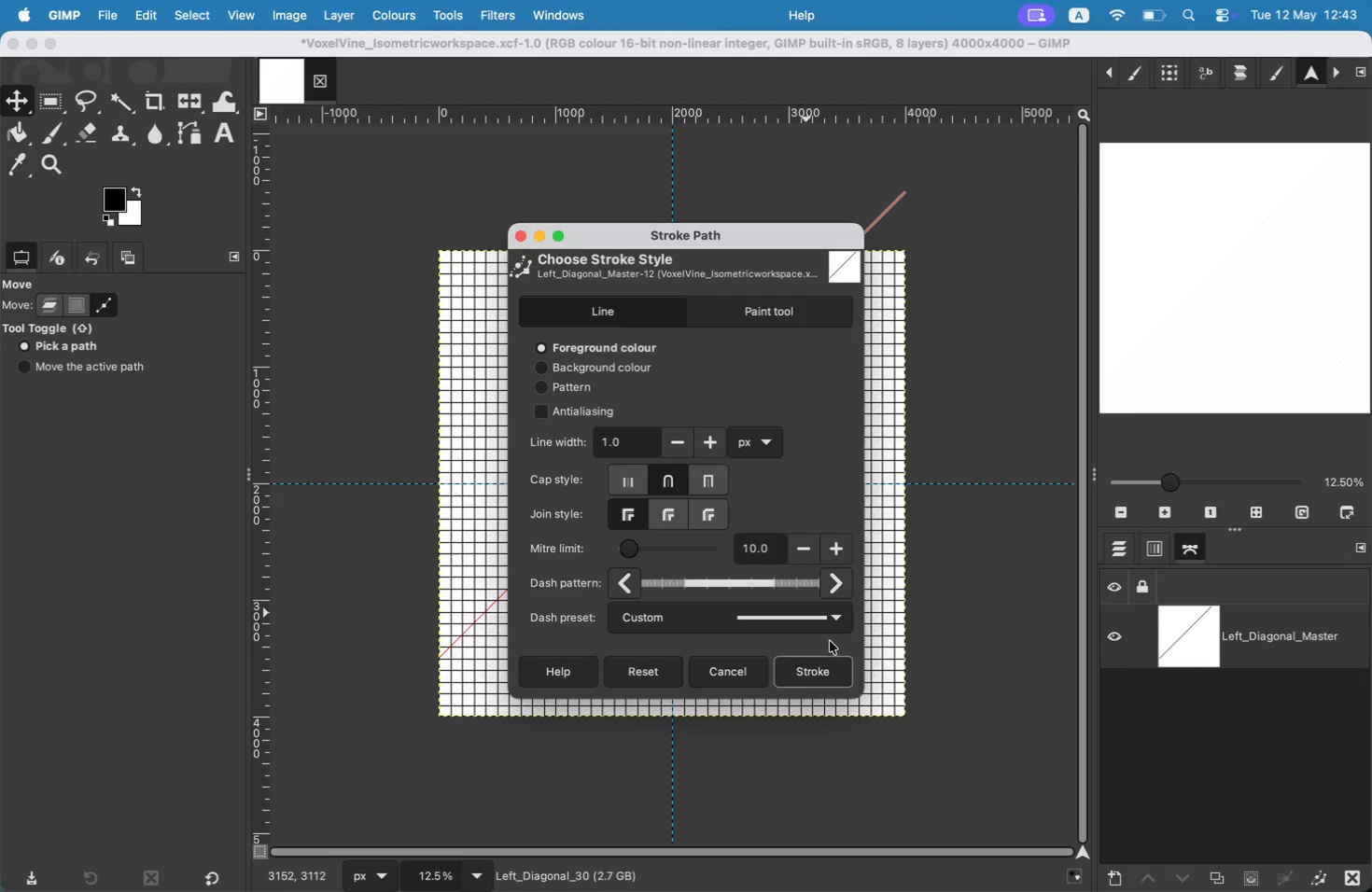 
left_click([819, 670])
 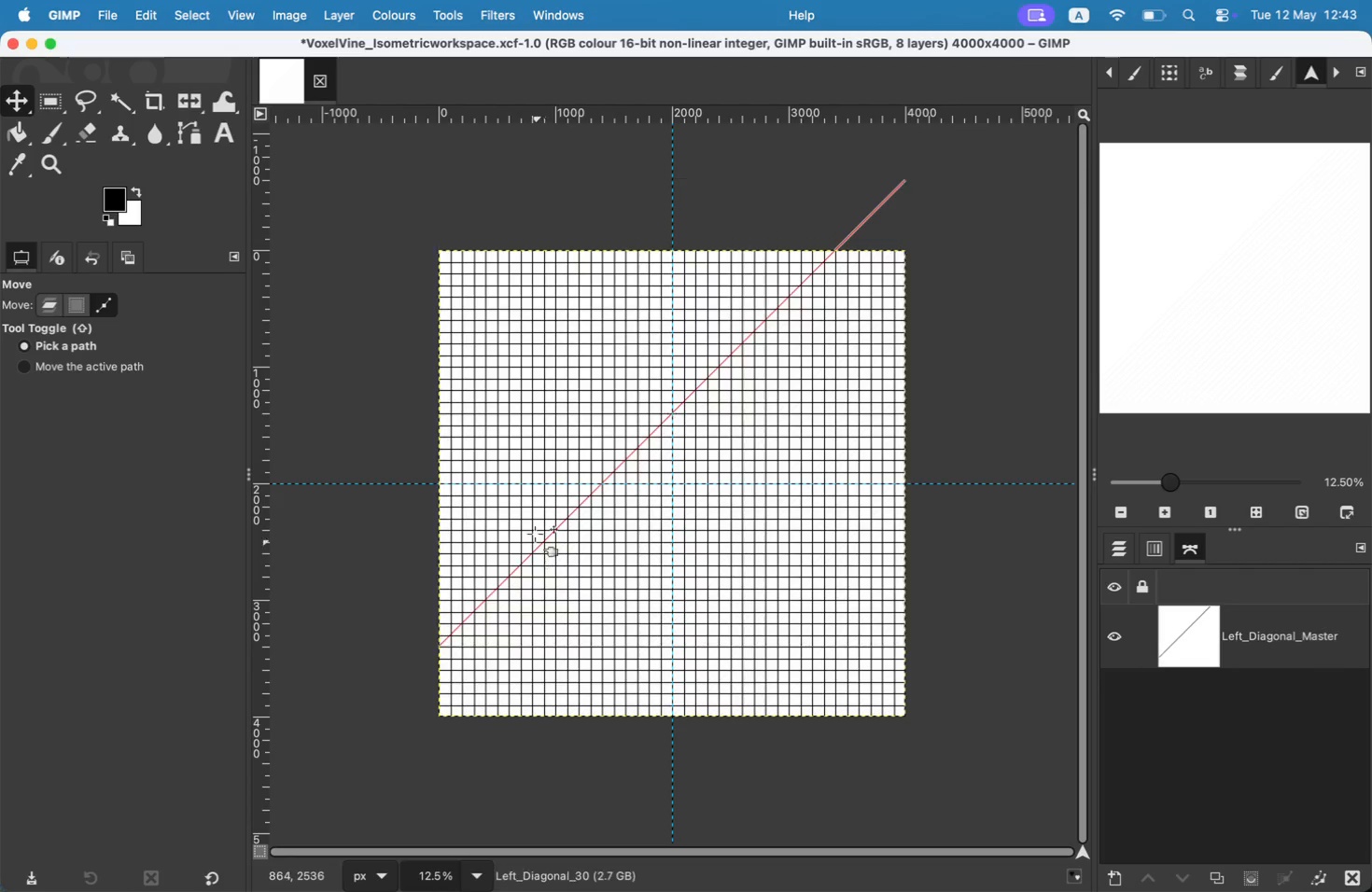 
left_click_drag(start_coordinate=[541, 563], to_coordinate=[541, 553])
 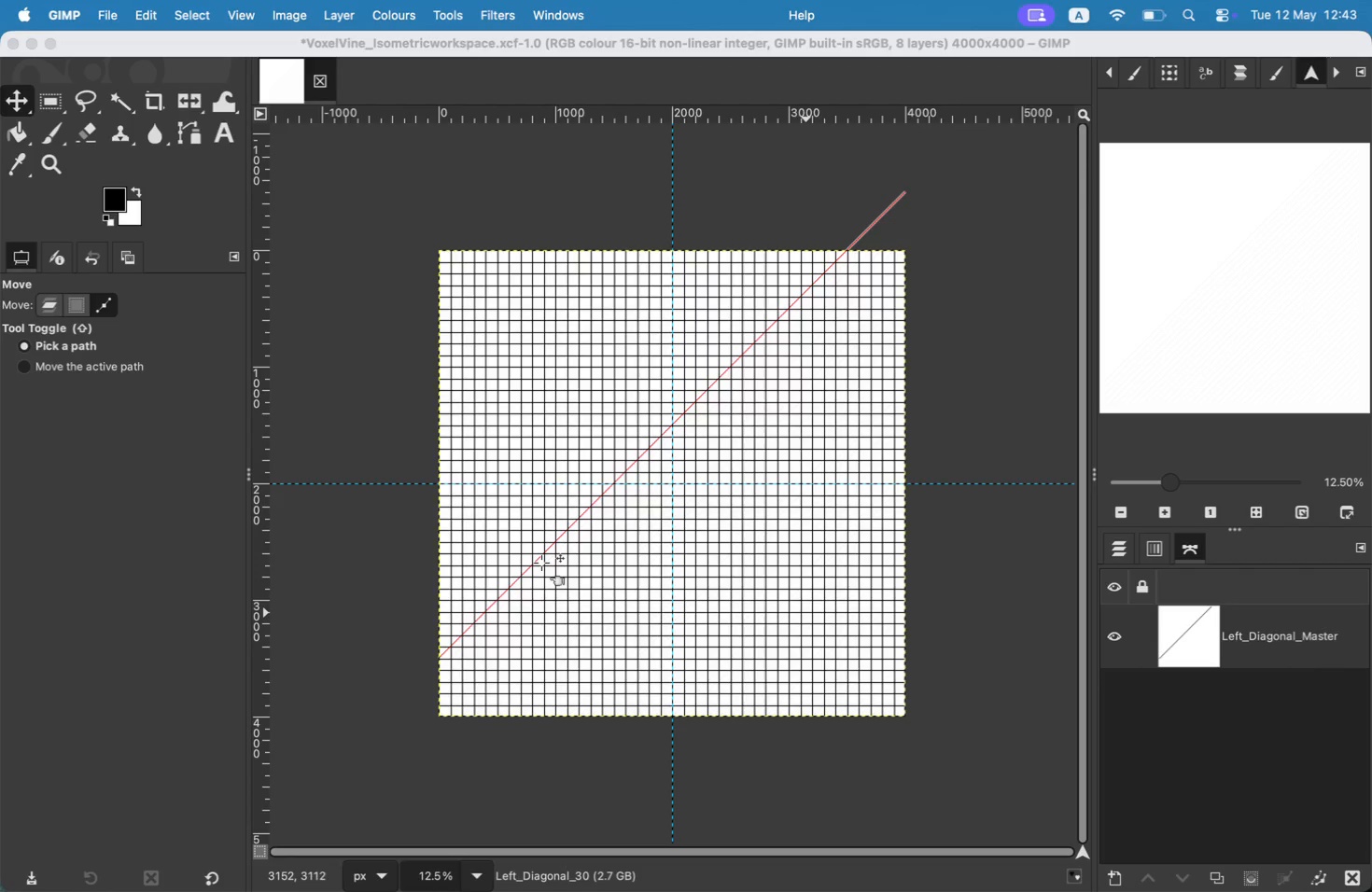 
left_click([140, 0])
 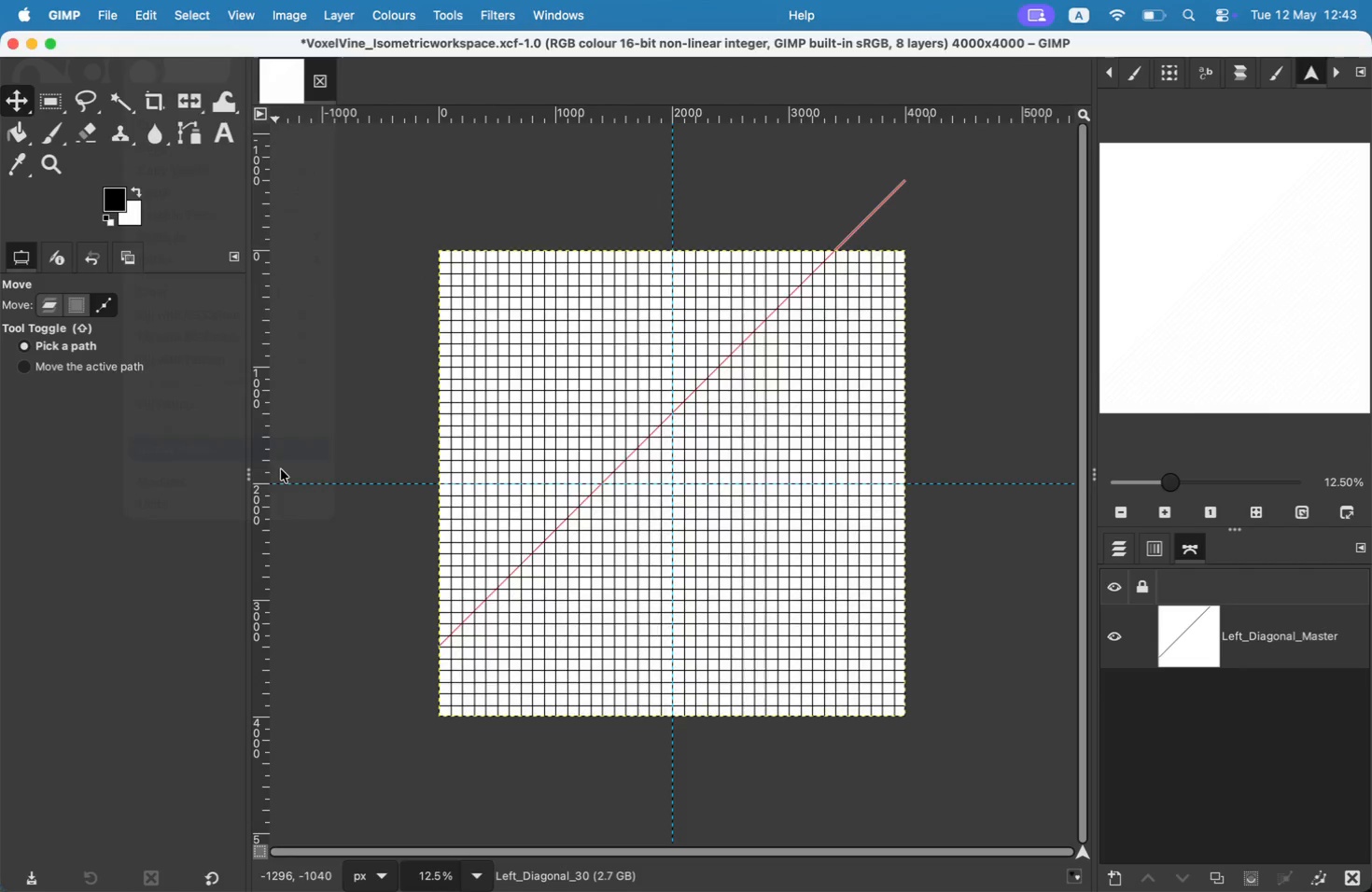 
left_click([801, 677])
 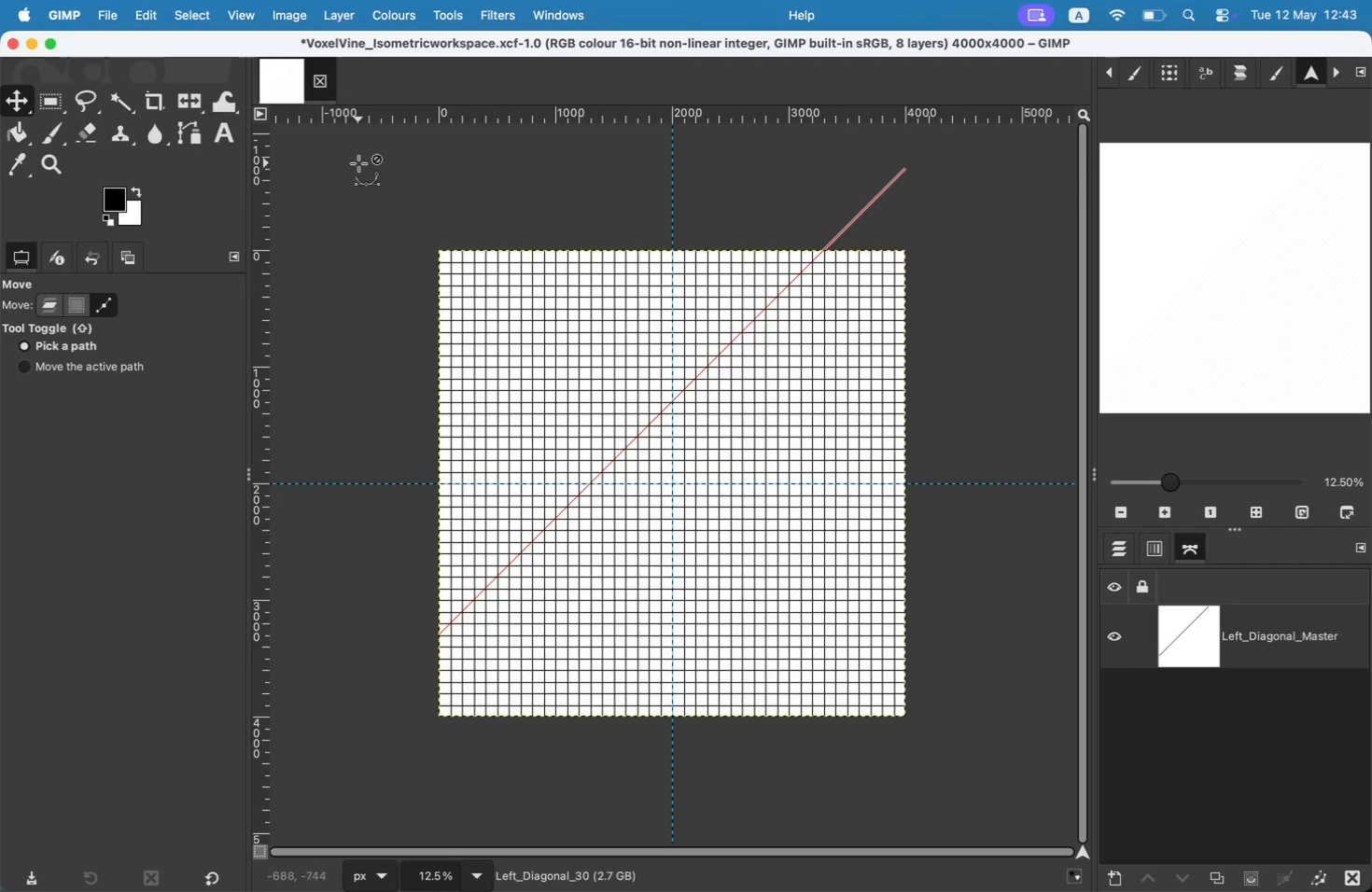 
left_click_drag(start_coordinate=[512, 573], to_coordinate=[513, 564])
 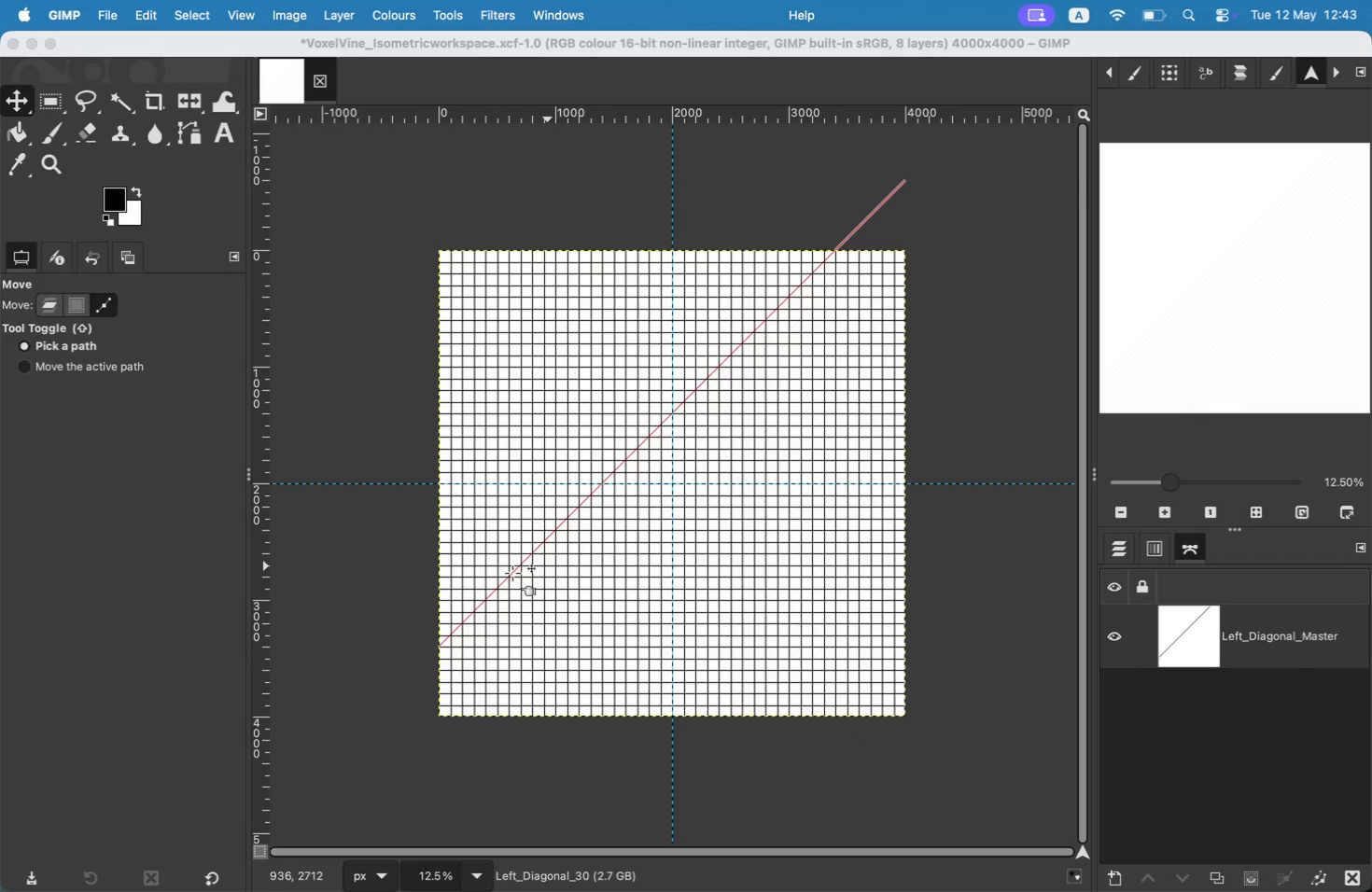 
left_click([201, 17])
 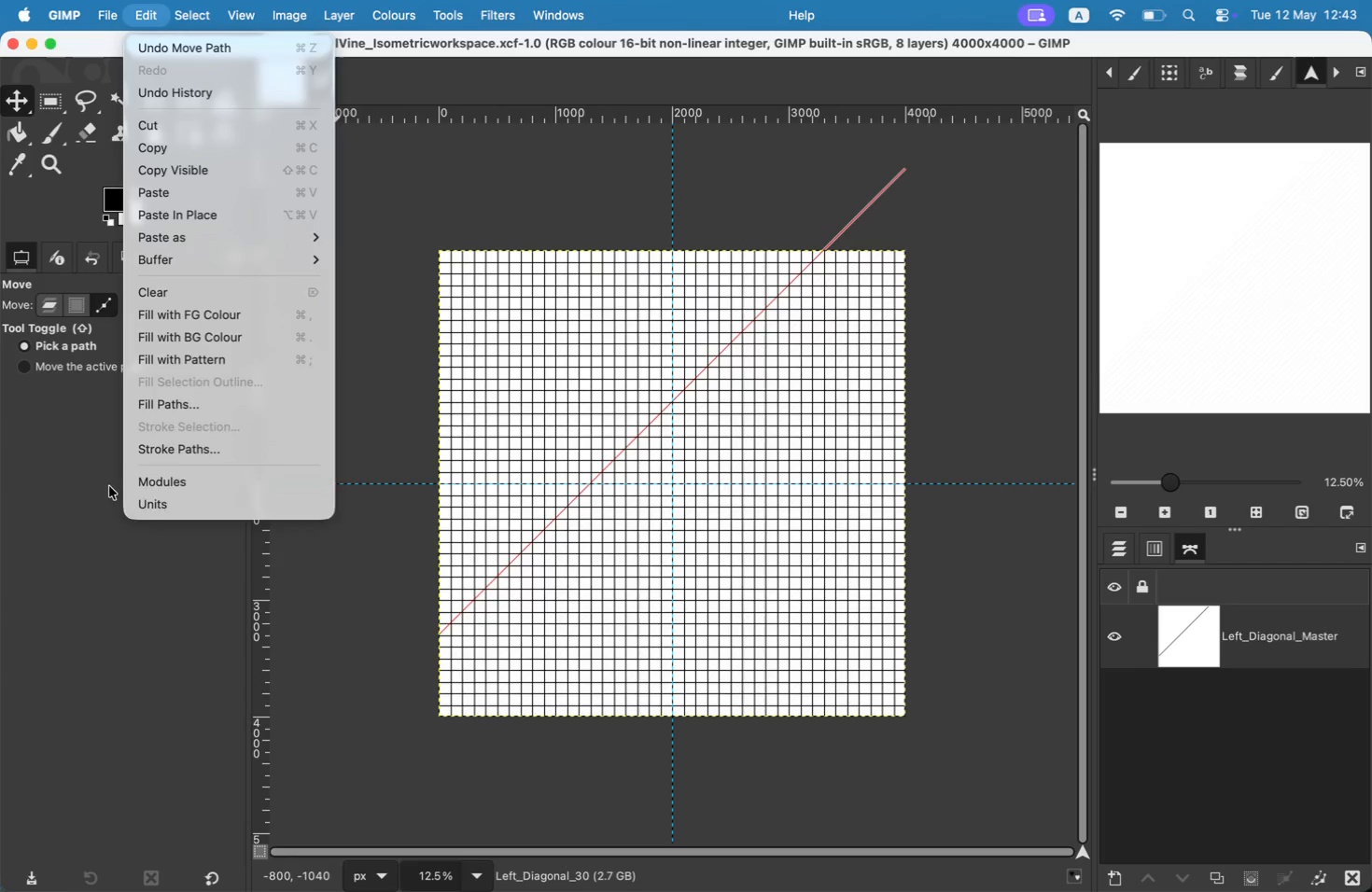 
left_click([198, 456])
 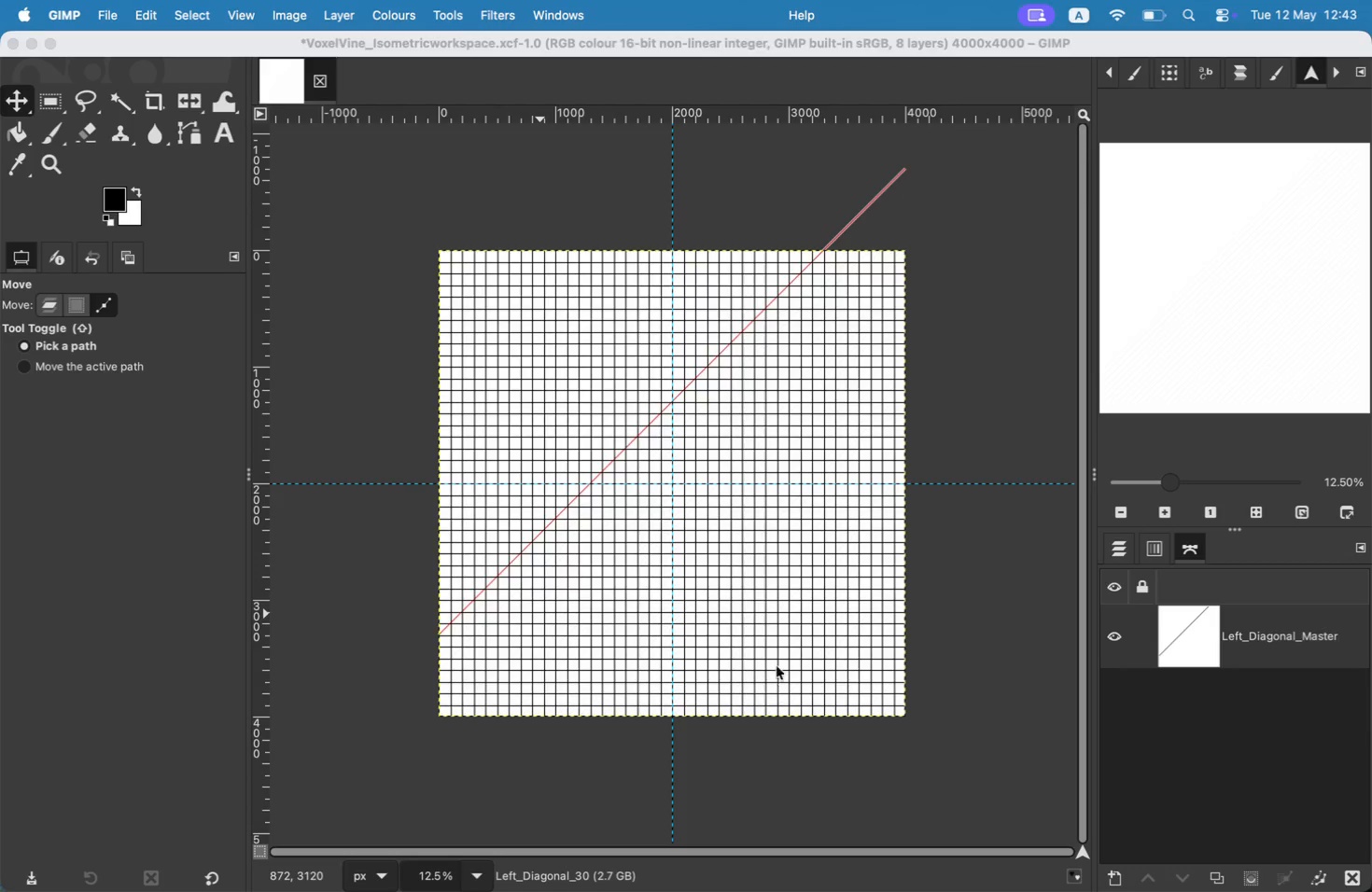 
left_click_drag(start_coordinate=[524, 553], to_coordinate=[523, 544])
 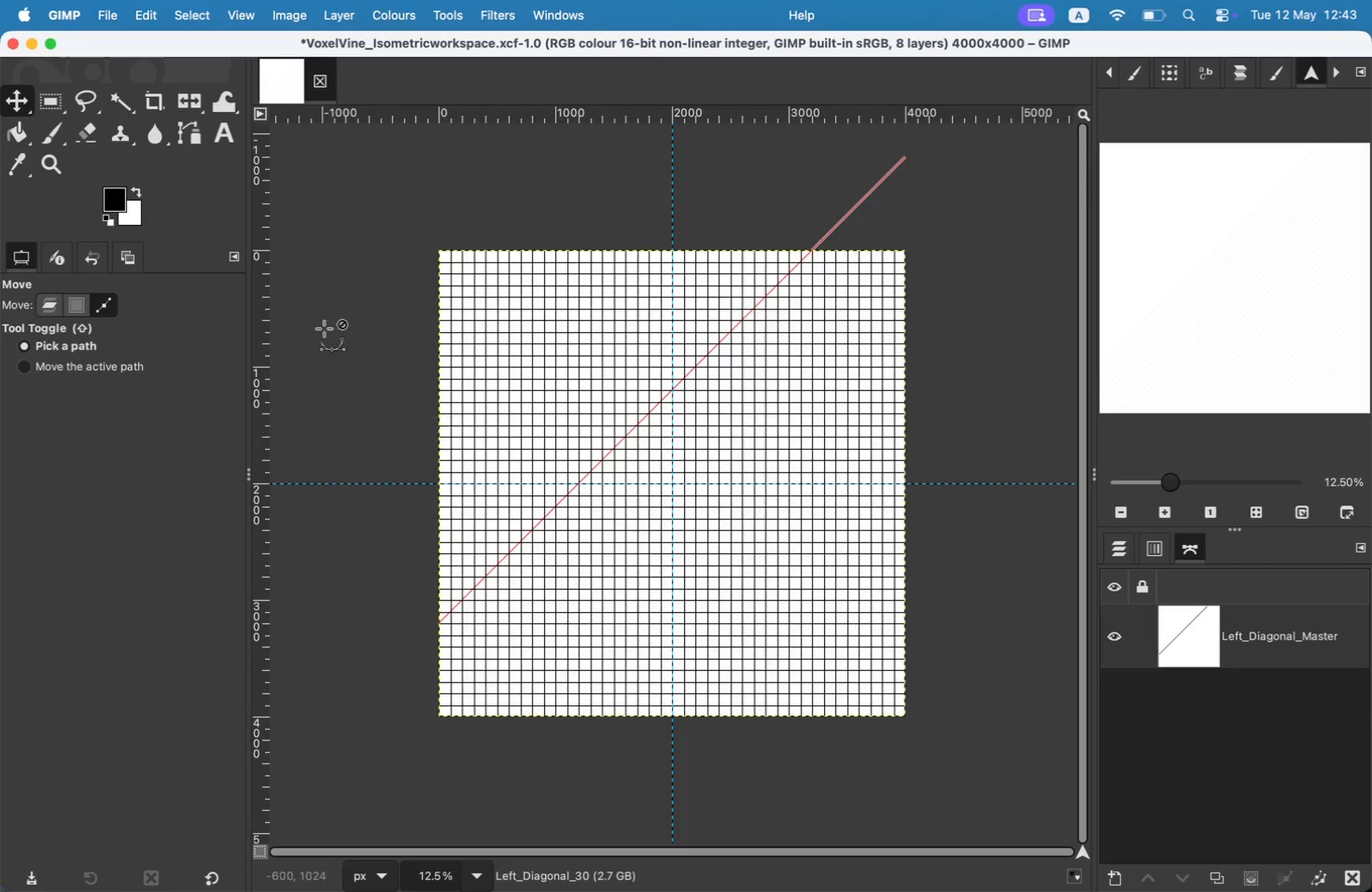 
left_click([133, 23])
 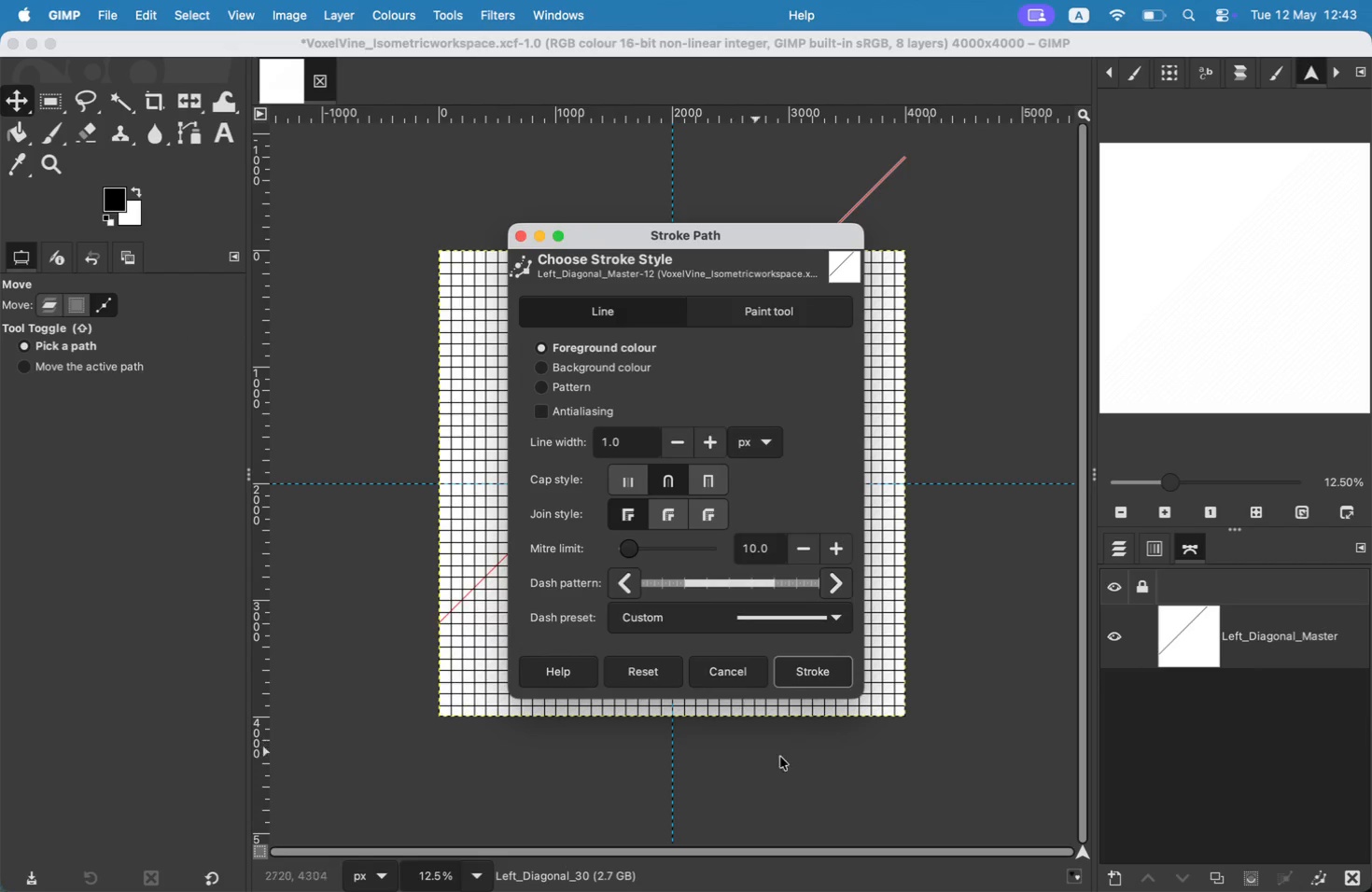 
left_click([851, 676])
 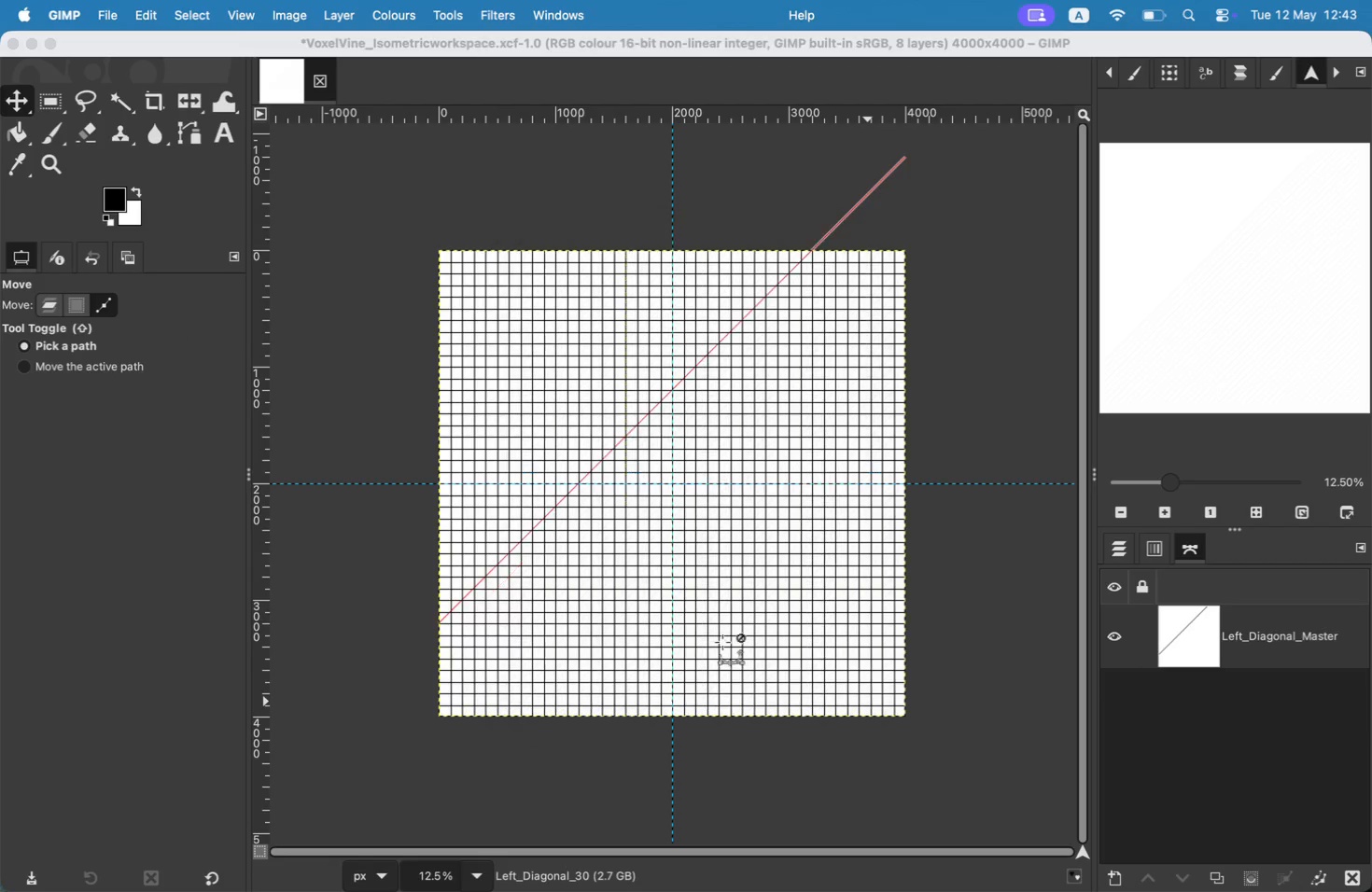 
left_click_drag(start_coordinate=[476, 578], to_coordinate=[477, 570])
 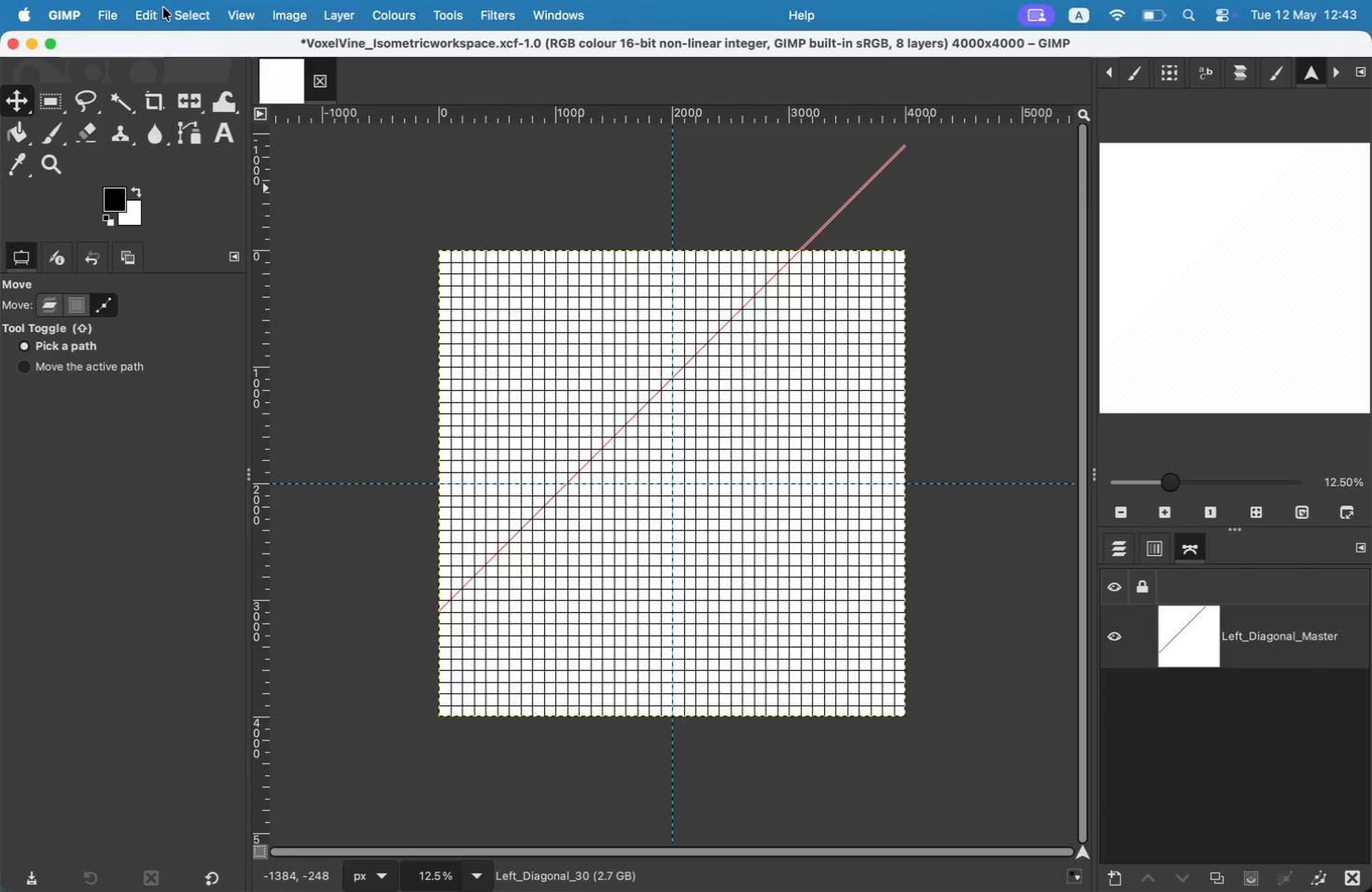 
left_click([282, 445])
 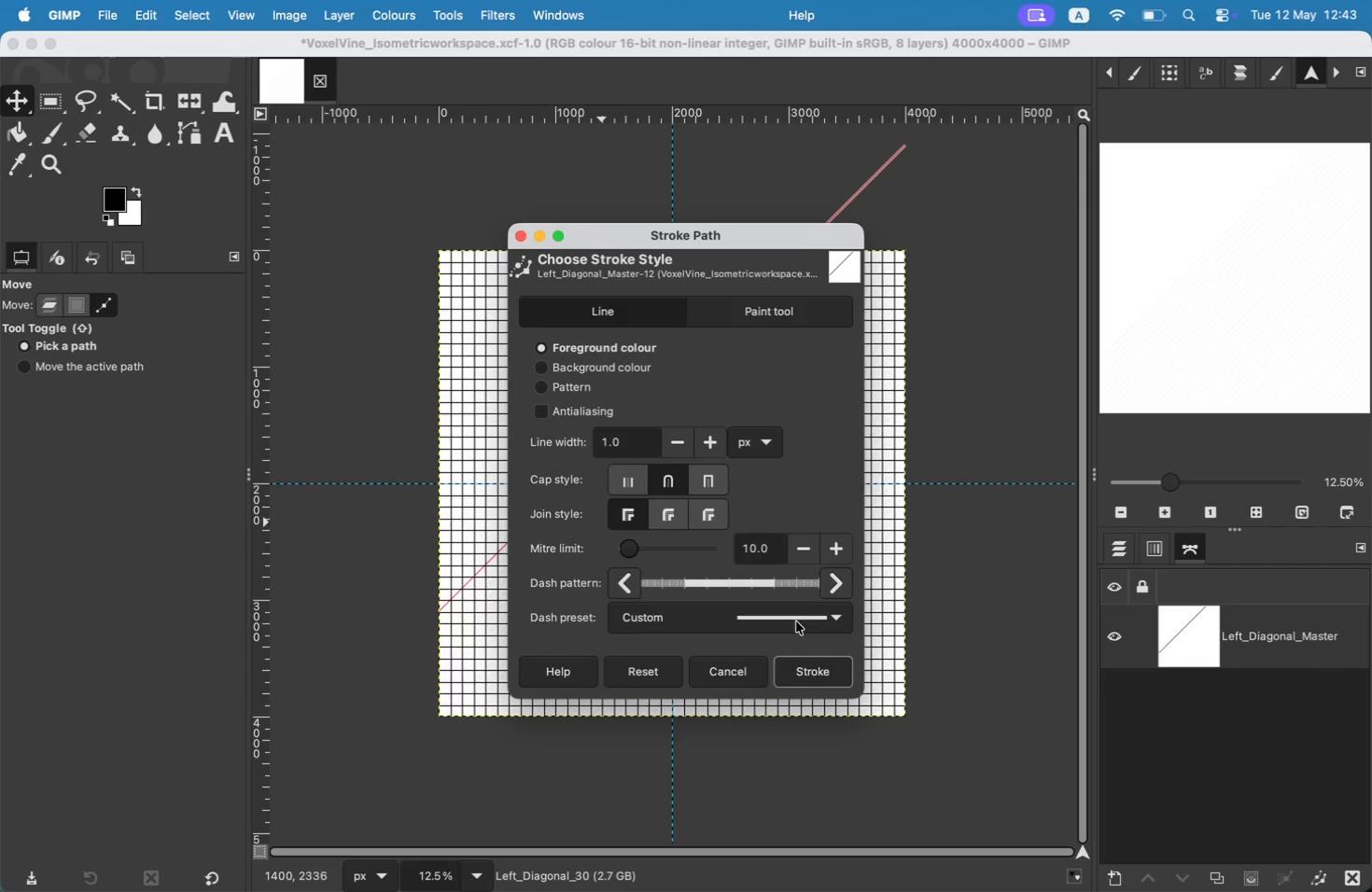 
left_click([843, 676])
 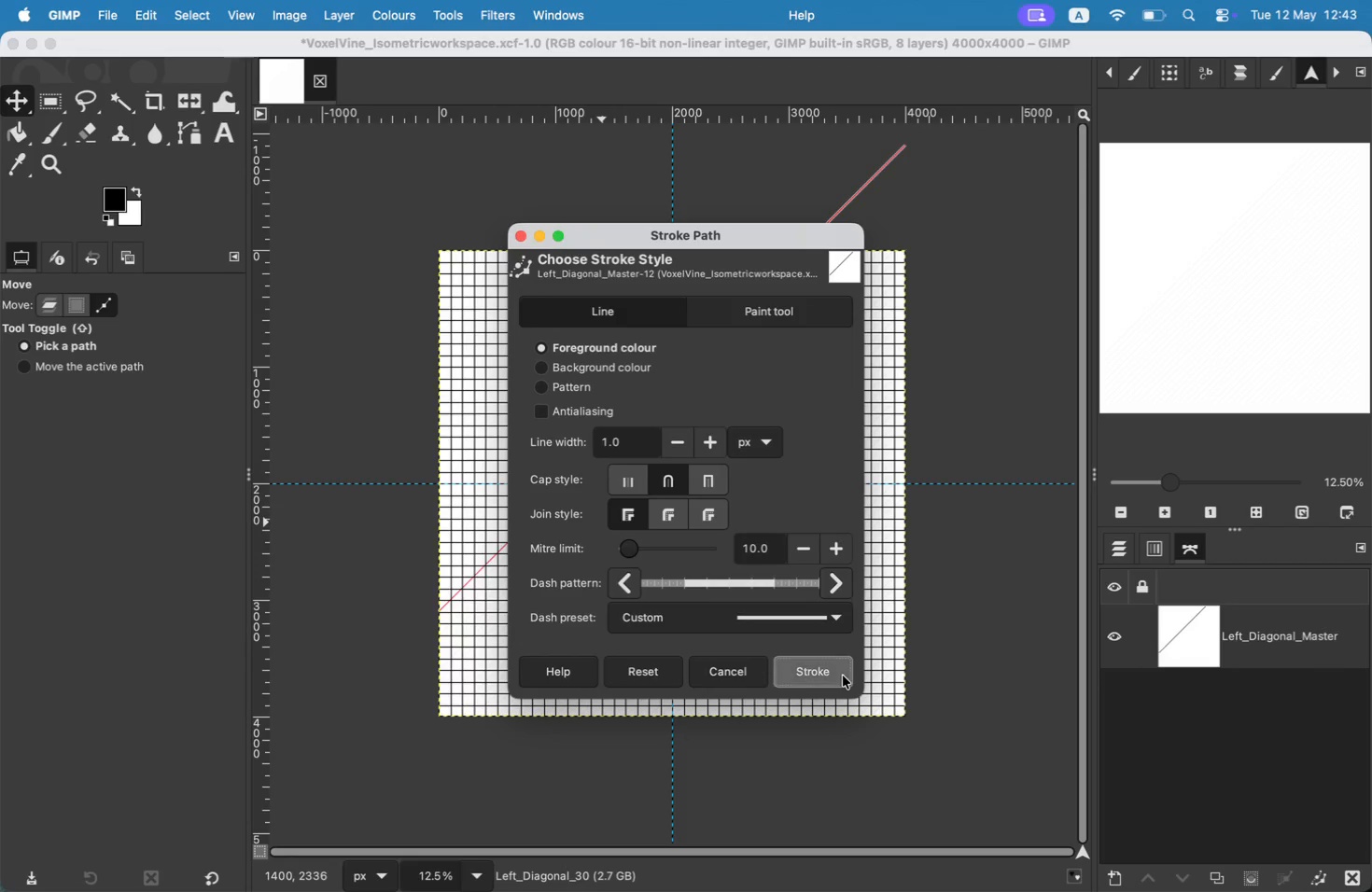 
left_click_drag(start_coordinate=[538, 511], to_coordinate=[538, 505])
 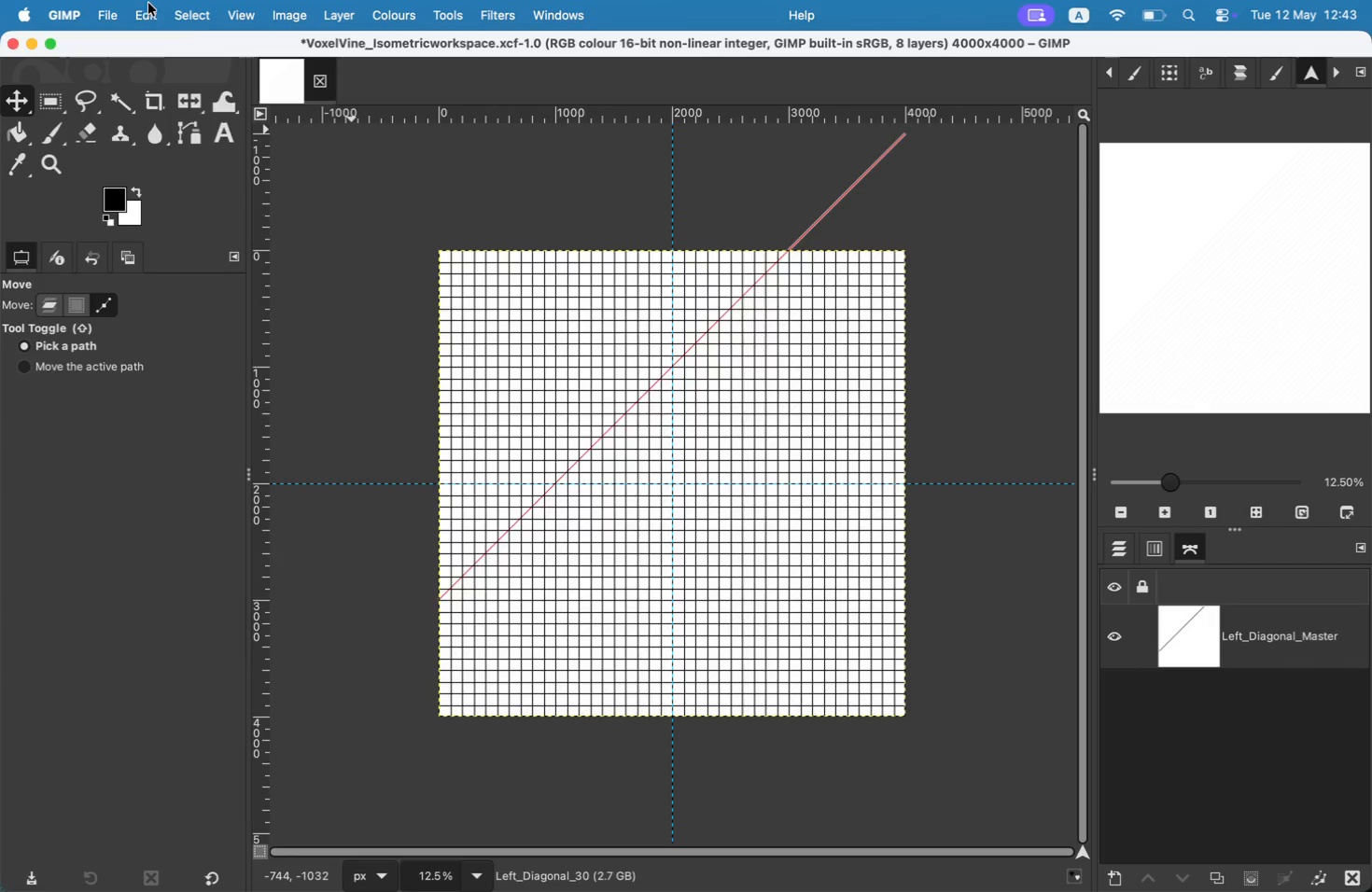 
left_click([204, 450])
 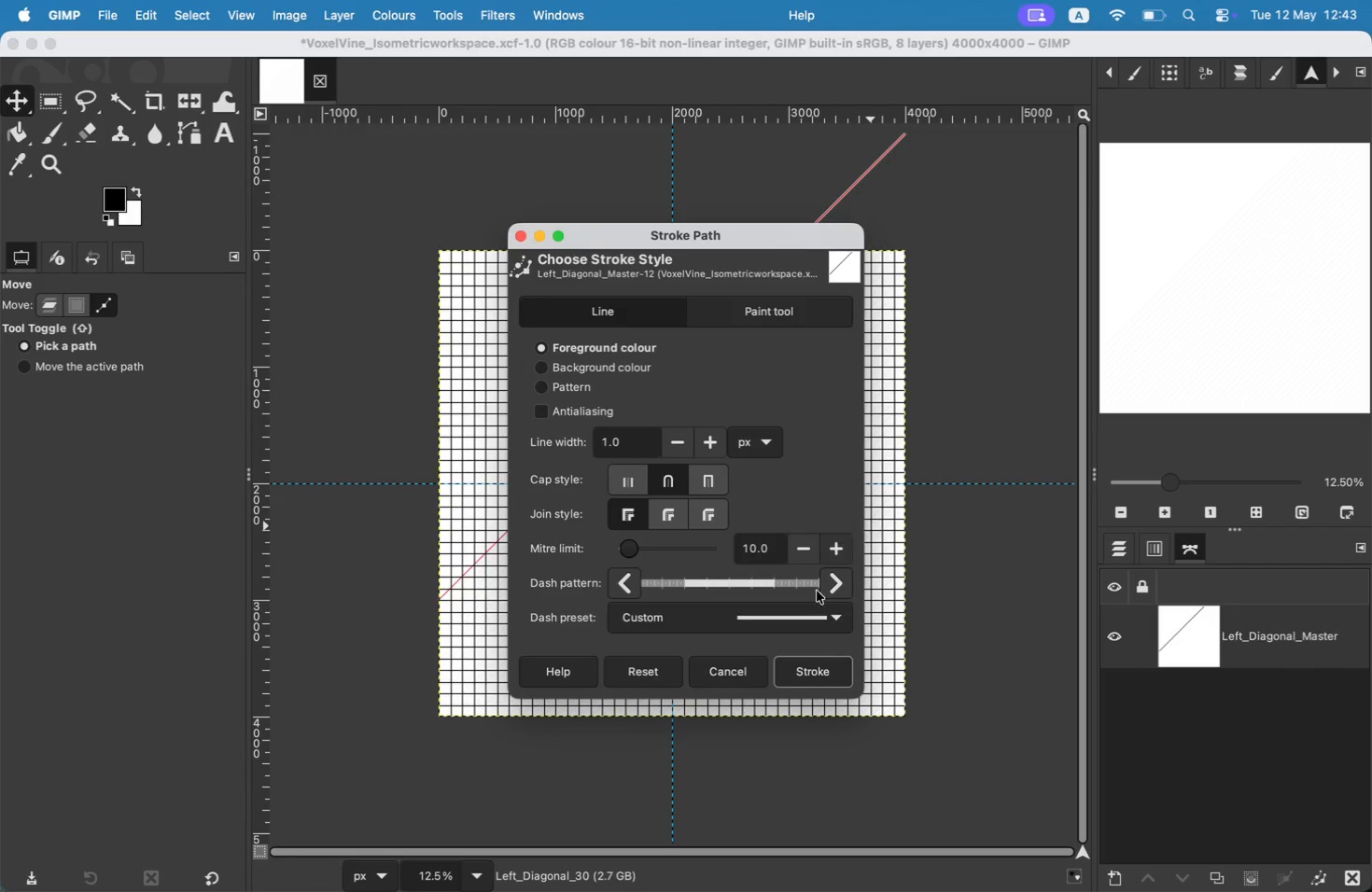 
left_click([821, 678])
 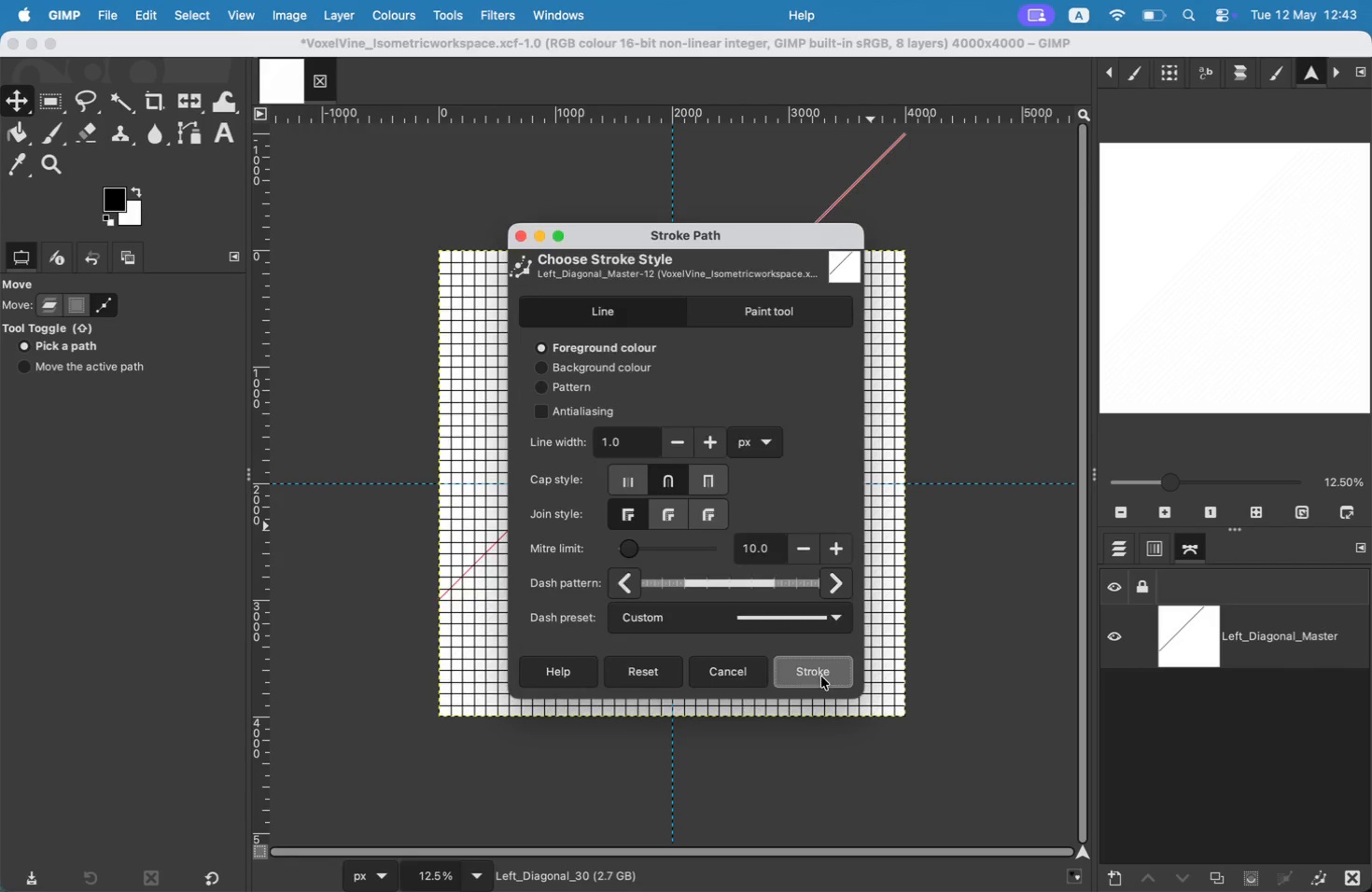 
left_click_drag(start_coordinate=[532, 505], to_coordinate=[531, 497])
 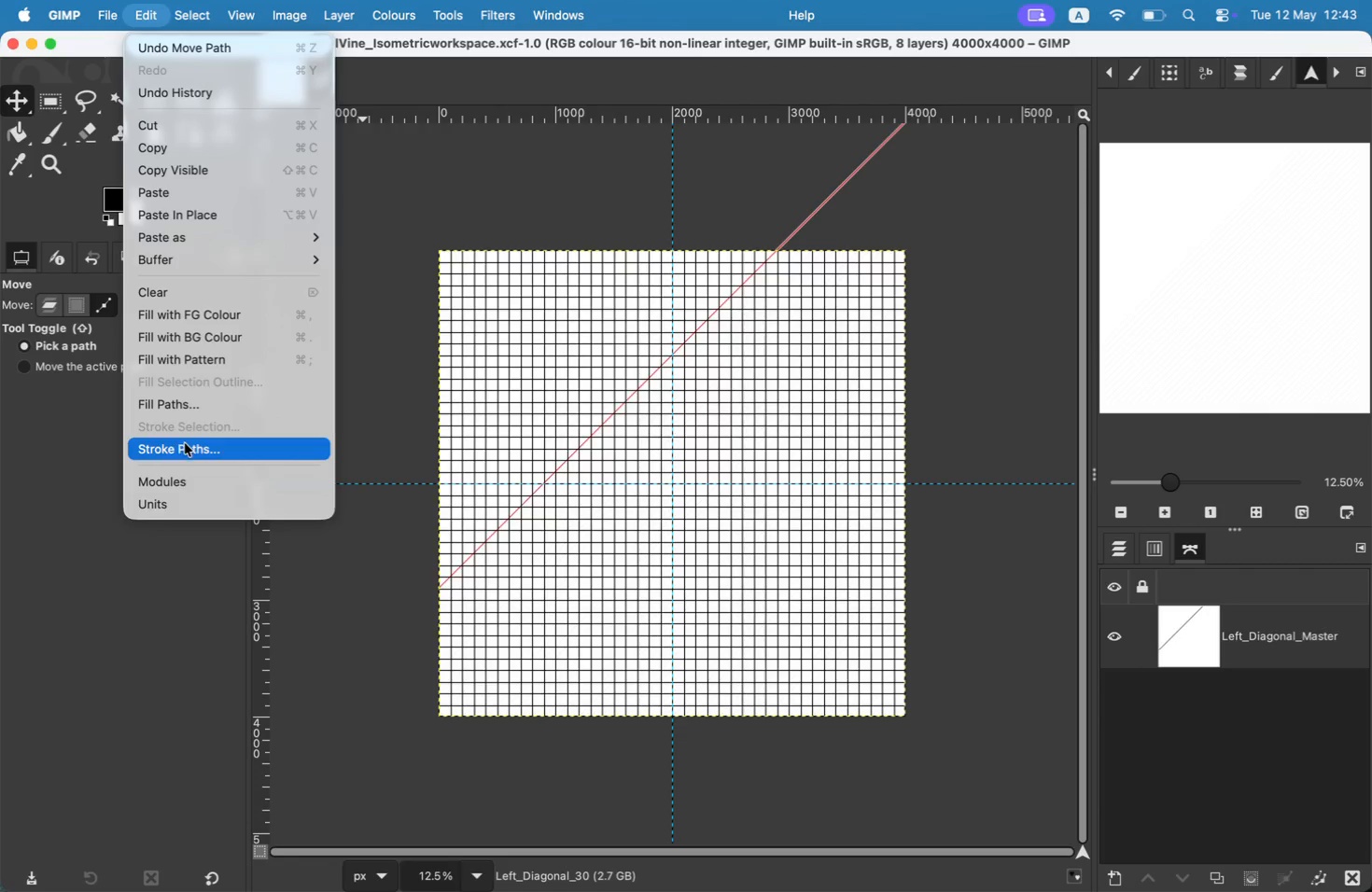 
left_click([809, 684])
 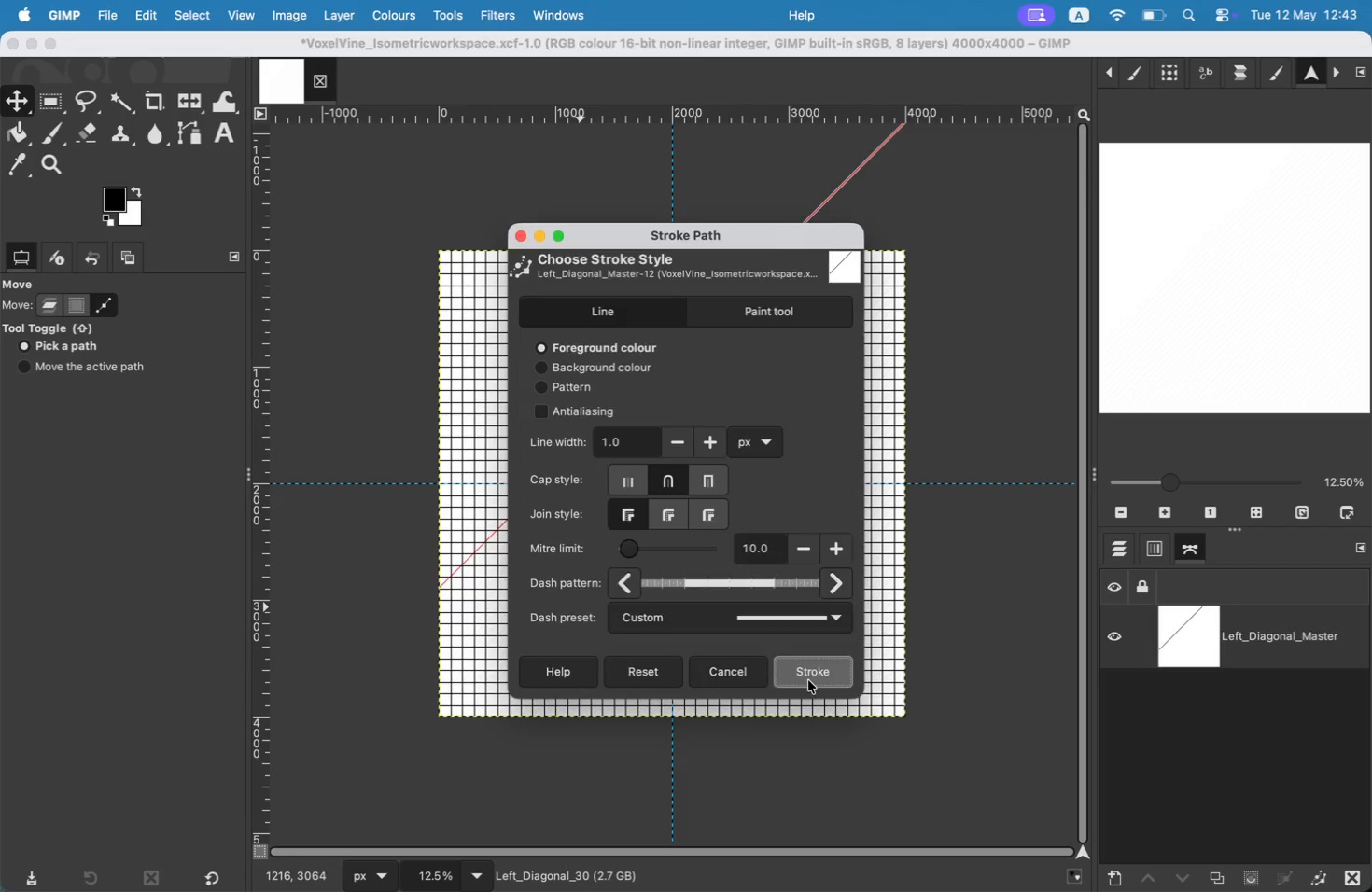 
left_click_drag(start_coordinate=[514, 509], to_coordinate=[514, 498])
 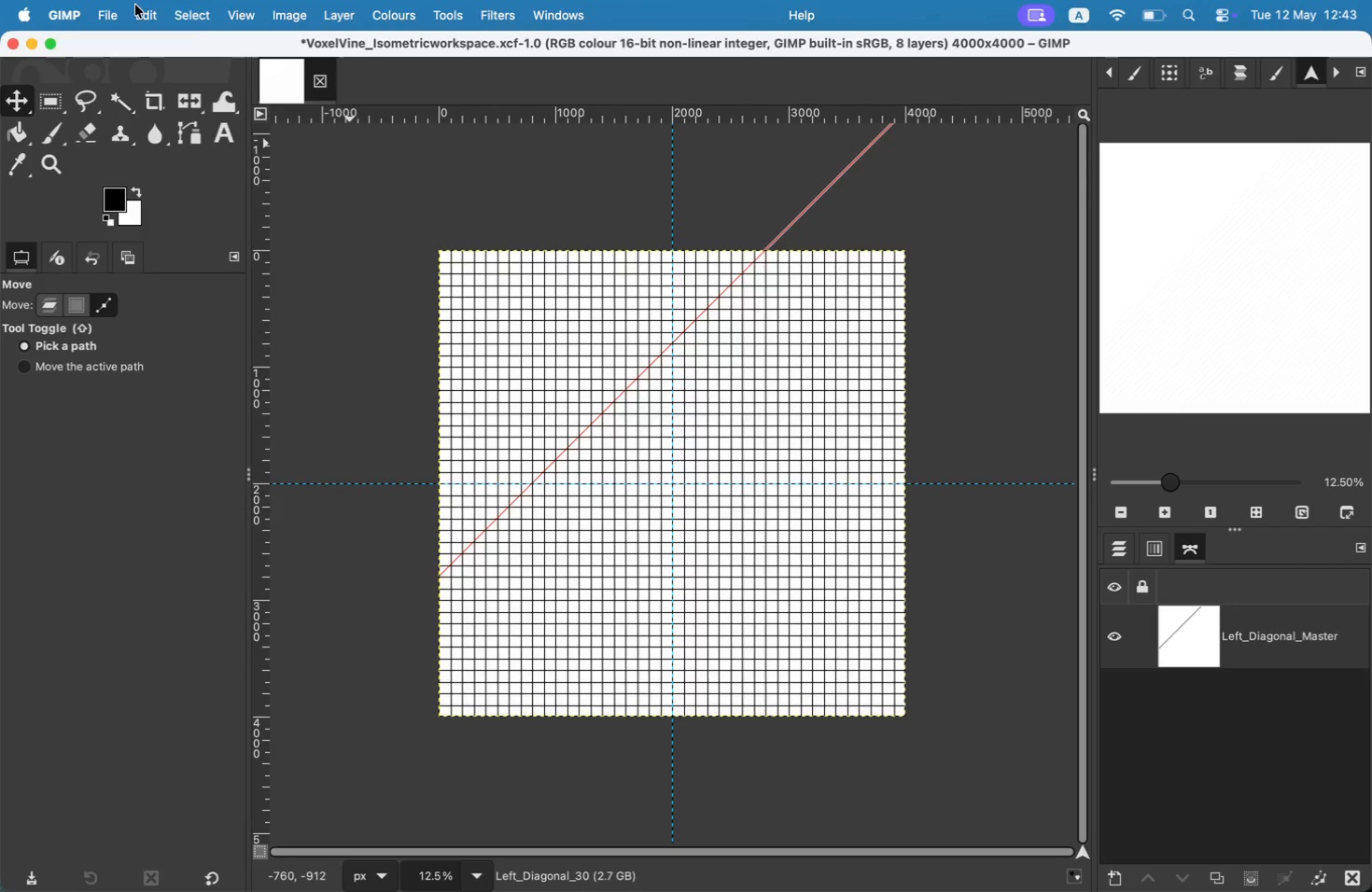 
left_click([205, 451])
 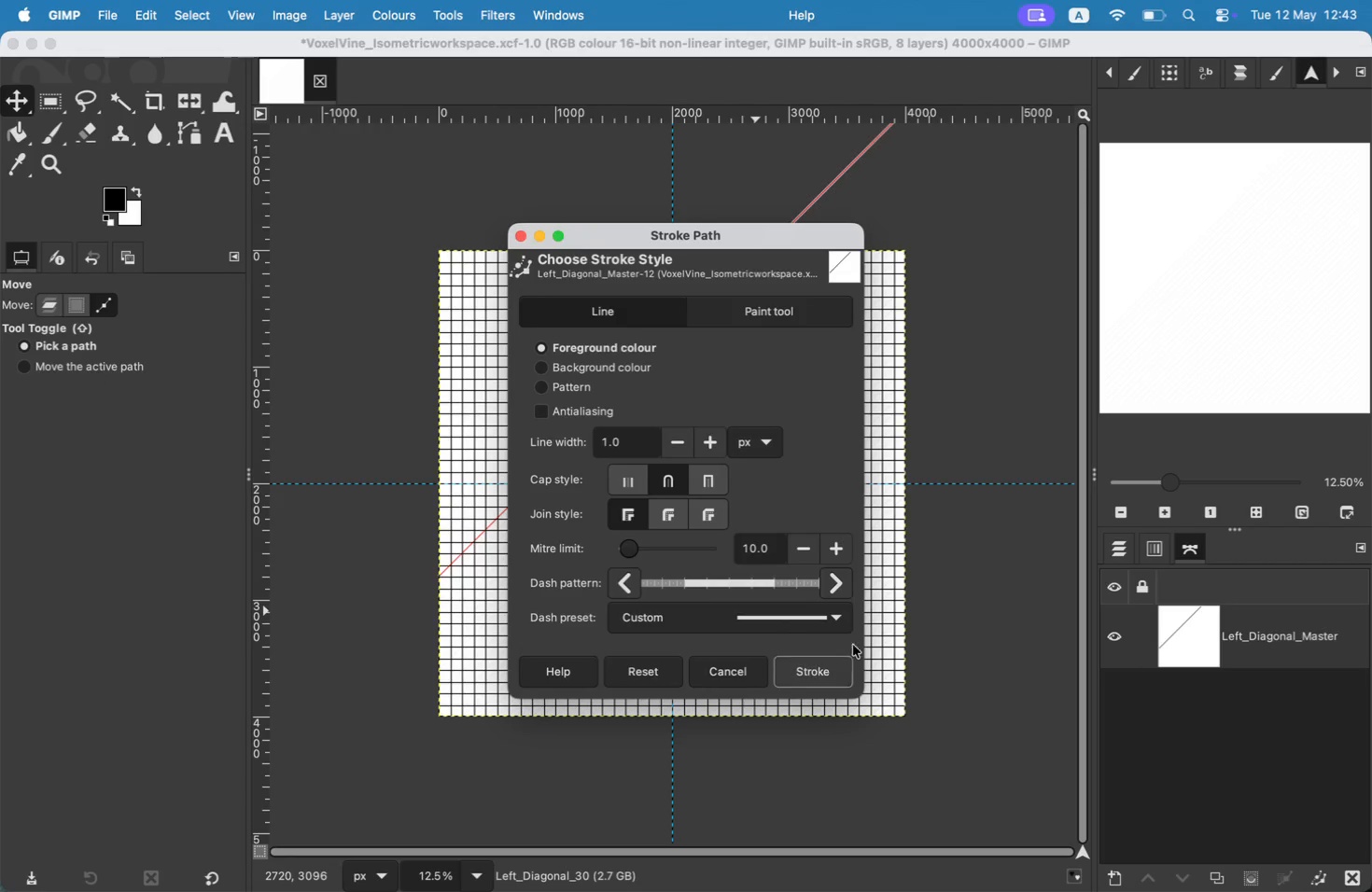 
left_click([835, 666])
 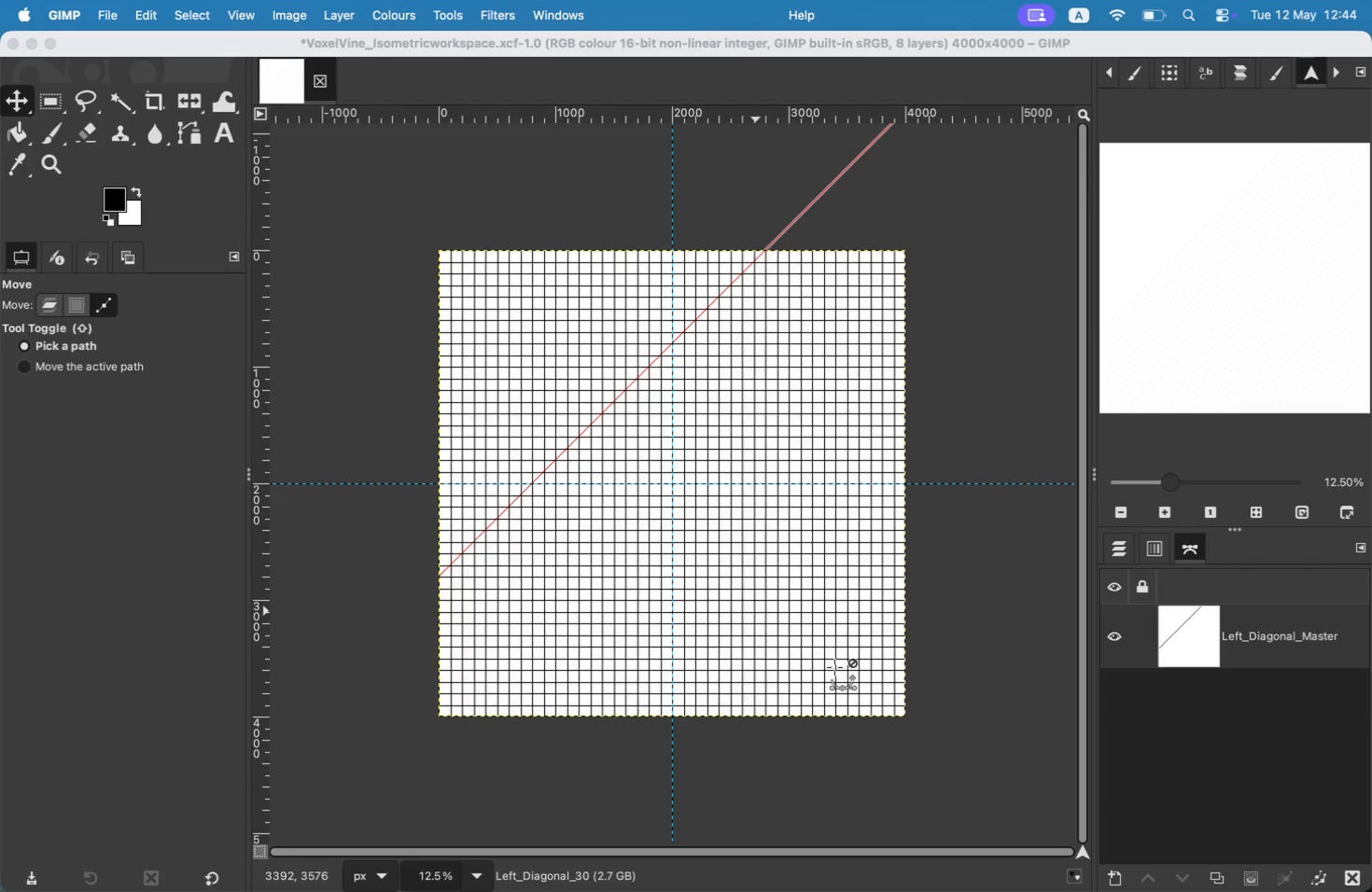 
wait(12.52)
 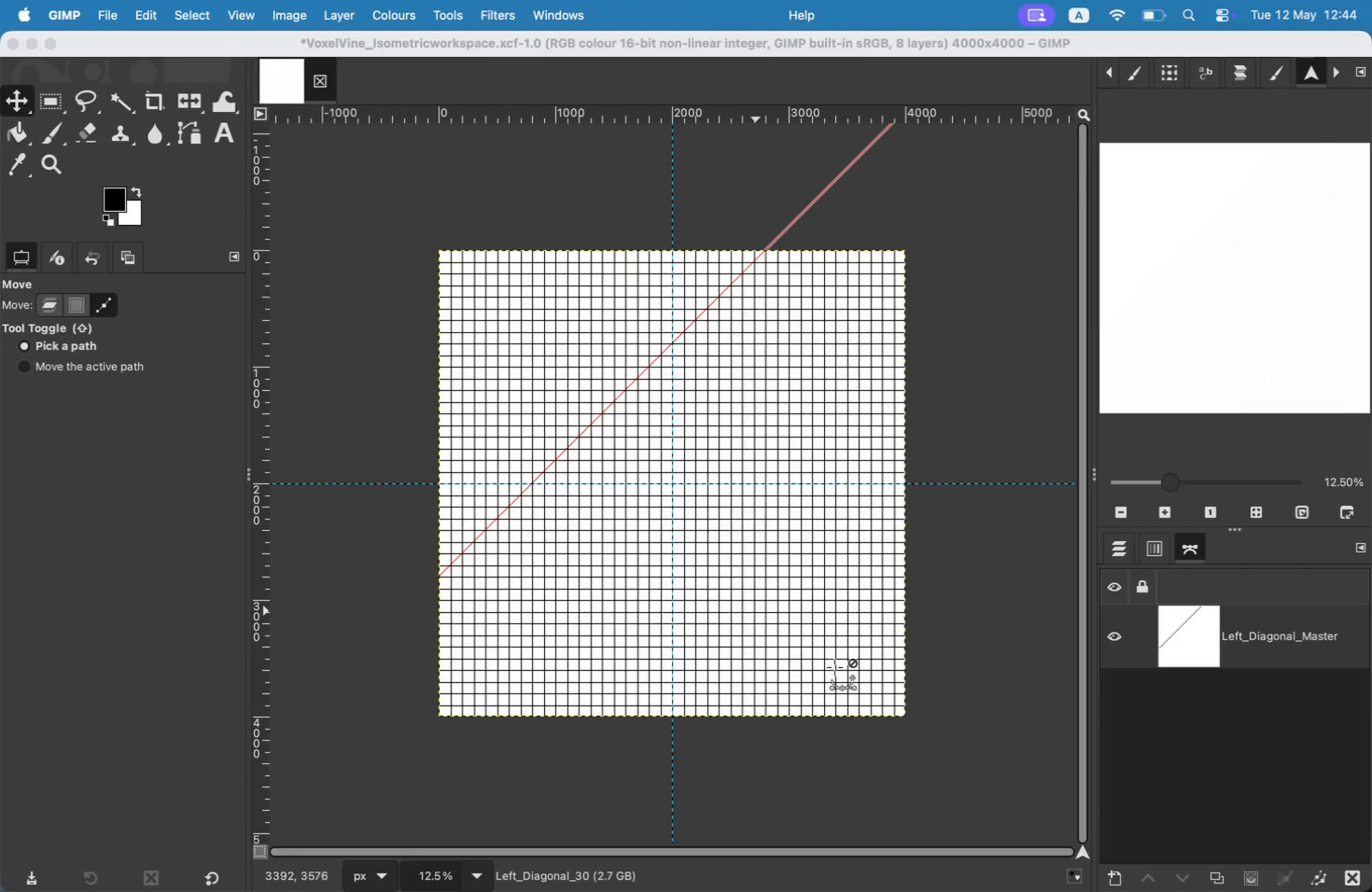 
left_click_drag(start_coordinate=[649, 365], to_coordinate=[649, 354])
 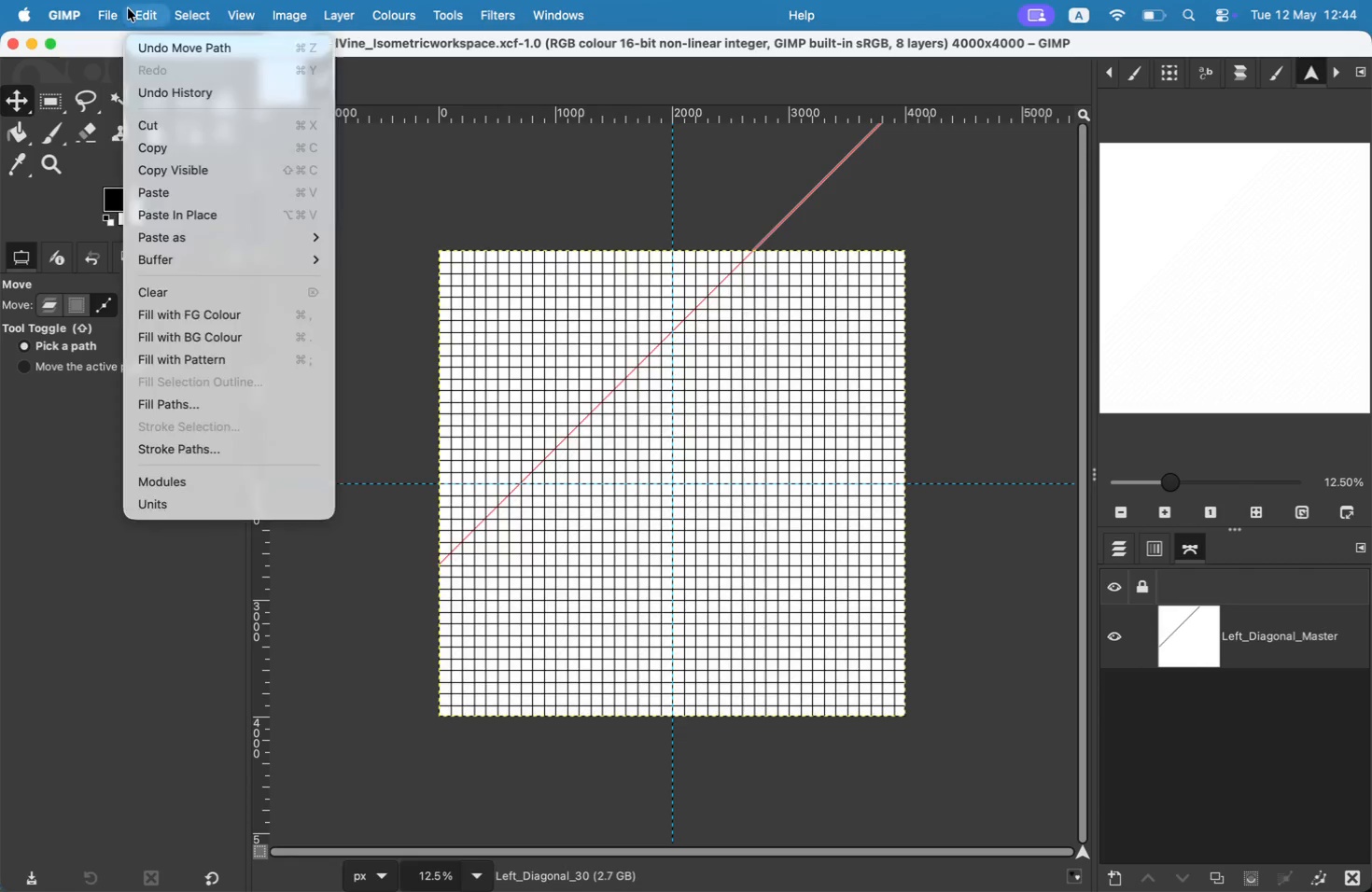 
left_click([258, 459])
 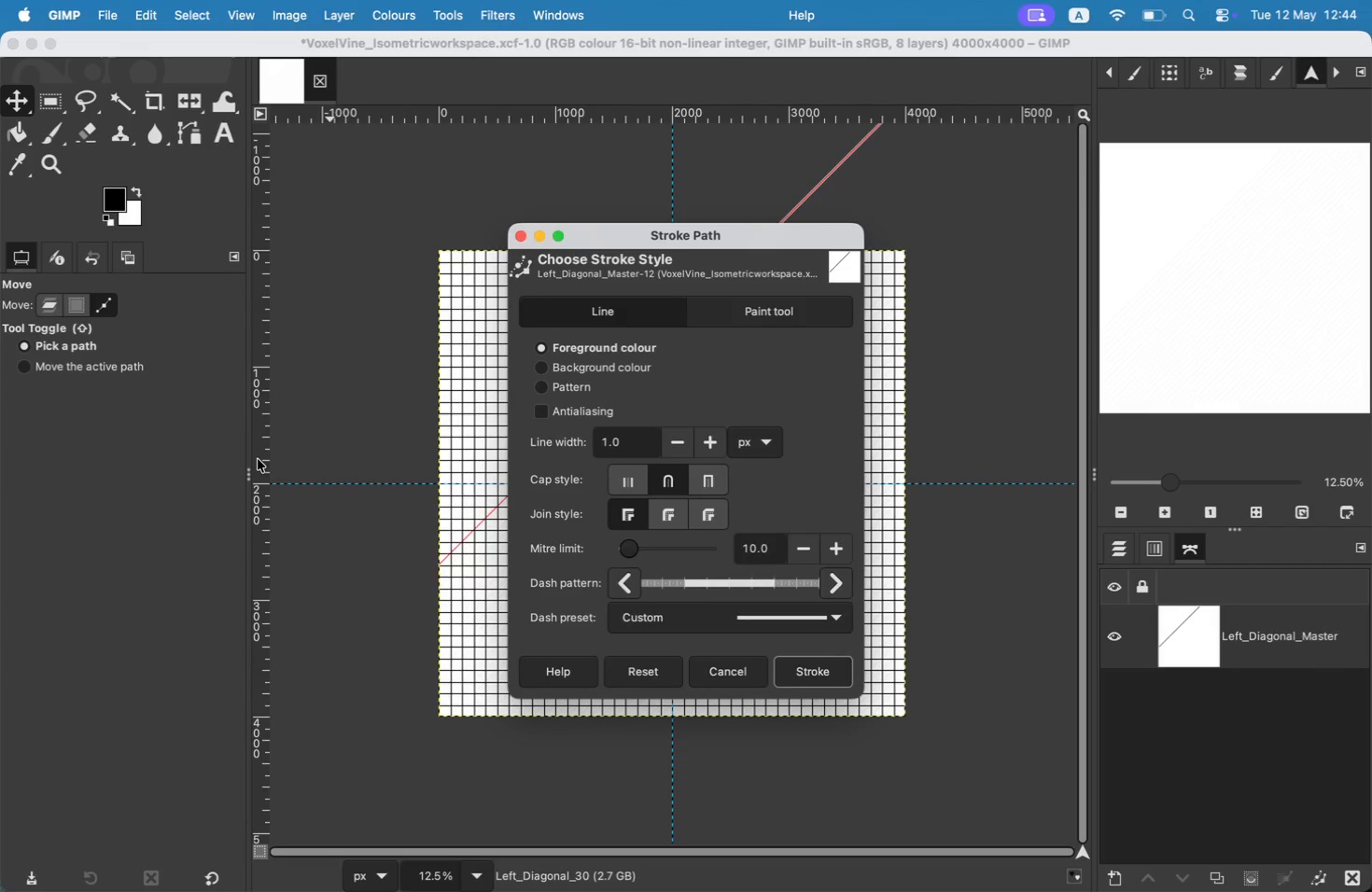 
wait(5.8)
 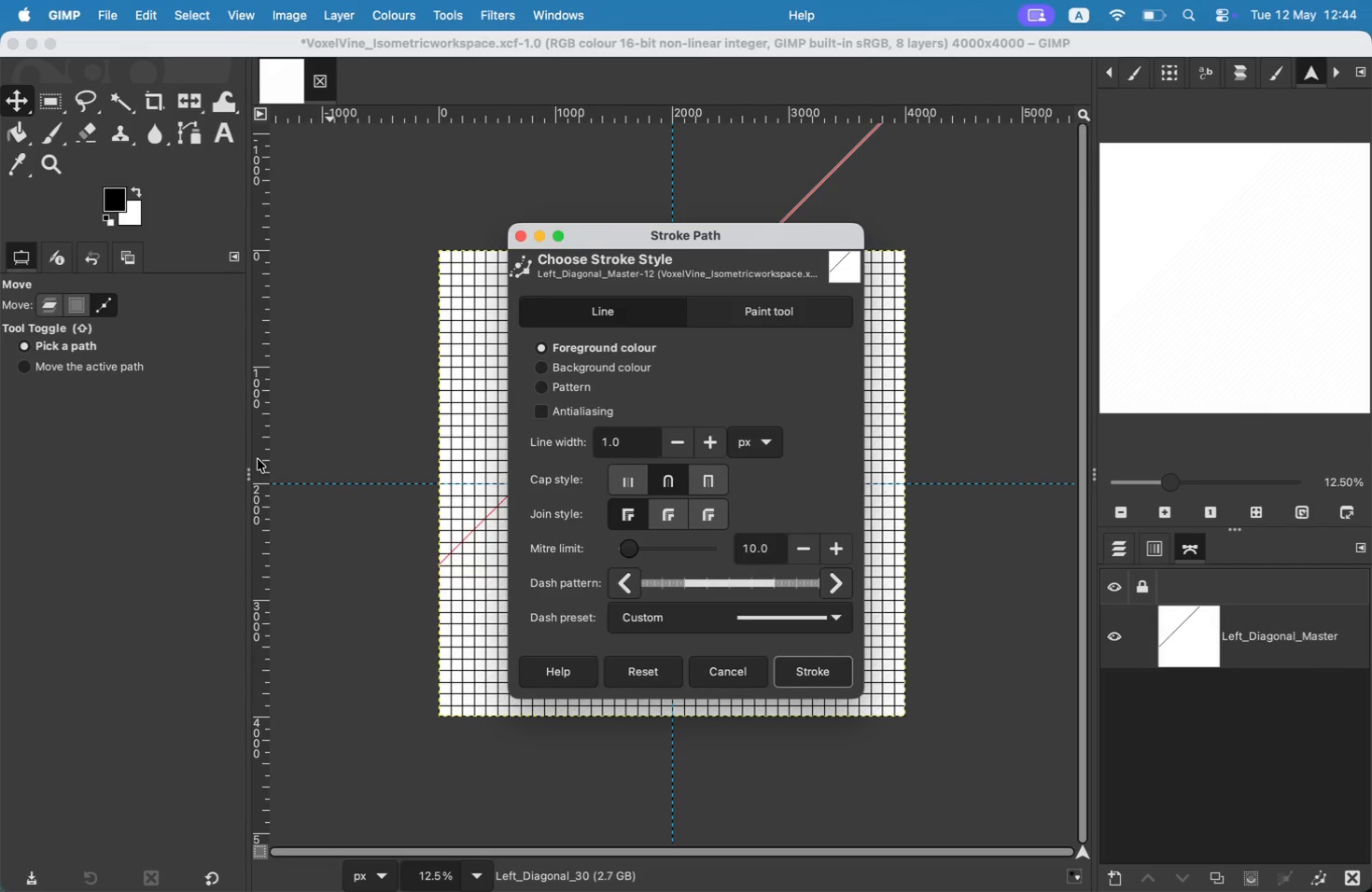 
left_click([846, 676])
 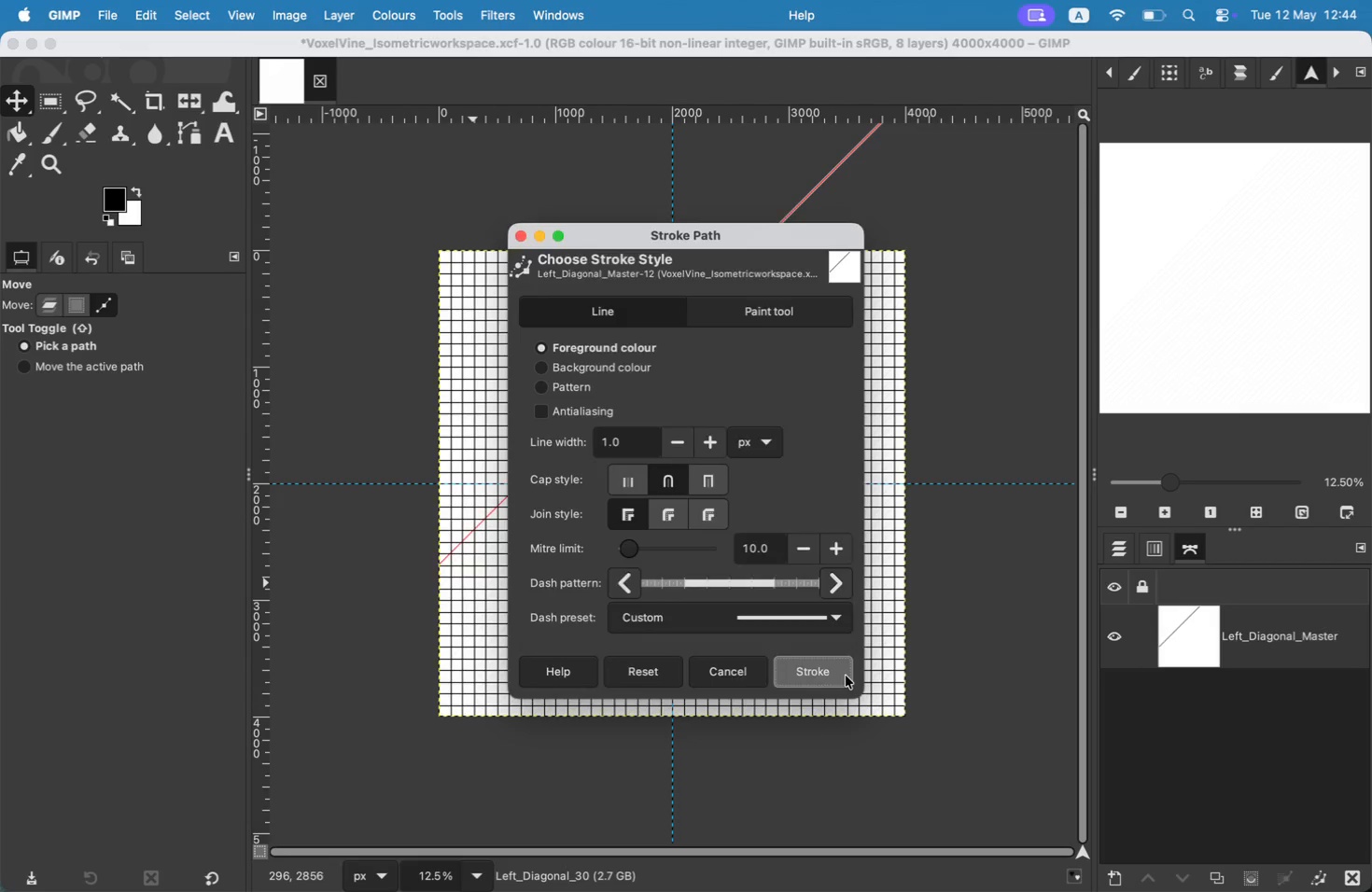 
left_click_drag(start_coordinate=[491, 512], to_coordinate=[494, 504])
 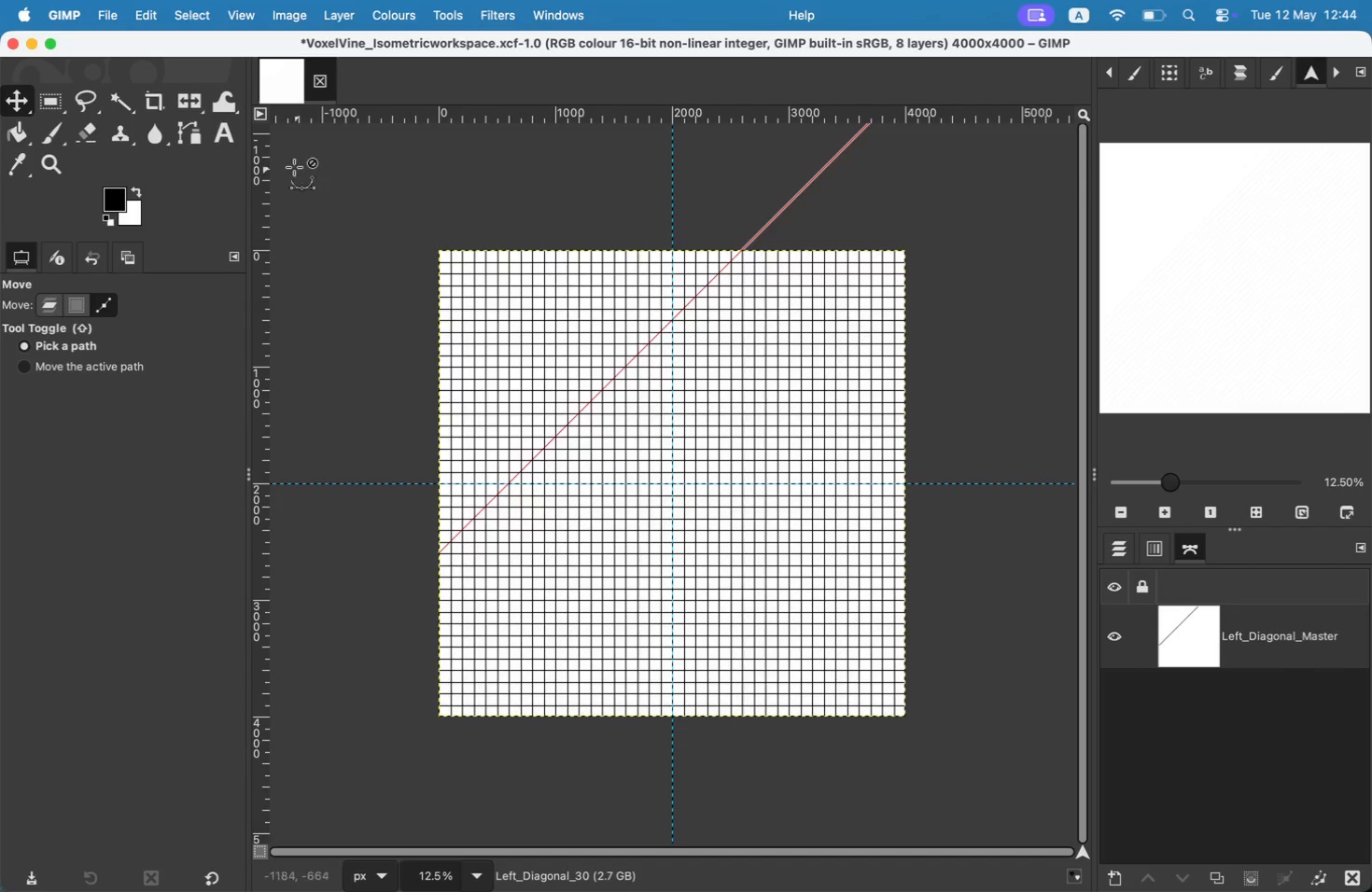 
left_click([148, 10])
 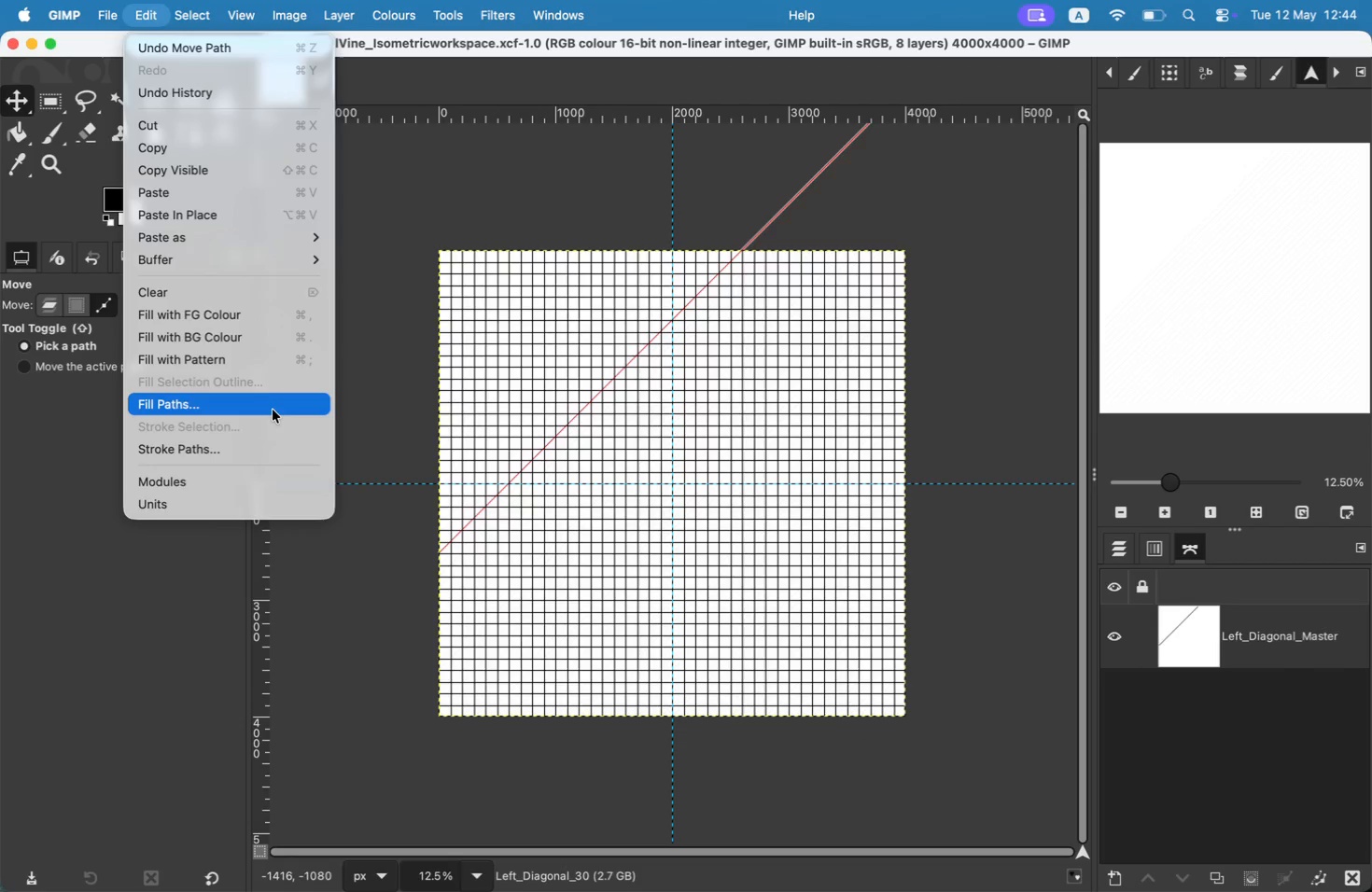 
left_click([273, 411])
 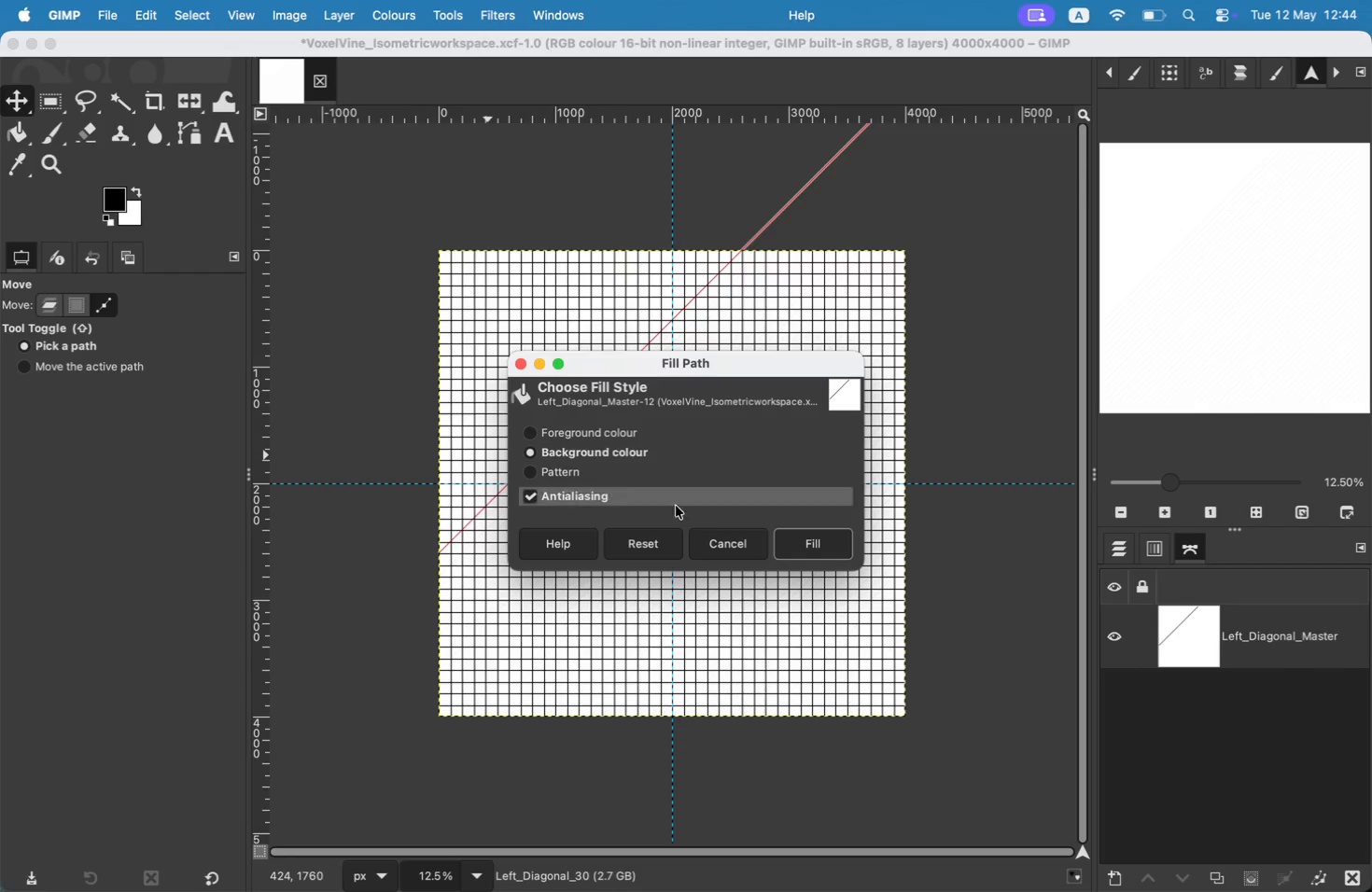 
left_click([746, 551])
 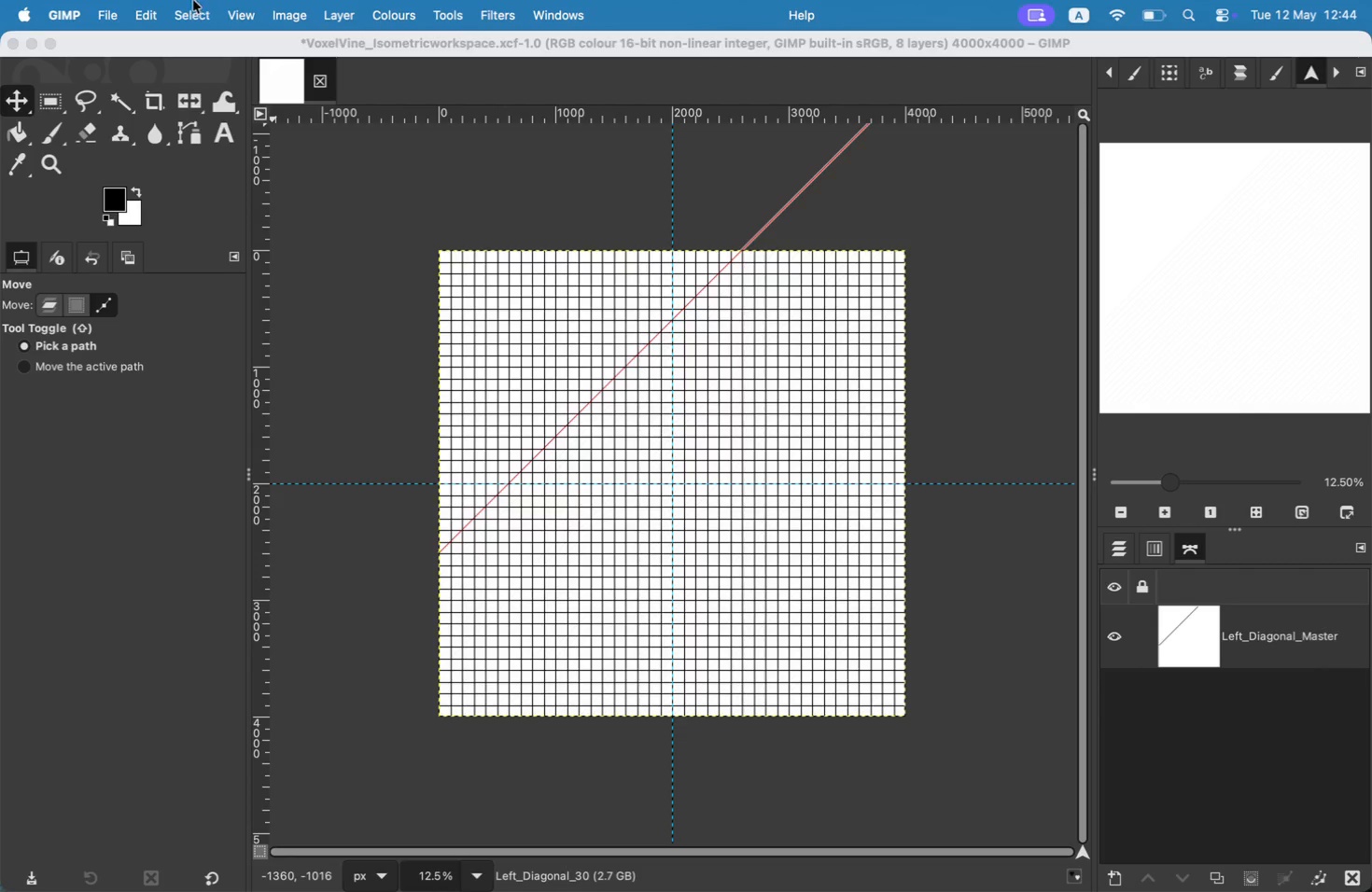 
left_click([147, 14])
 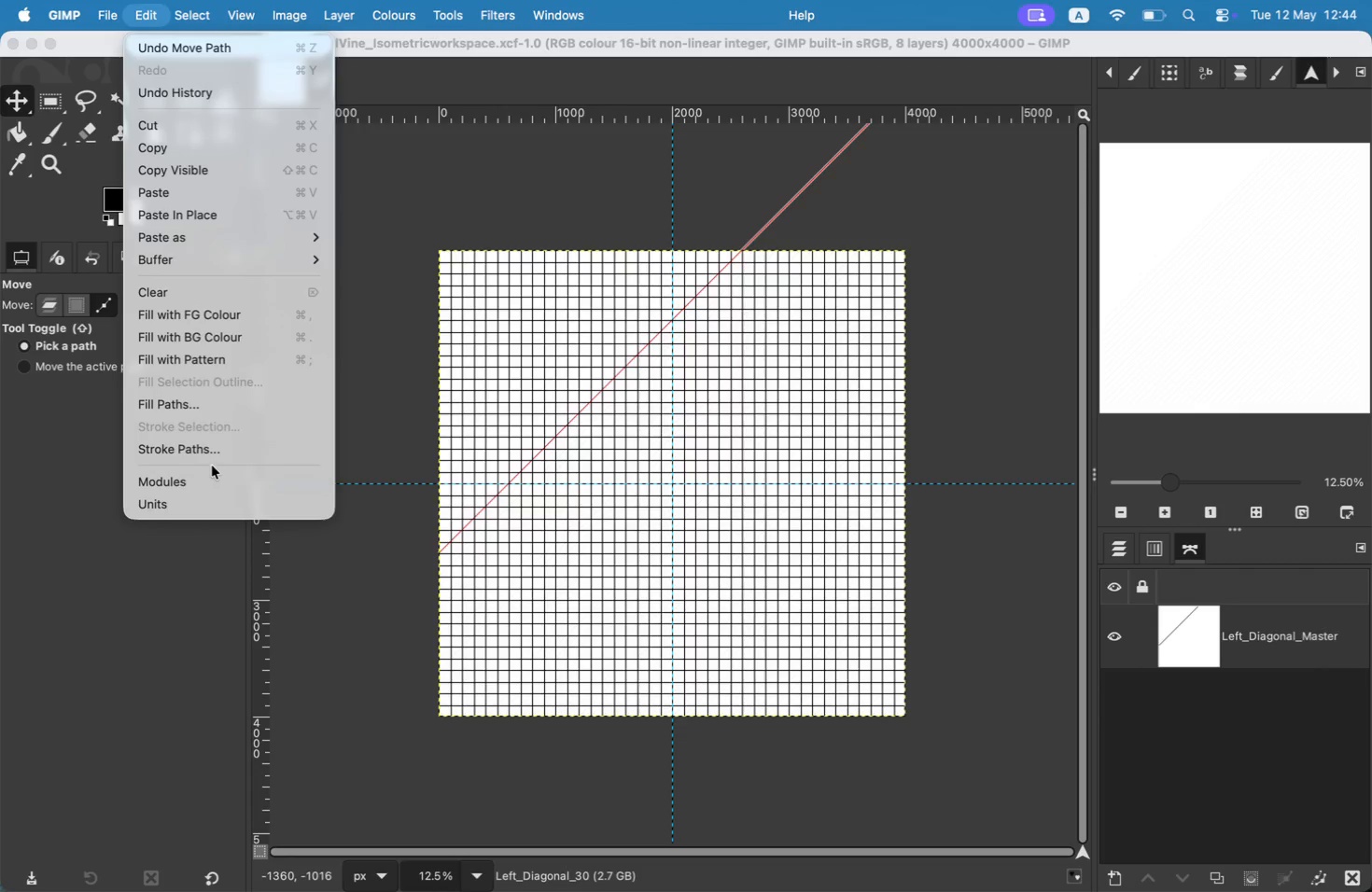 
left_click([214, 458])
 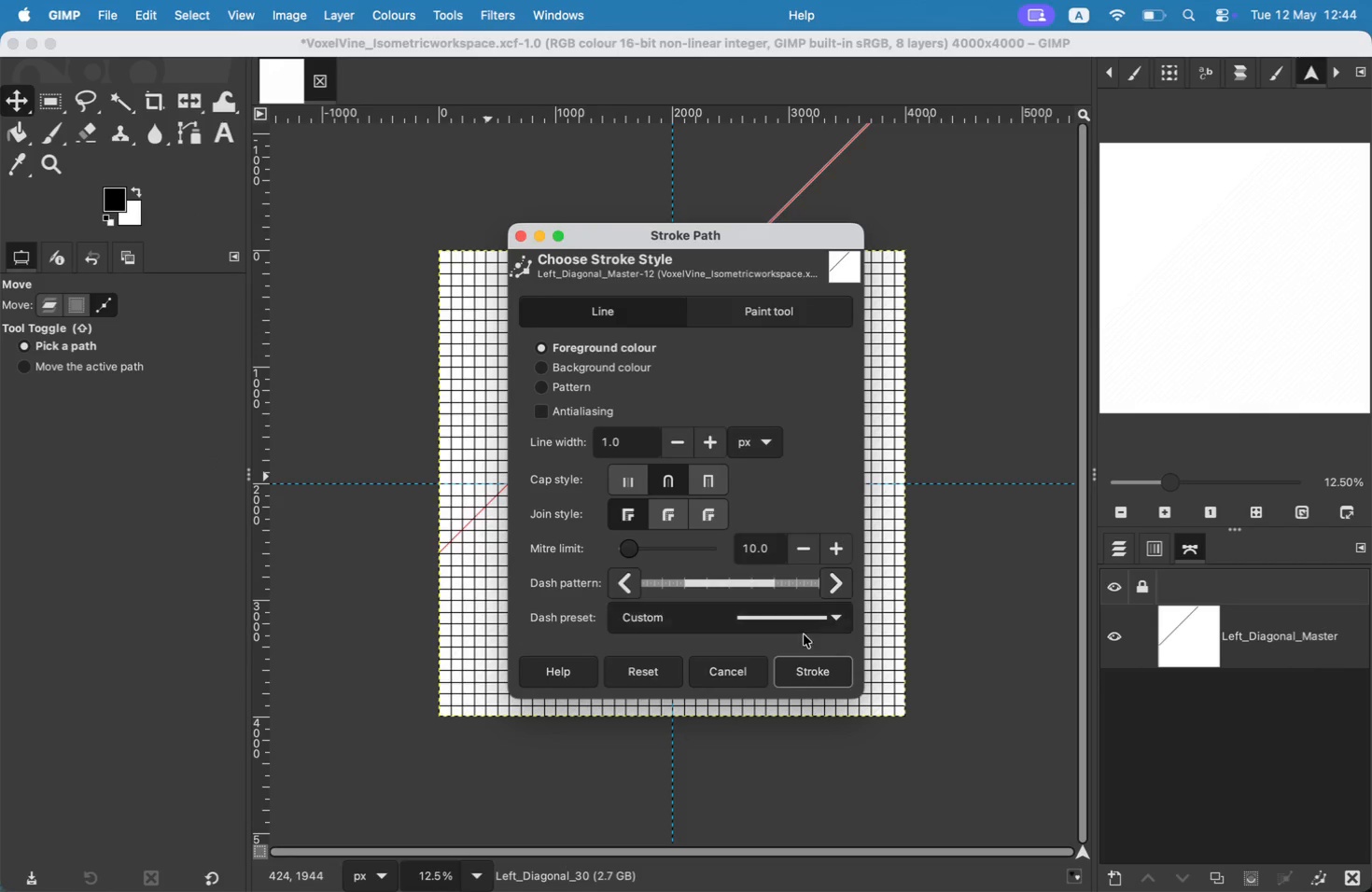 
left_click([824, 677])
 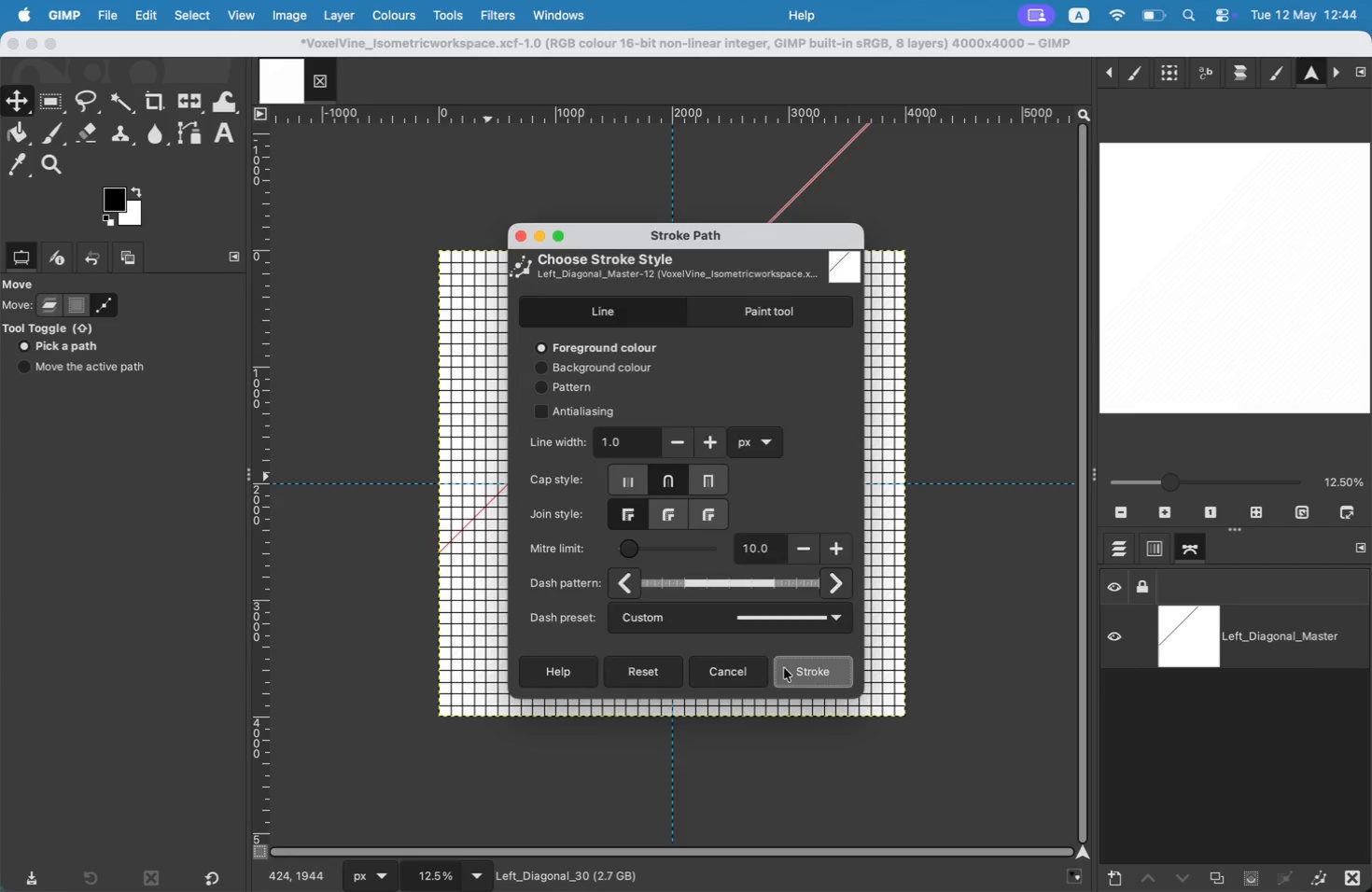 
left_click_drag(start_coordinate=[498, 489], to_coordinate=[498, 480])
 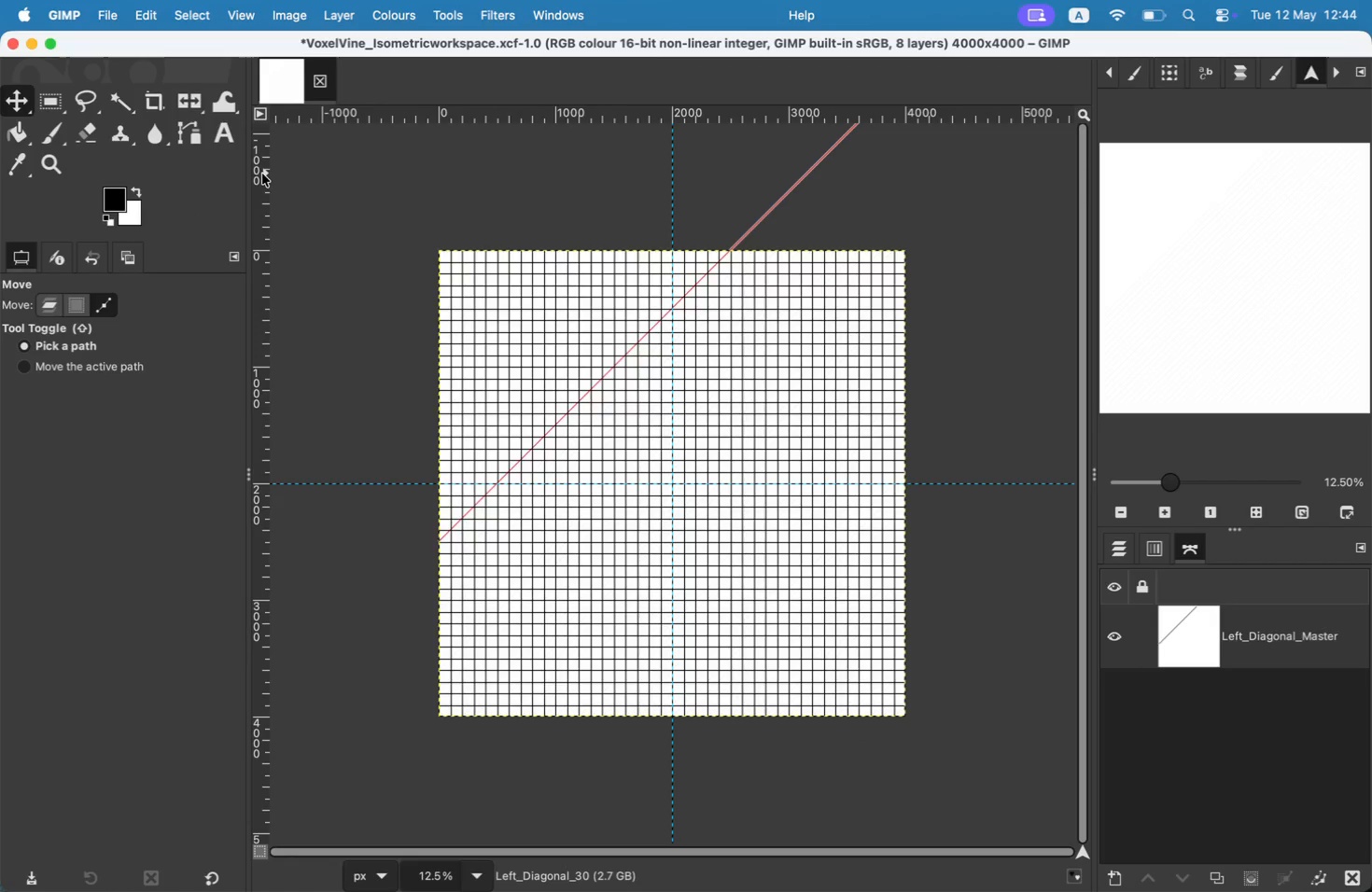 
left_click([147, 22])
 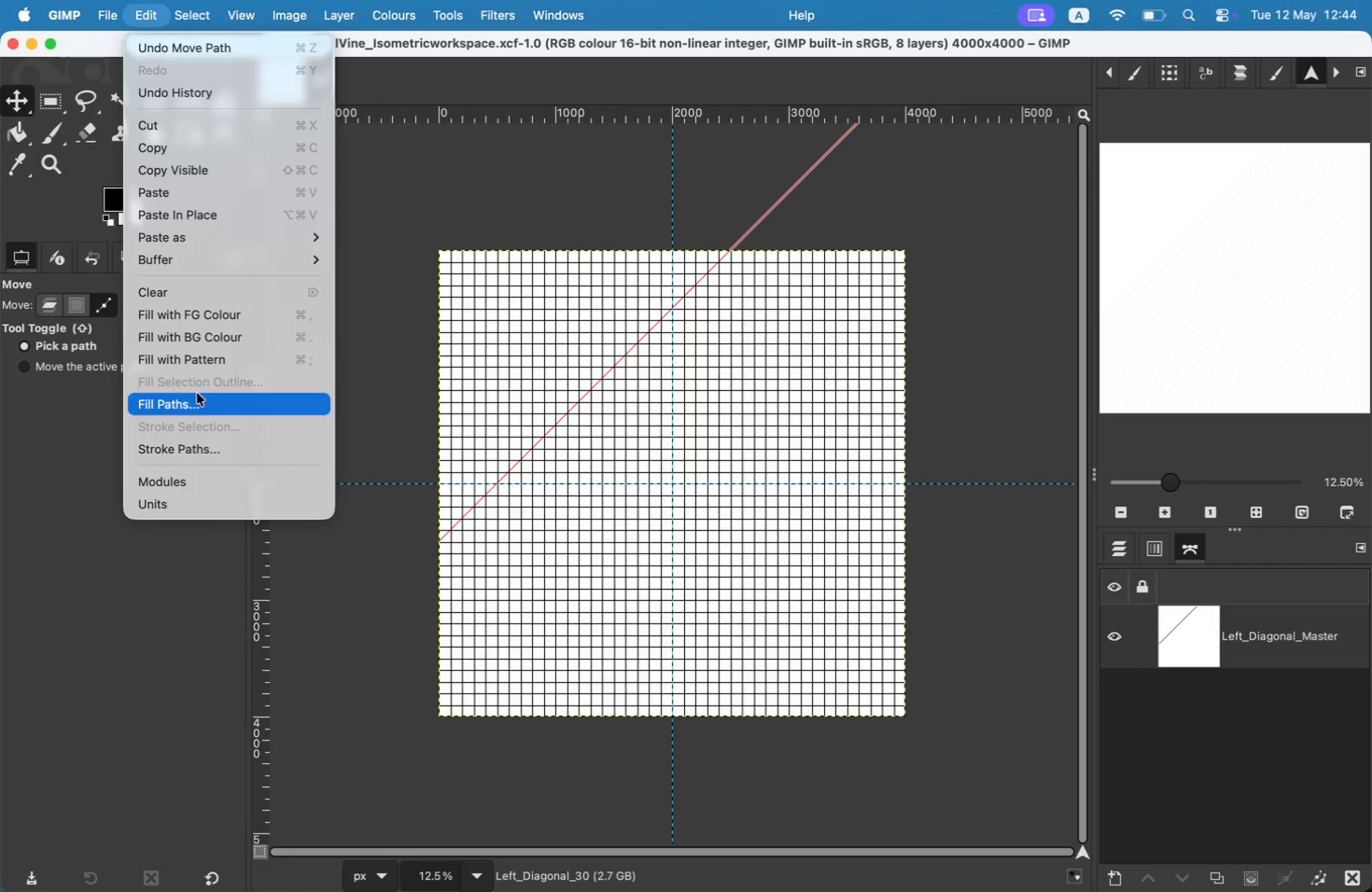 
left_click([201, 410])
 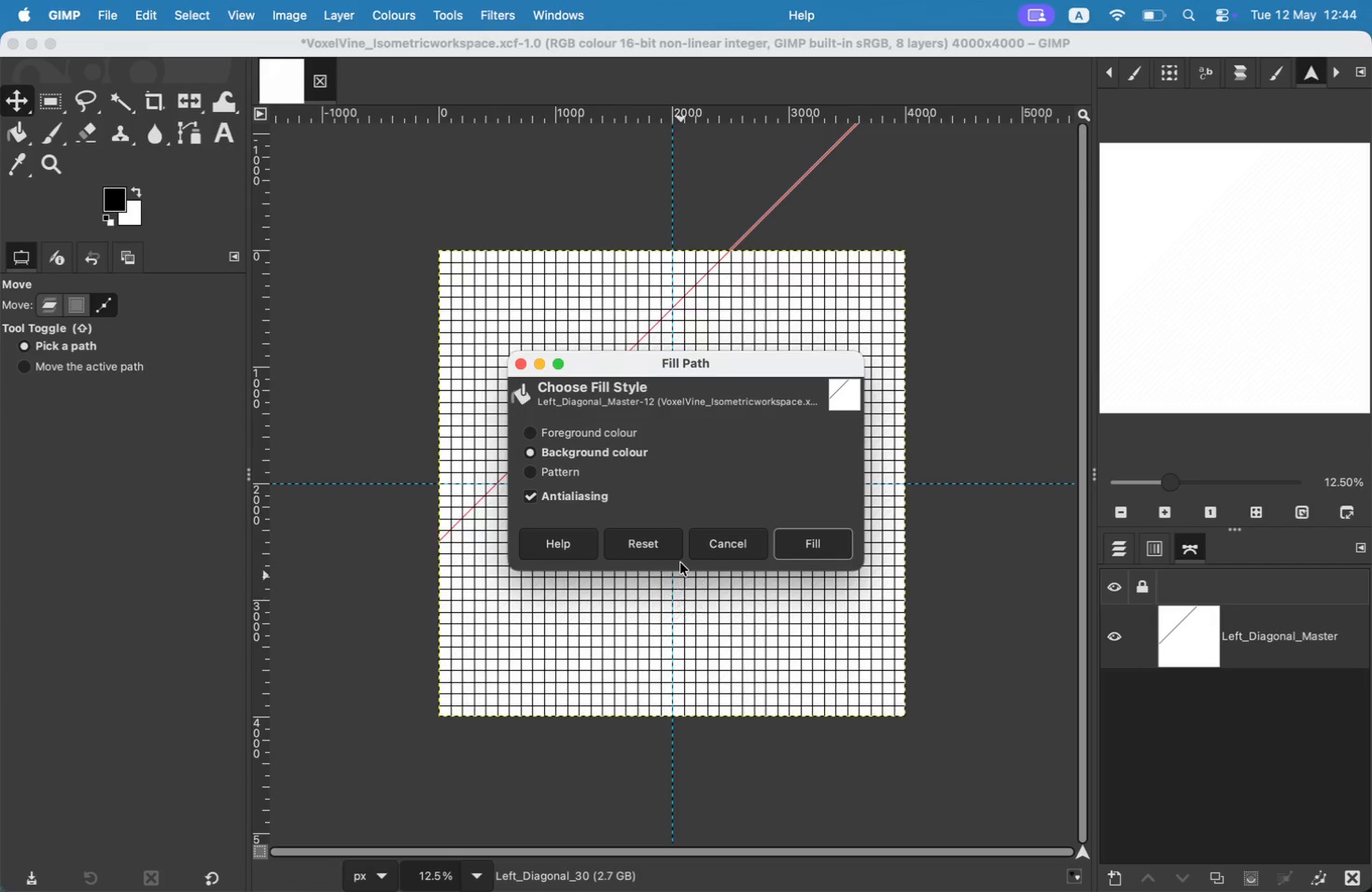 
left_click([695, 551])
 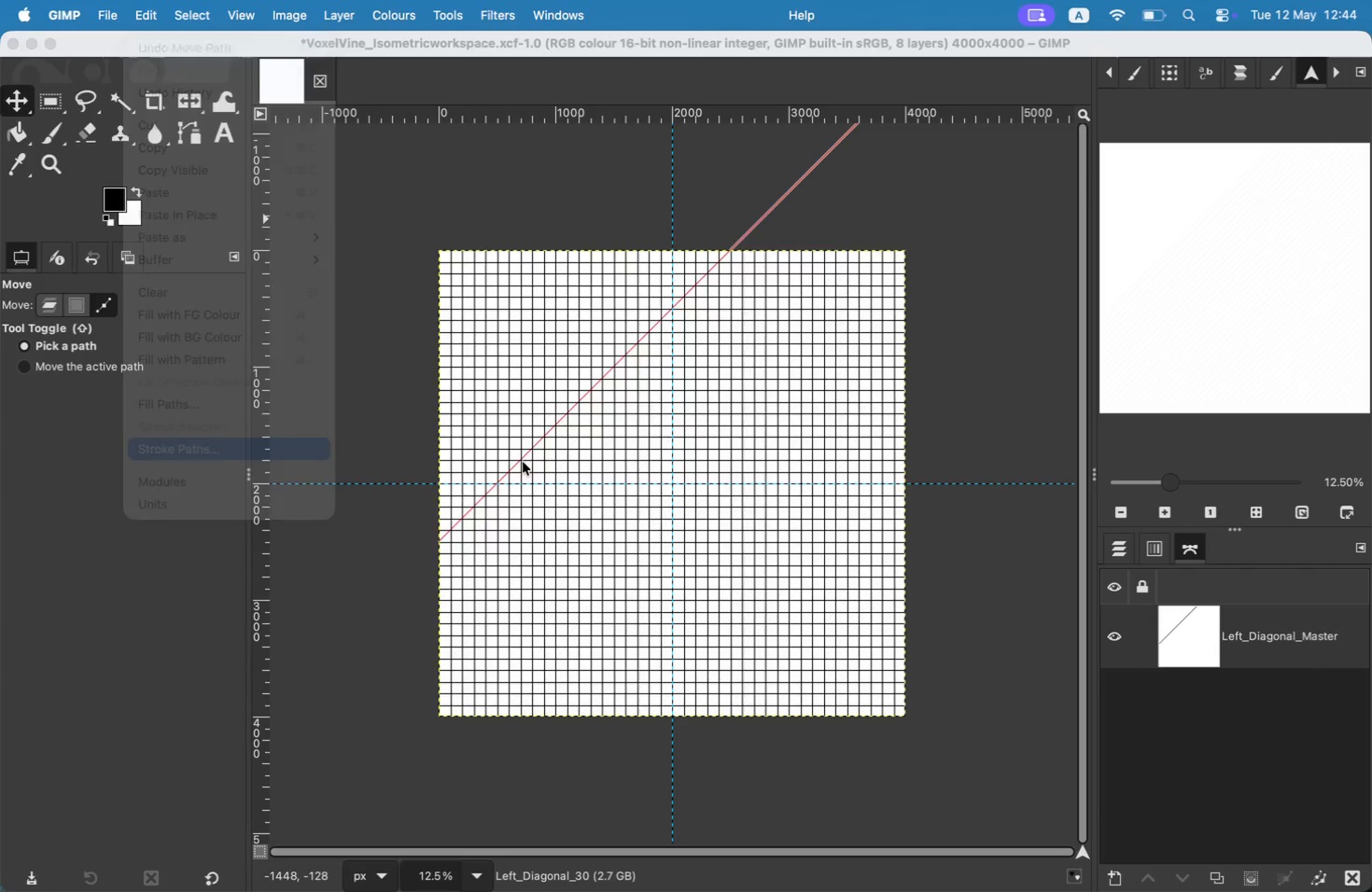 
left_click([808, 664])
 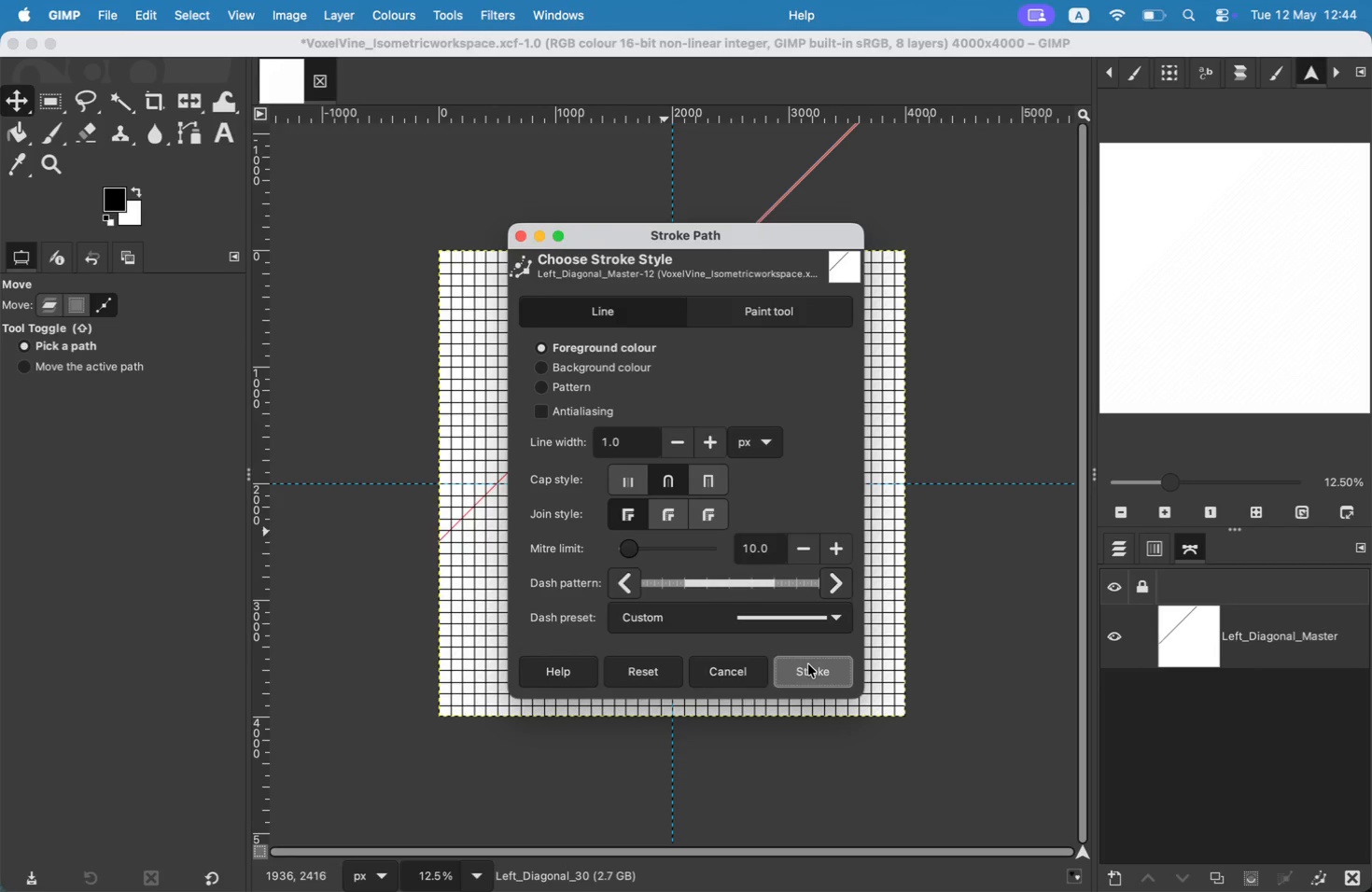 
left_click_drag(start_coordinate=[491, 484], to_coordinate=[492, 477])
 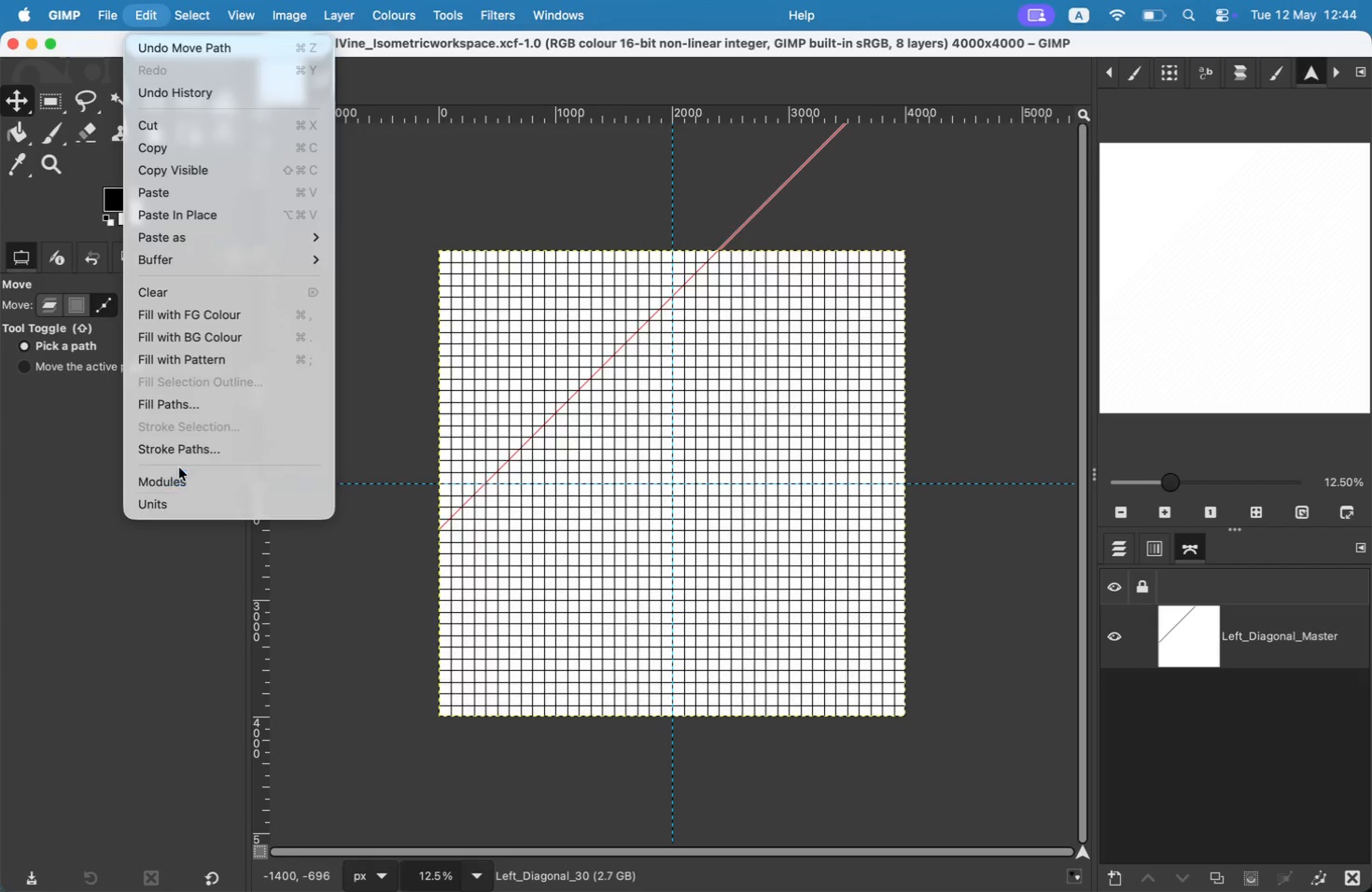 
left_click([819, 671])
 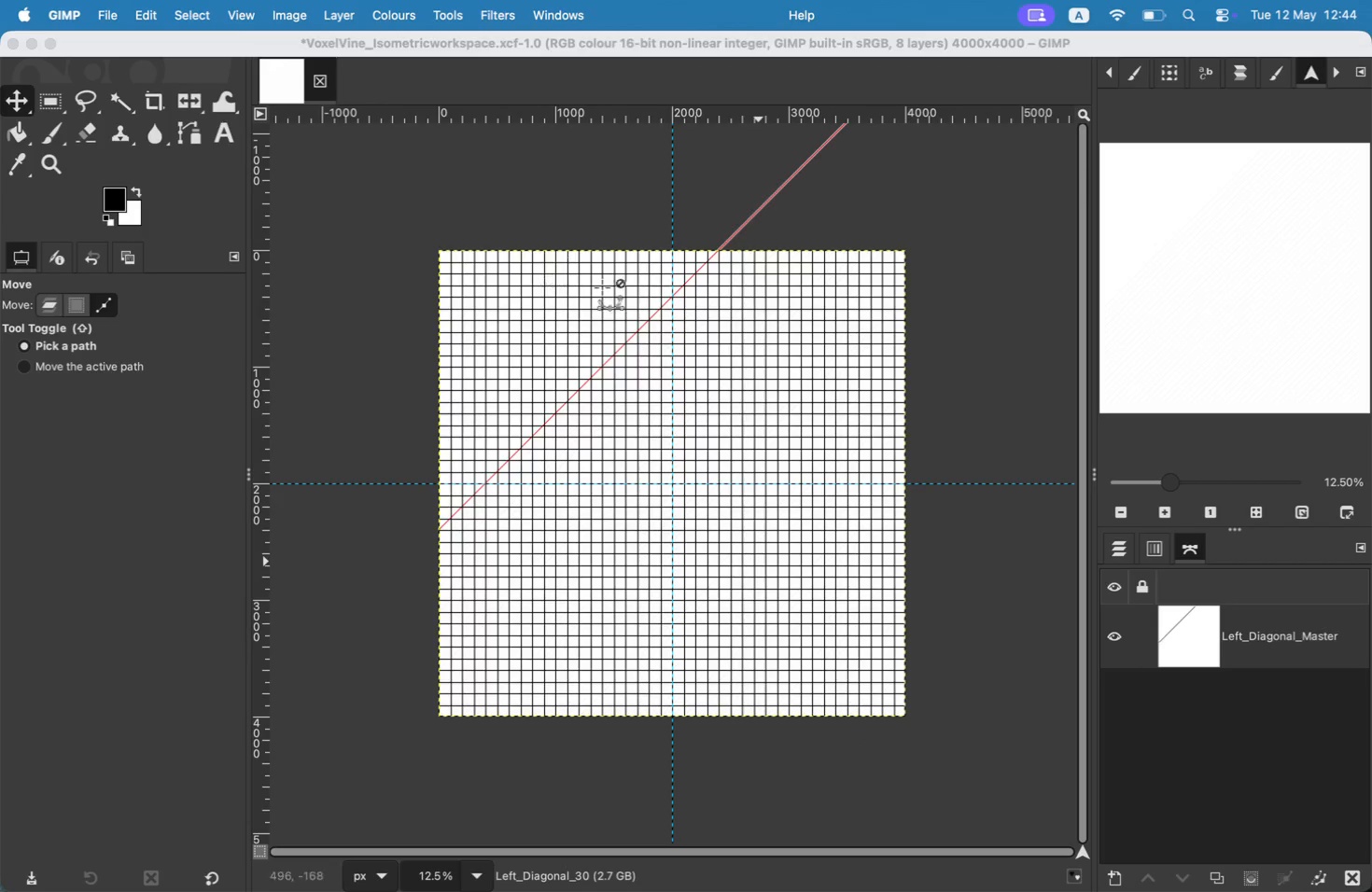 
left_click_drag(start_coordinate=[458, 508], to_coordinate=[459, 500])
 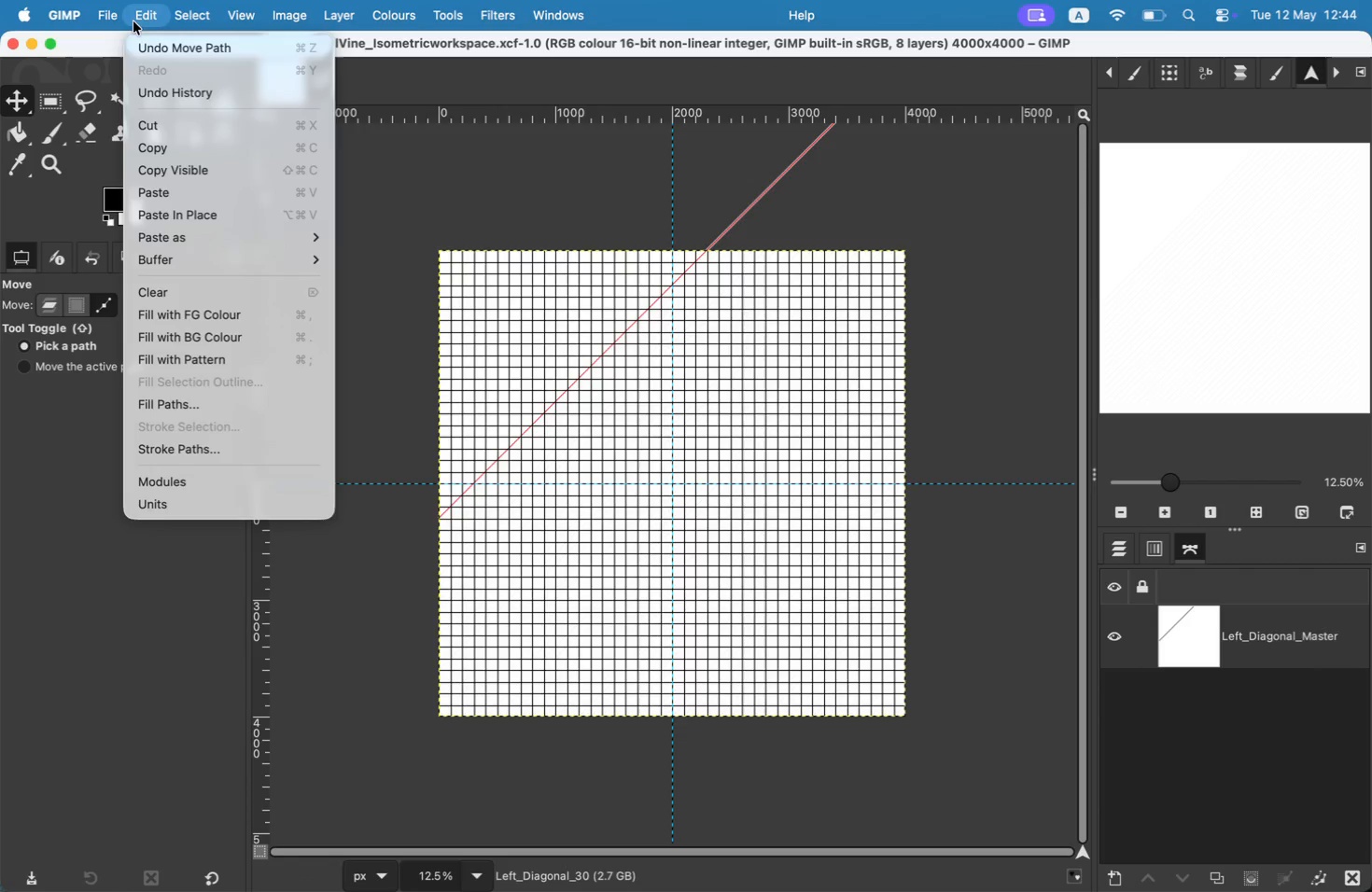 
left_click([159, 447])
 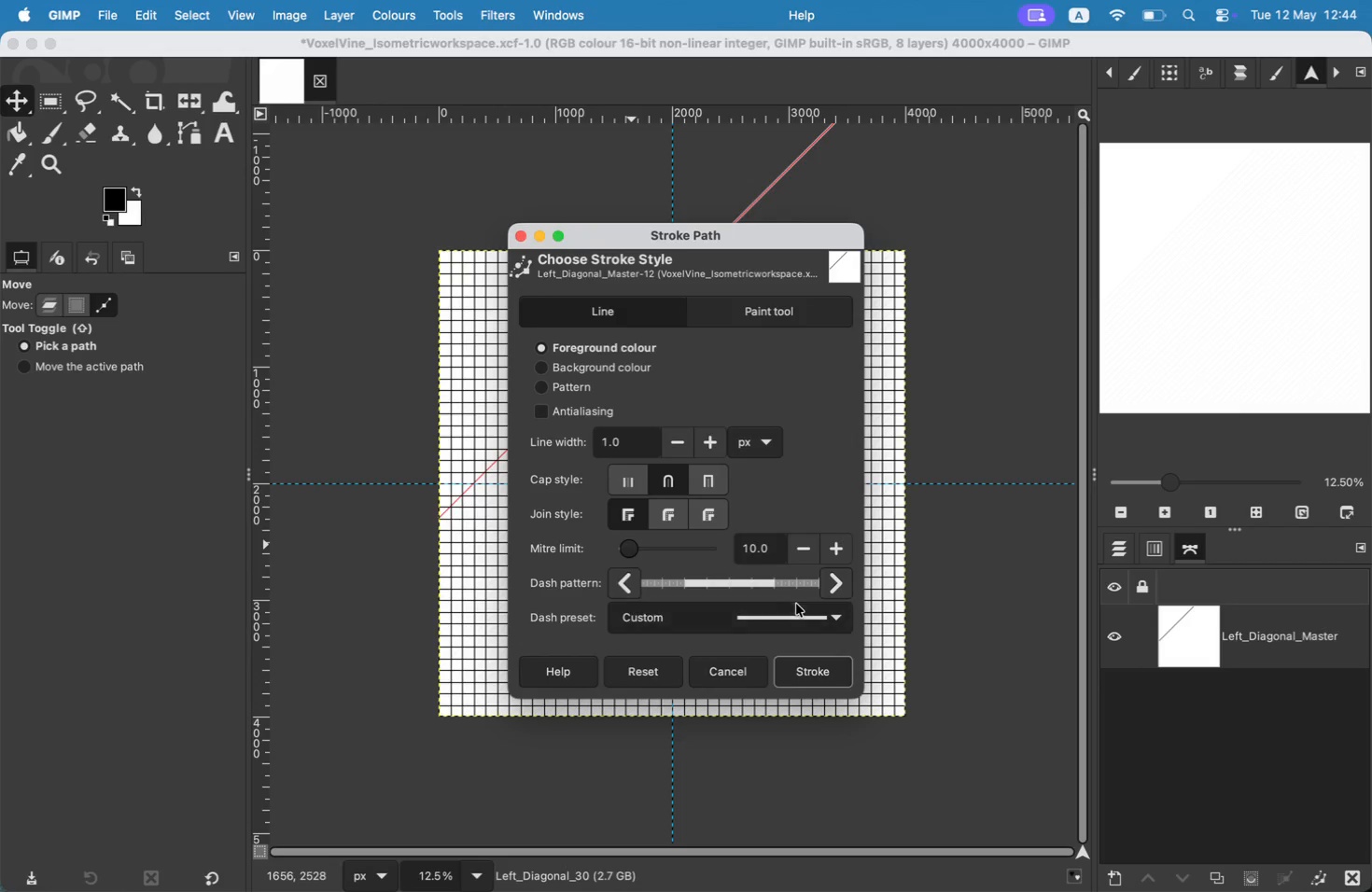 
left_click([820, 668])
 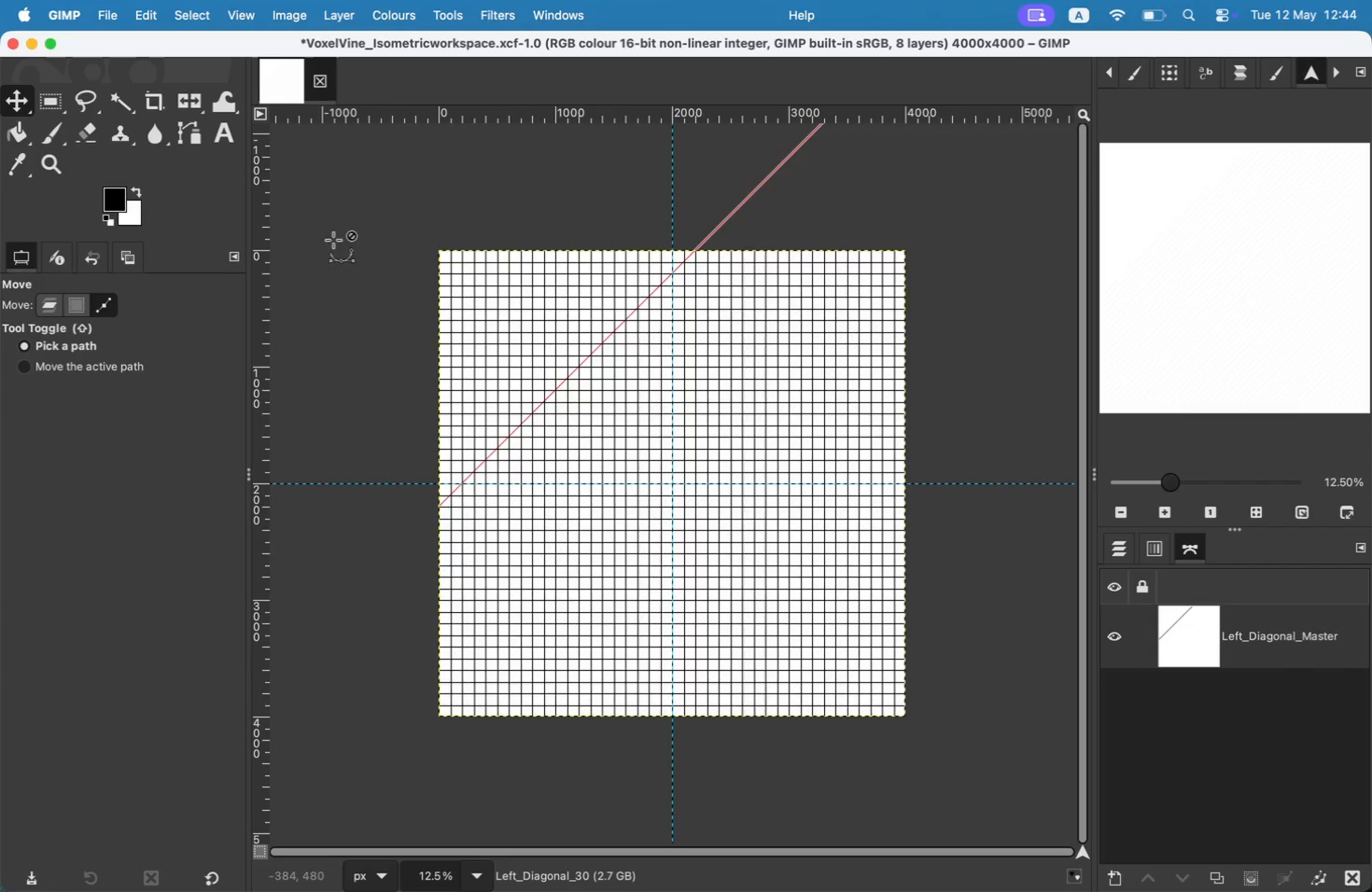 
left_click_drag(start_coordinate=[494, 472], to_coordinate=[496, 465])
 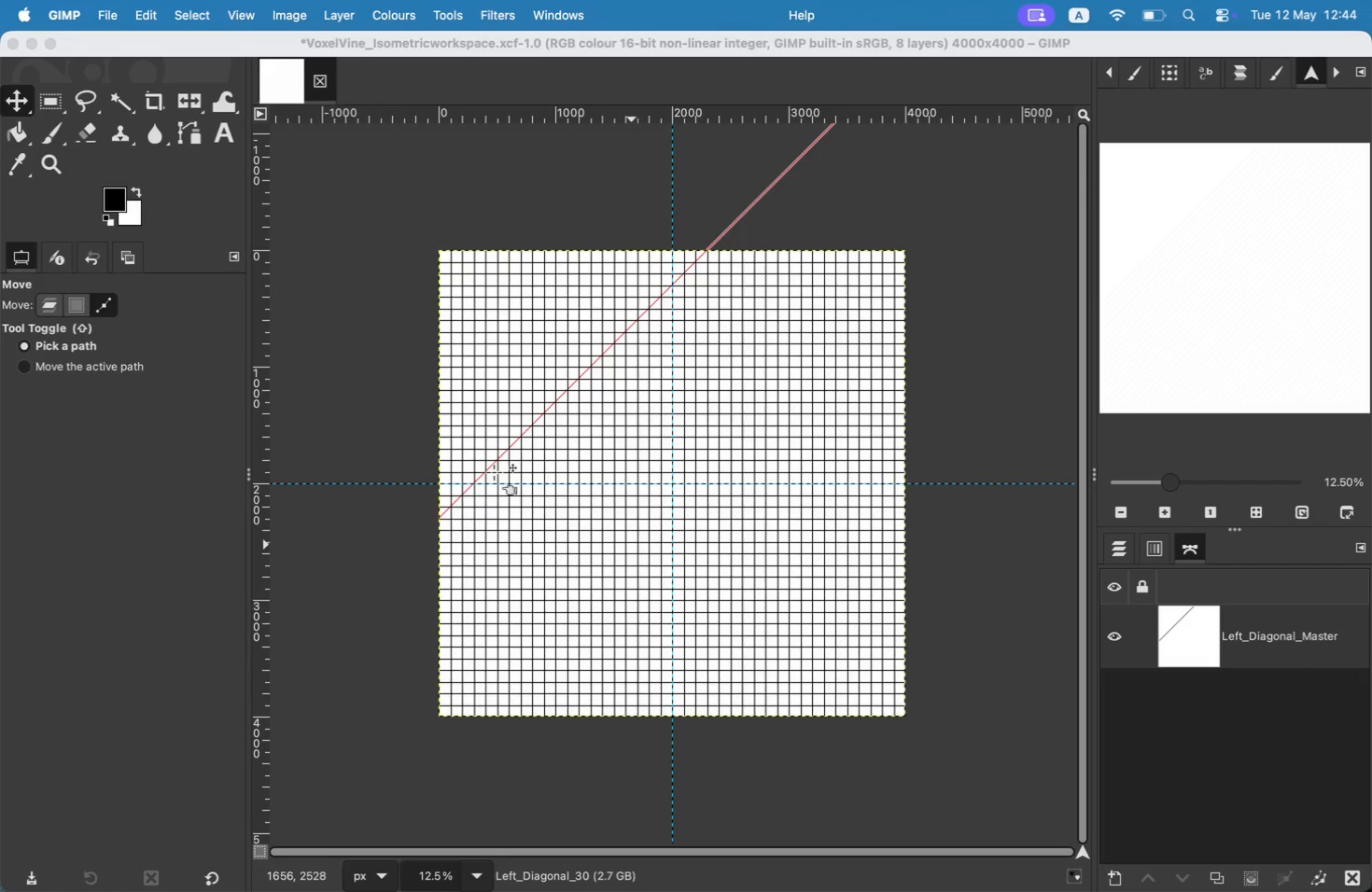 
left_click([149, 5])
 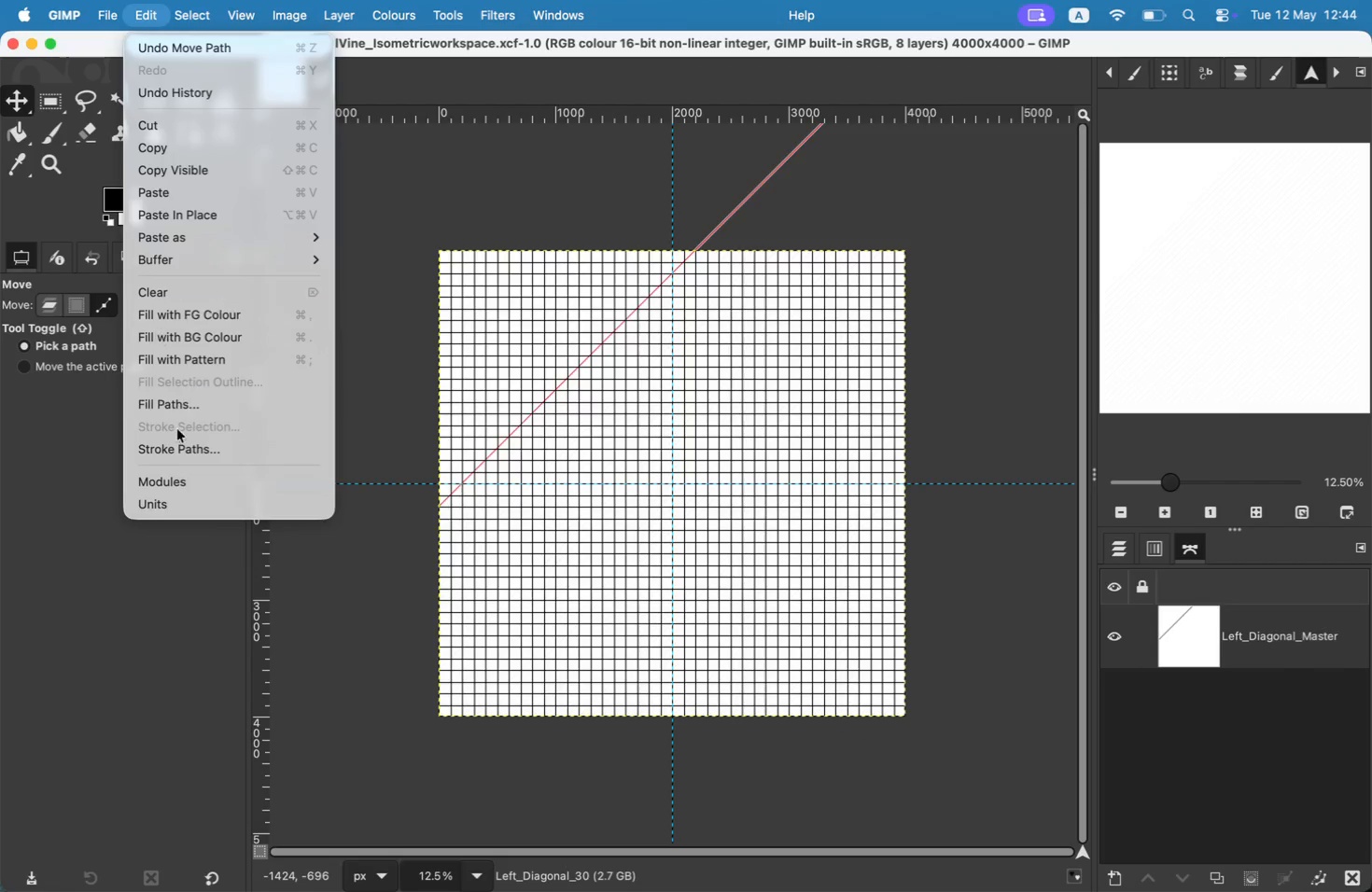 
left_click([180, 450])
 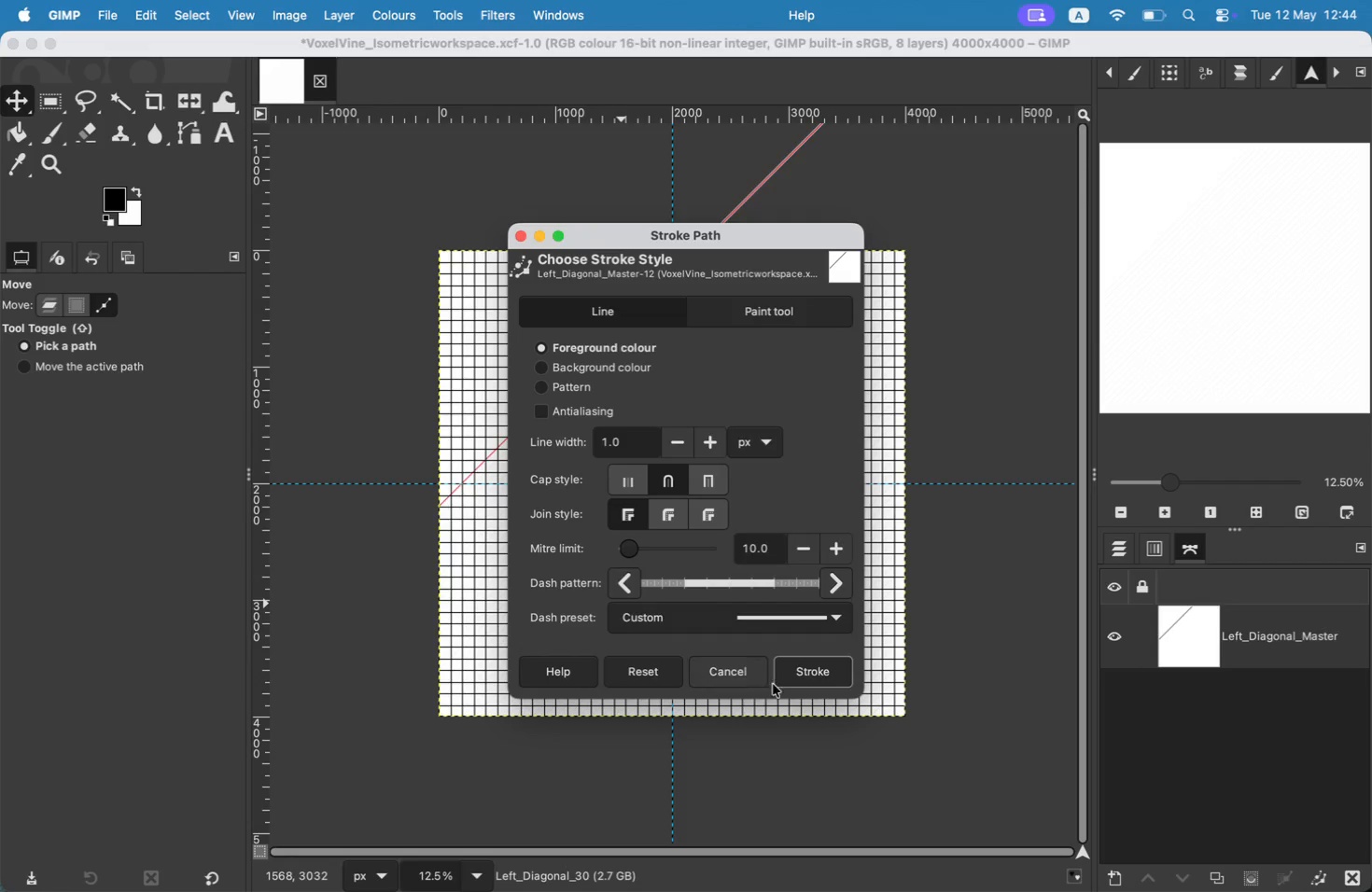 
left_click_drag(start_coordinate=[462, 483], to_coordinate=[464, 475])
 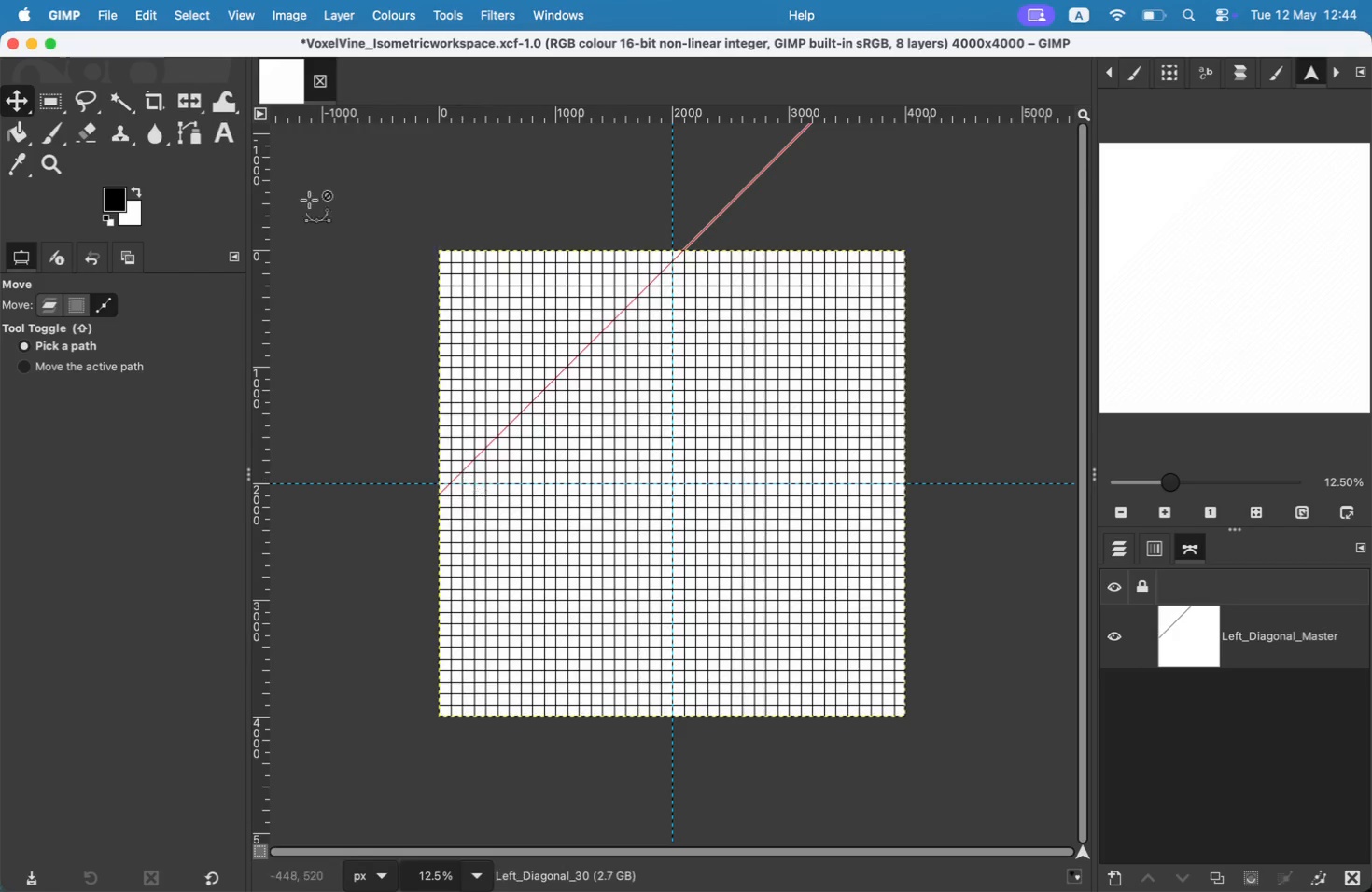 
left_click([145, 4])
 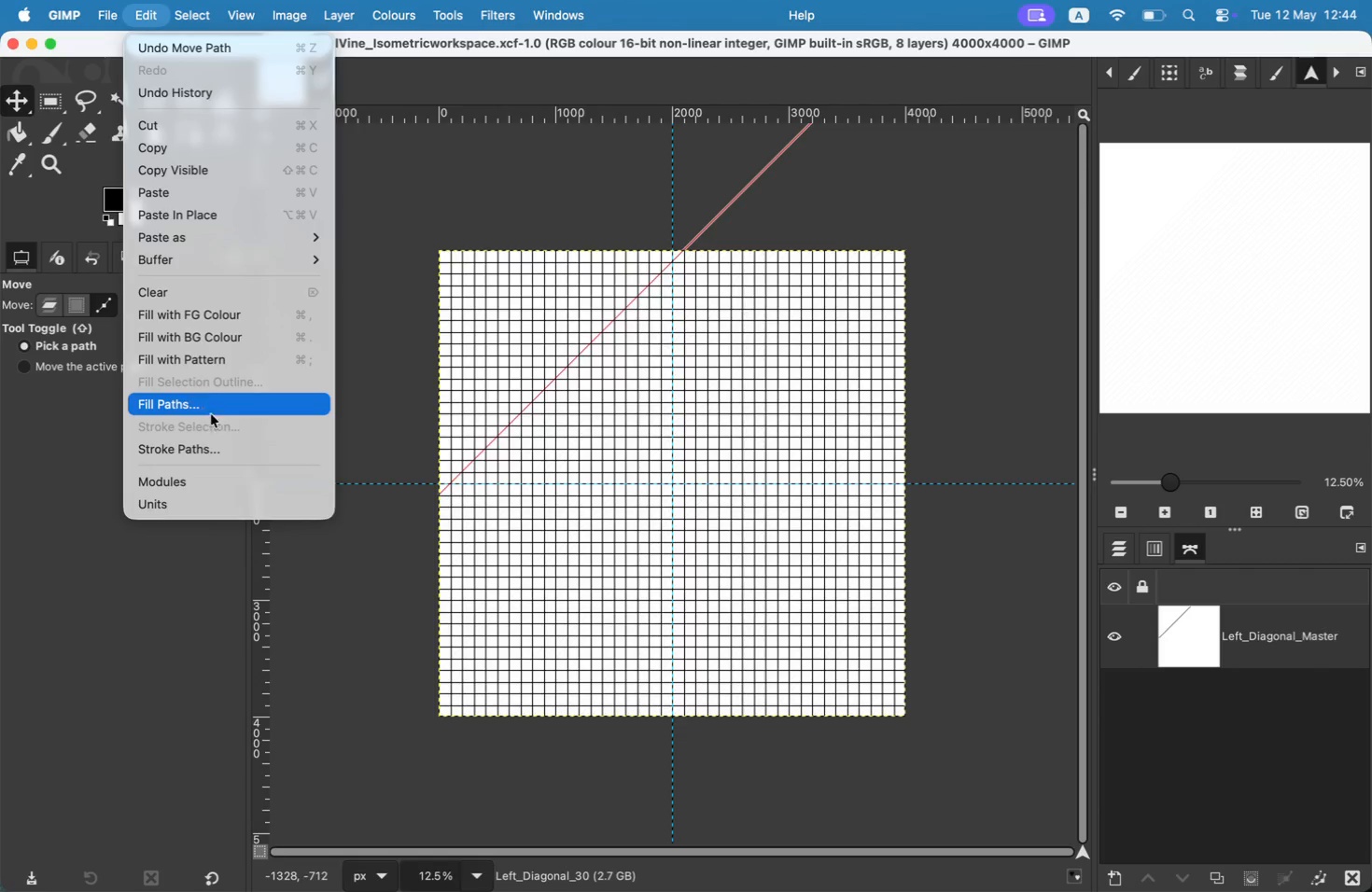 
left_click([215, 445])
 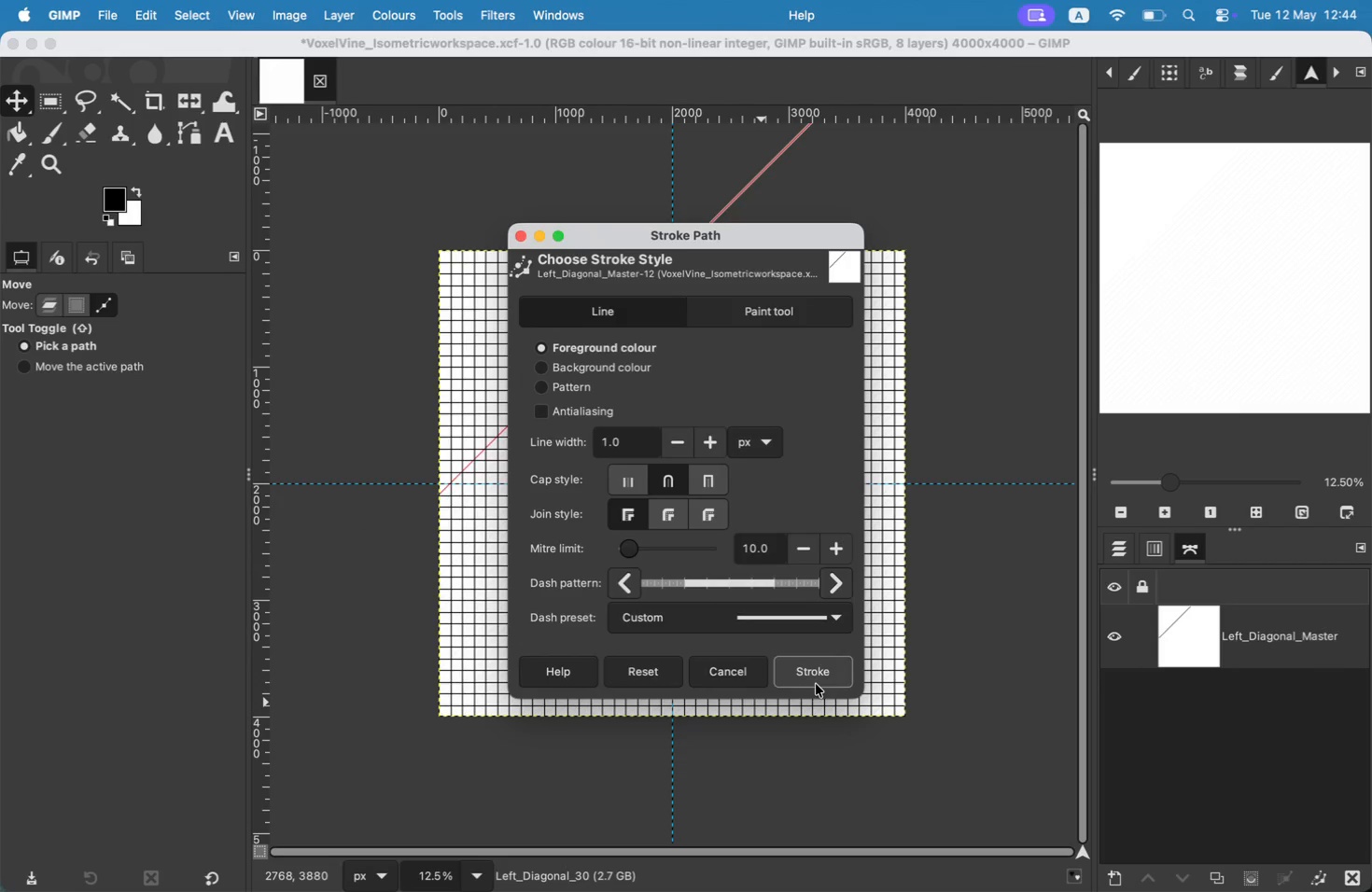 
left_click_drag(start_coordinate=[464, 464], to_coordinate=[465, 457])
 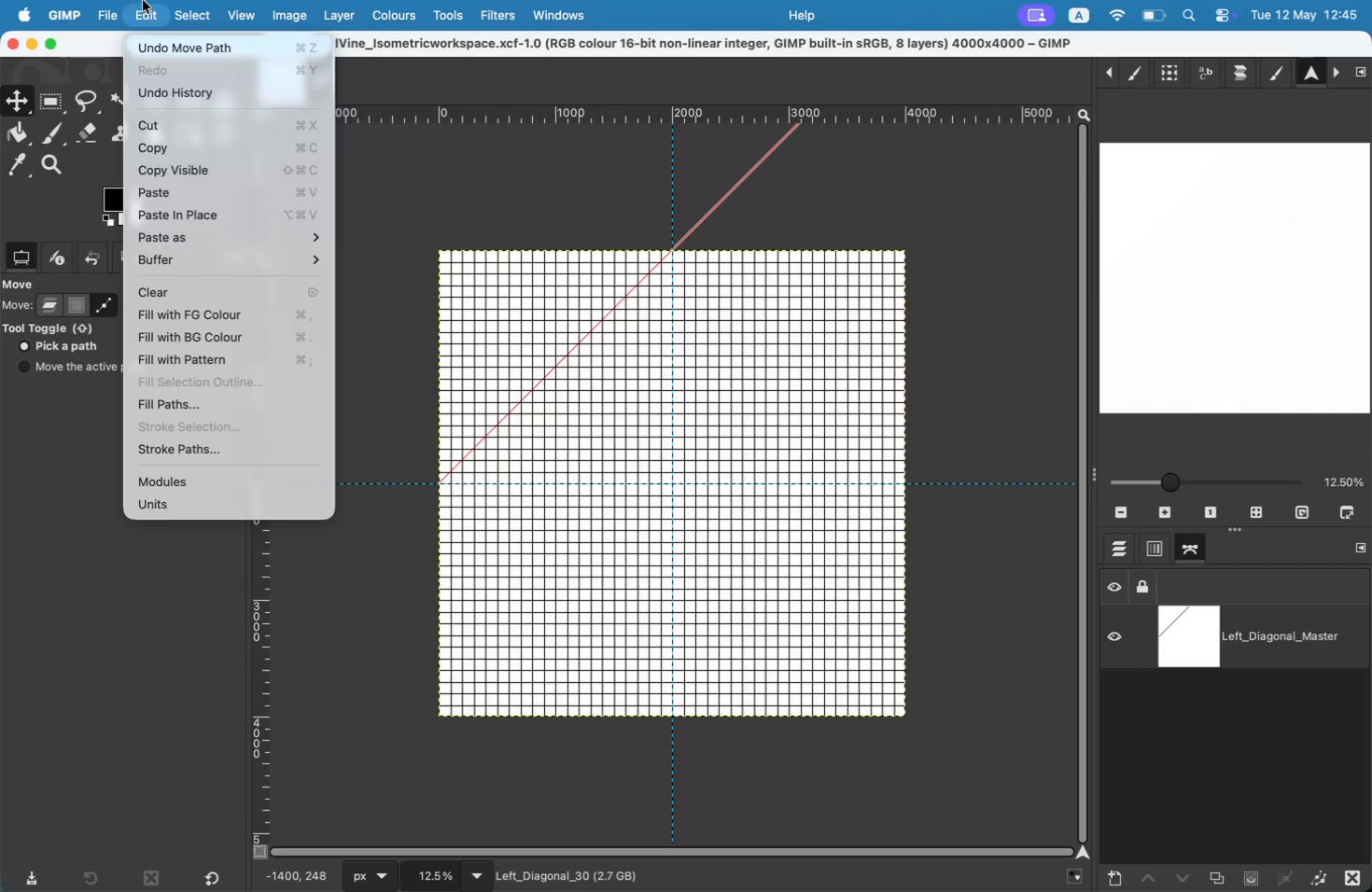 
left_click([183, 452])
 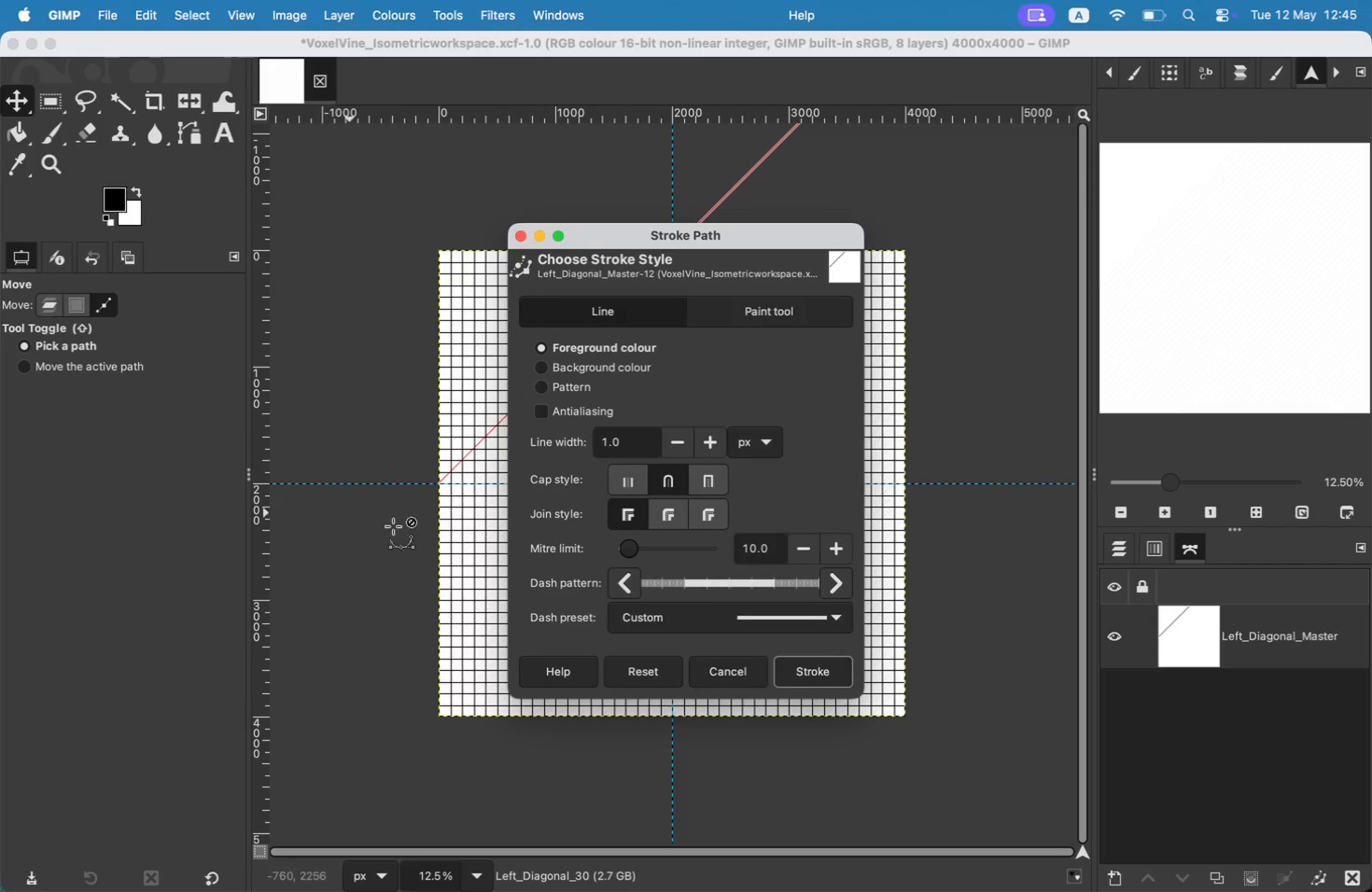 
left_click([833, 674])
 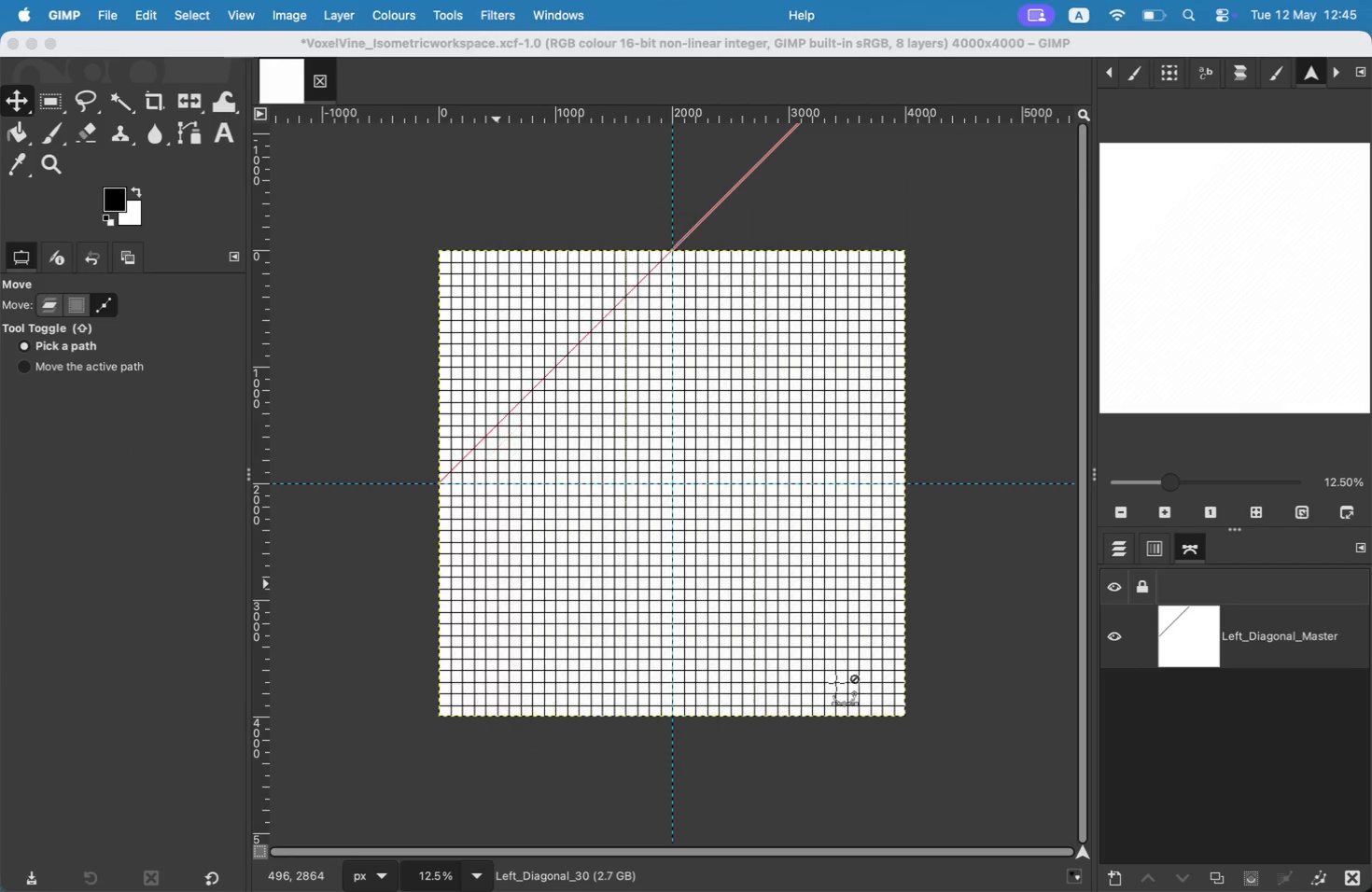 
left_click_drag(start_coordinate=[506, 414], to_coordinate=[505, 405])
 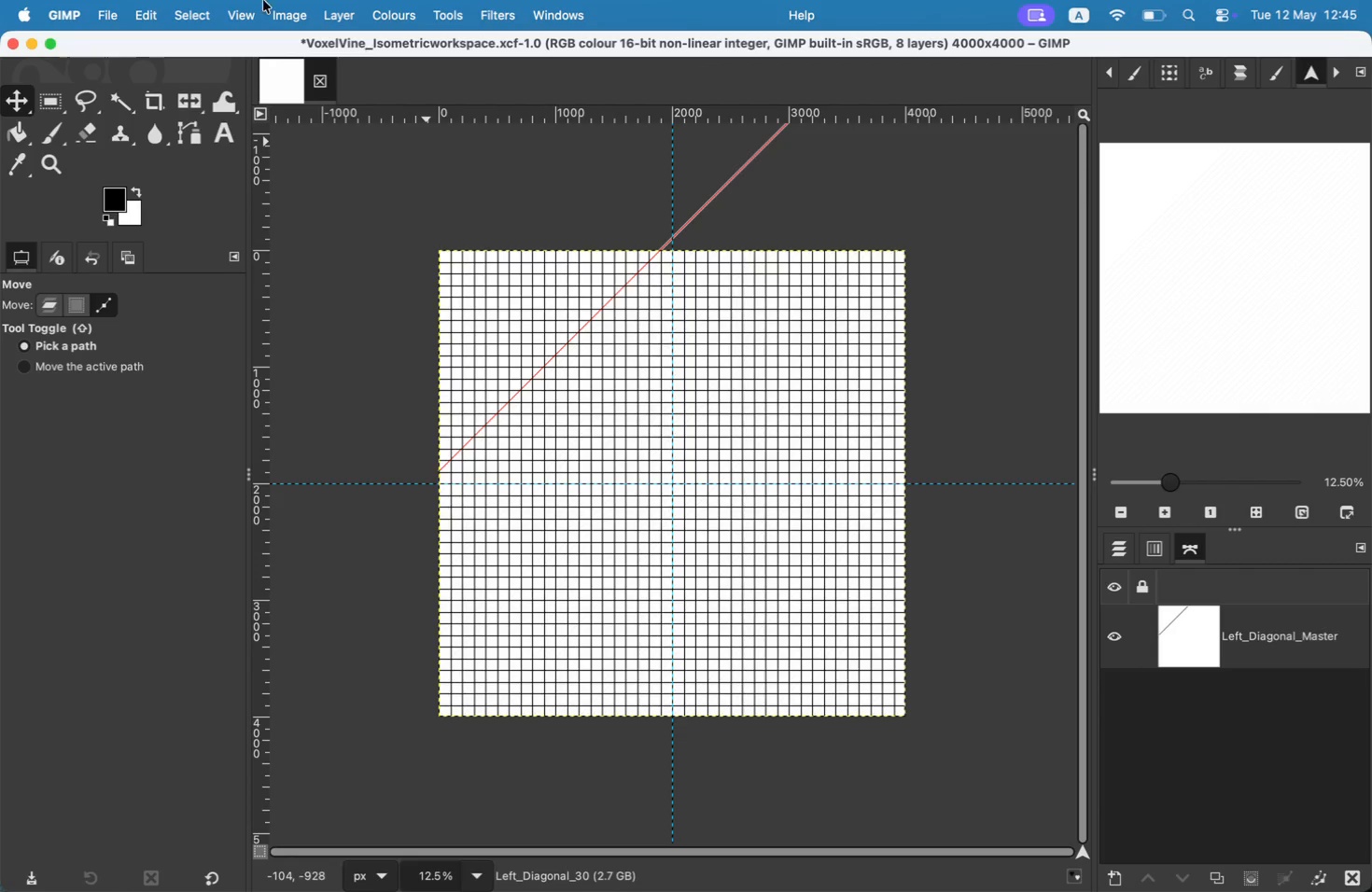 
left_click([136, 14])
 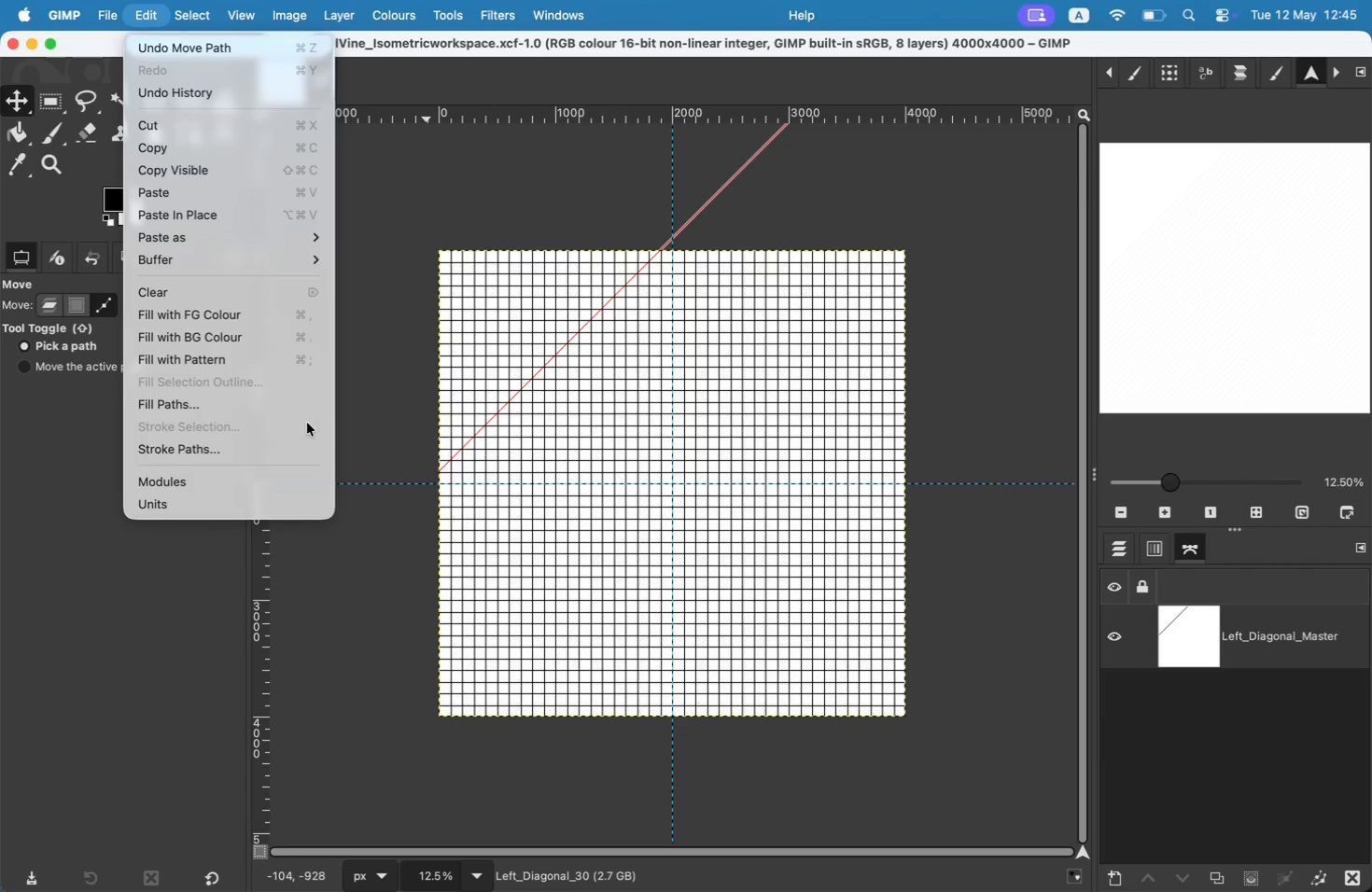 
left_click([313, 454])
 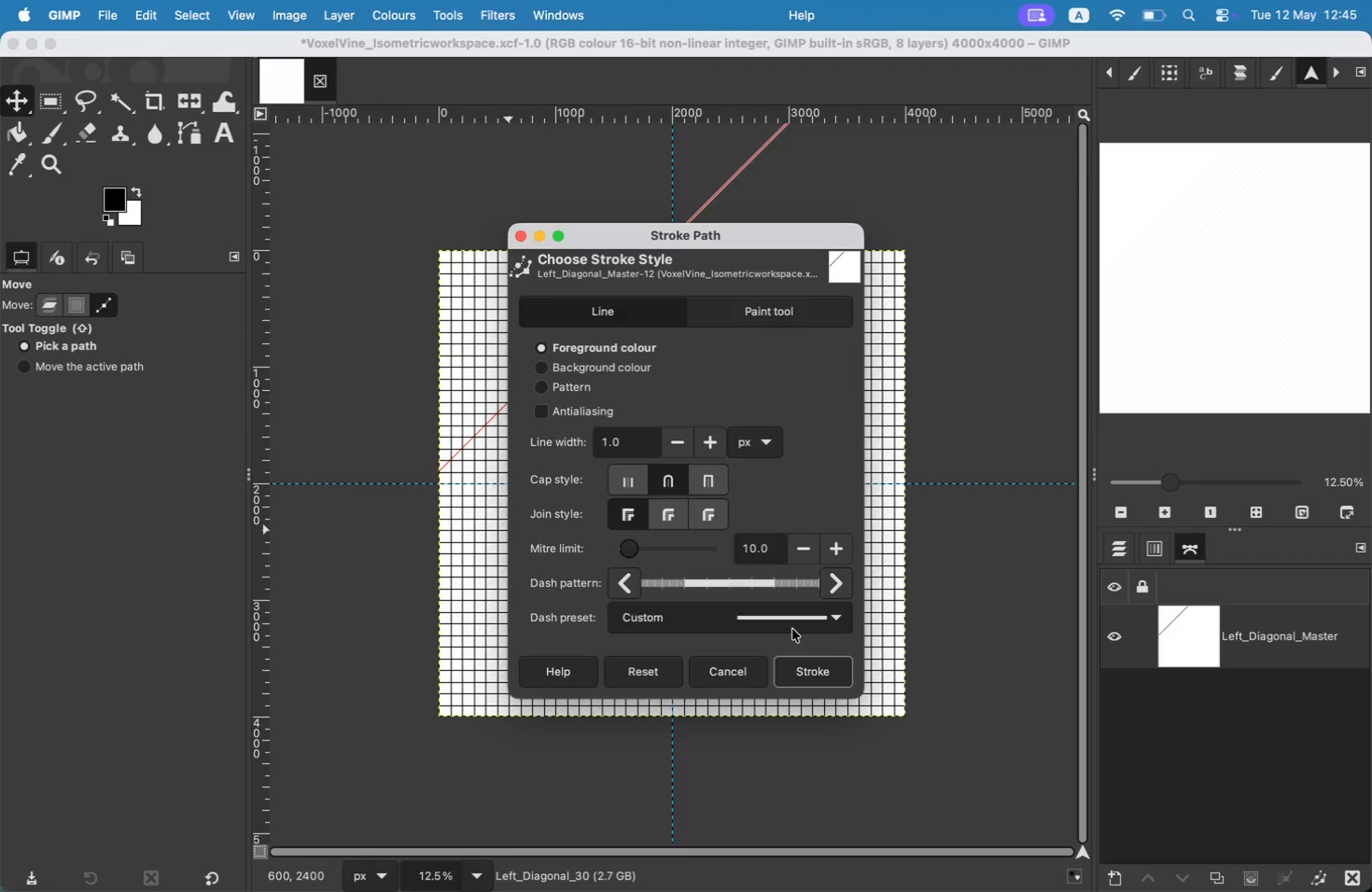 
left_click([817, 662])
 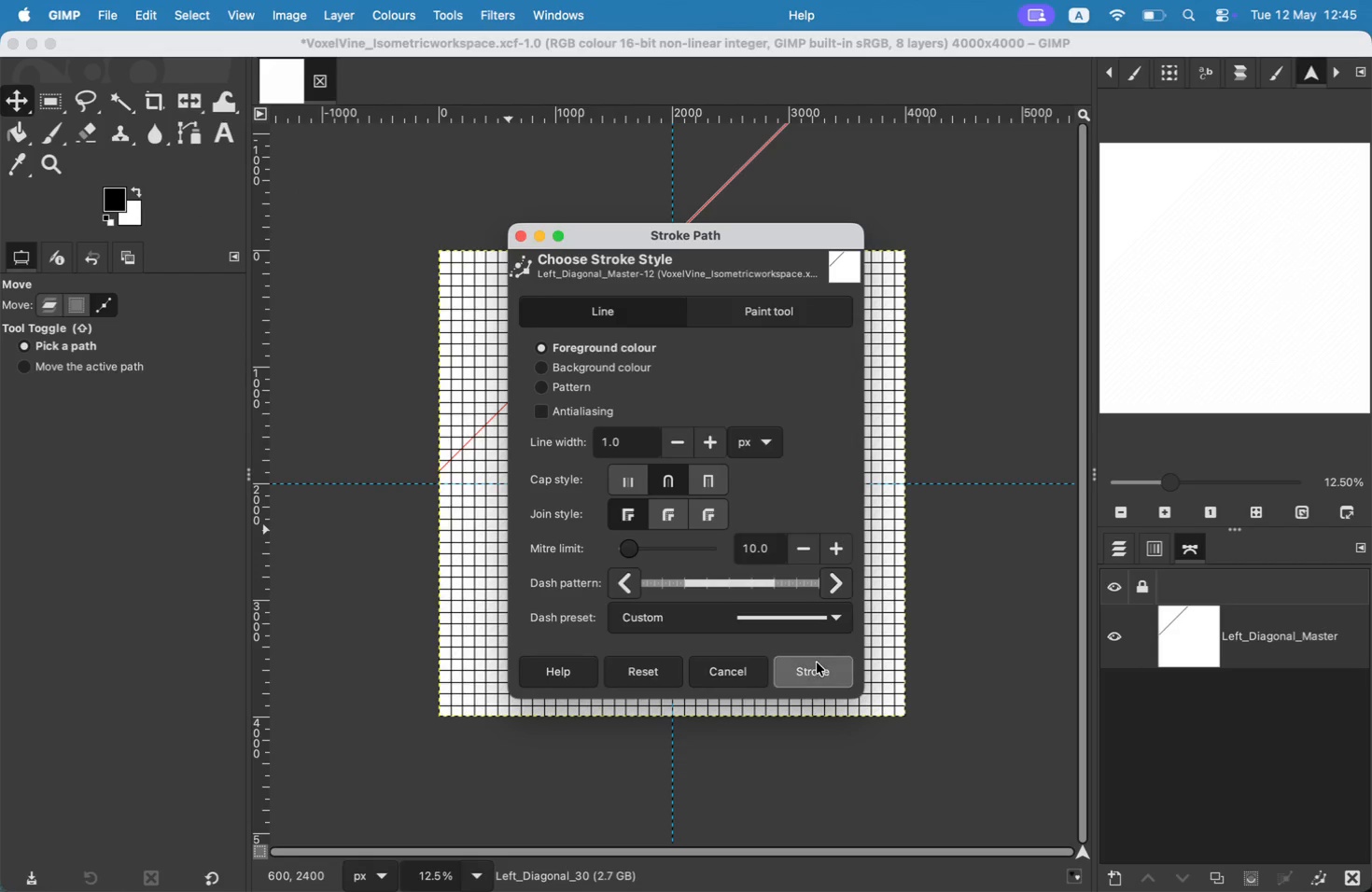 
left_click_drag(start_coordinate=[493, 419], to_coordinate=[493, 408])
 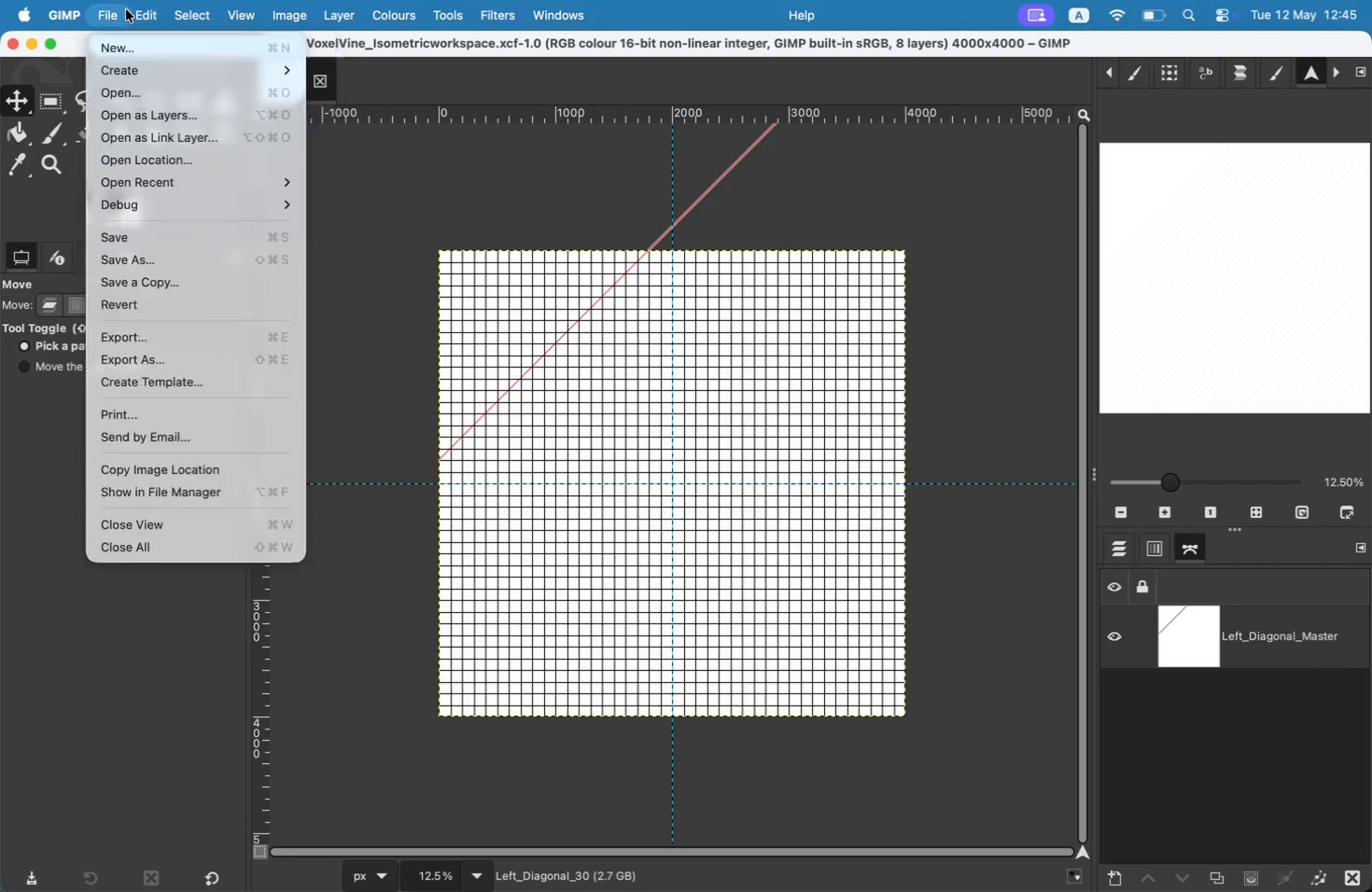 
left_click([256, 444])
 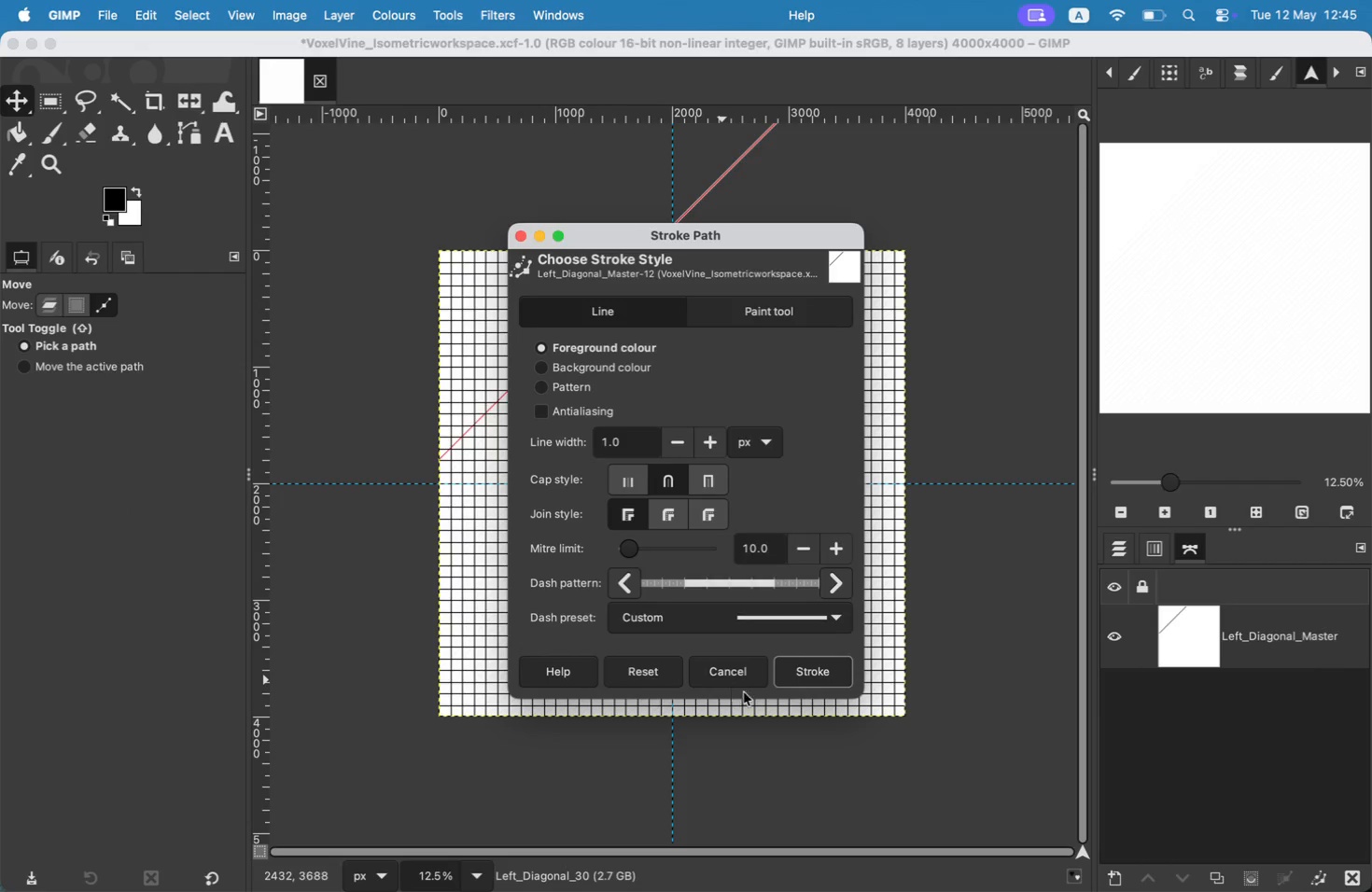 
left_click([806, 675])
 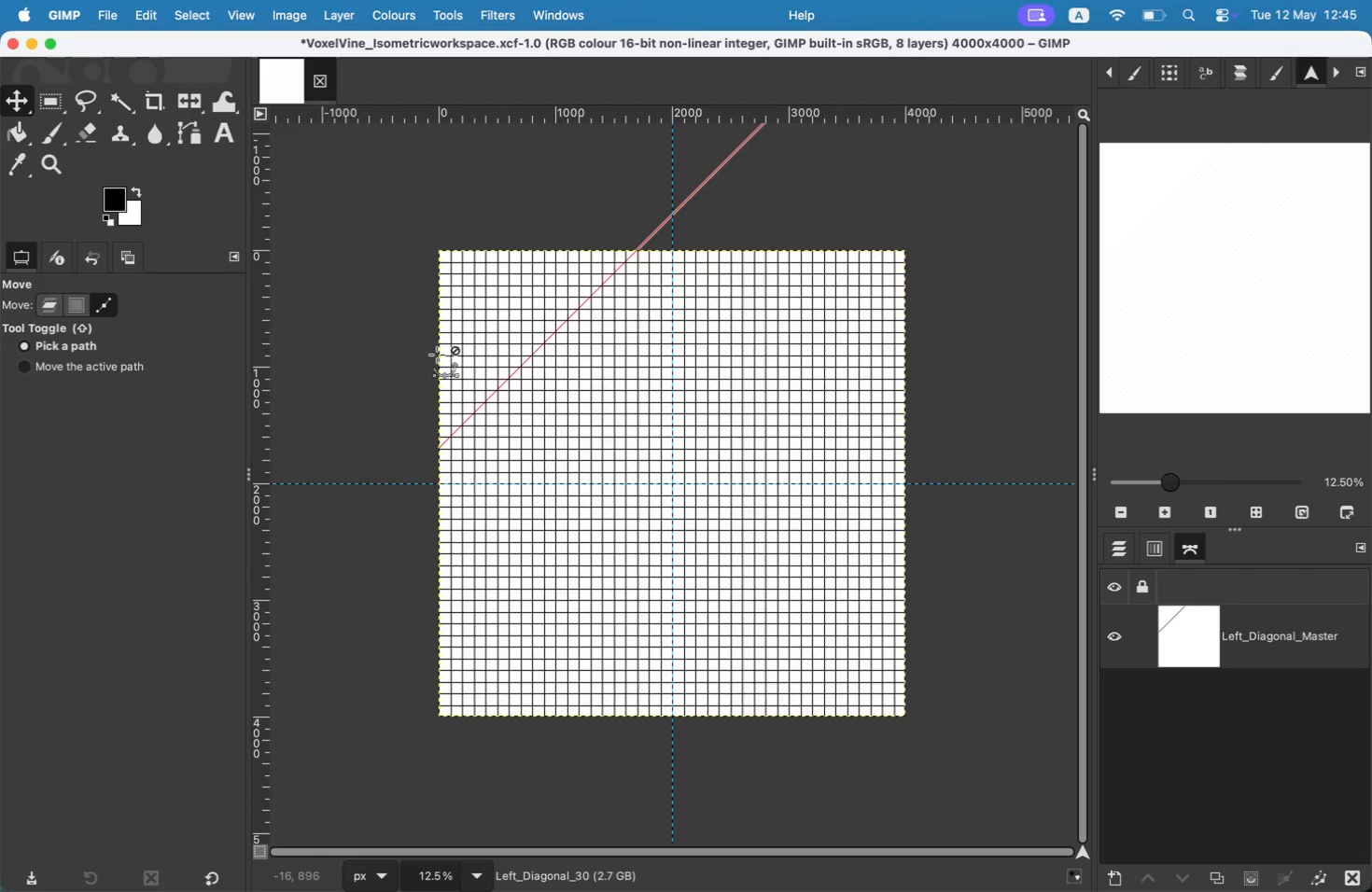 
left_click_drag(start_coordinate=[467, 425], to_coordinate=[468, 416])
 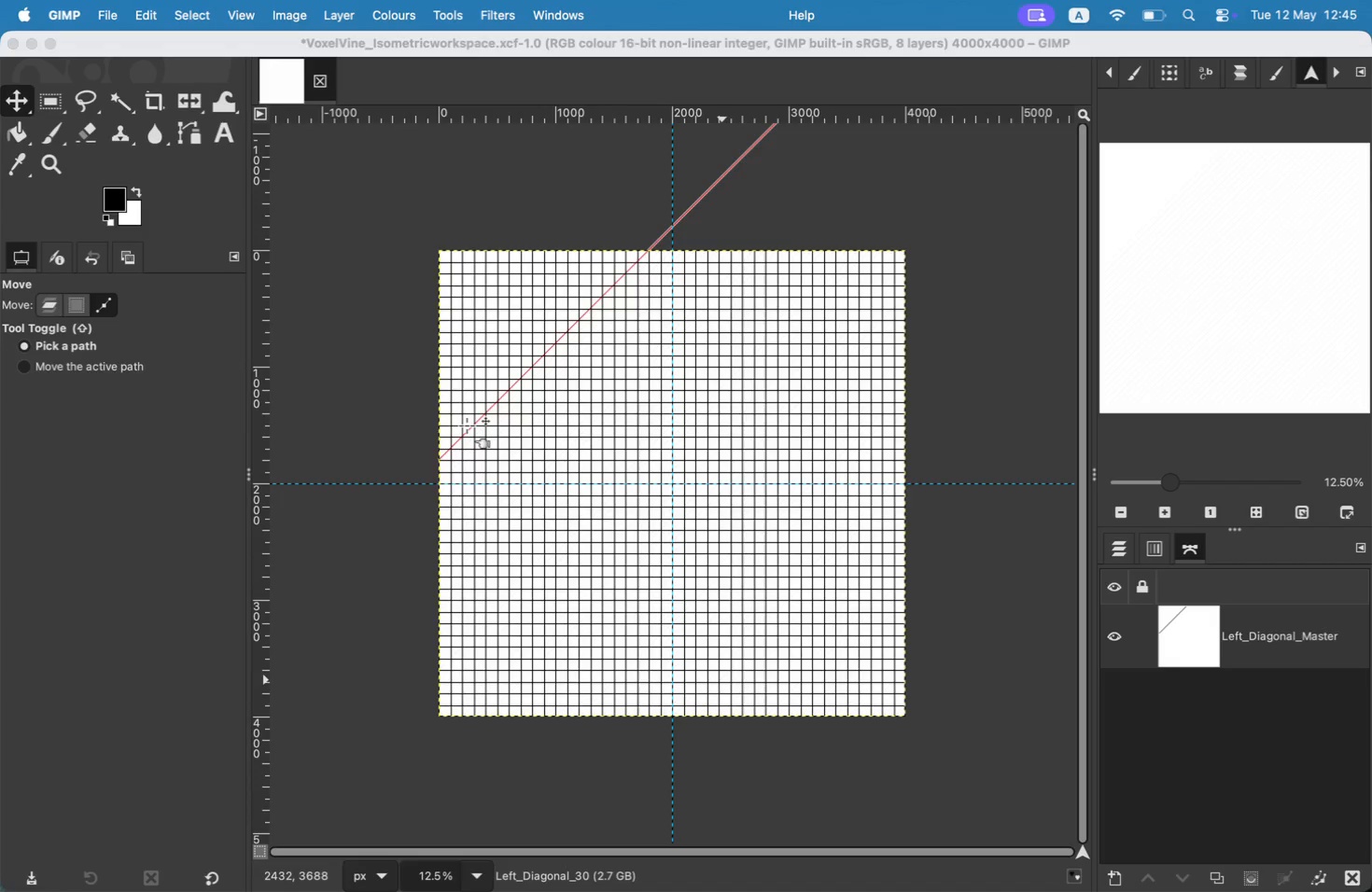 
left_click([157, 17])
 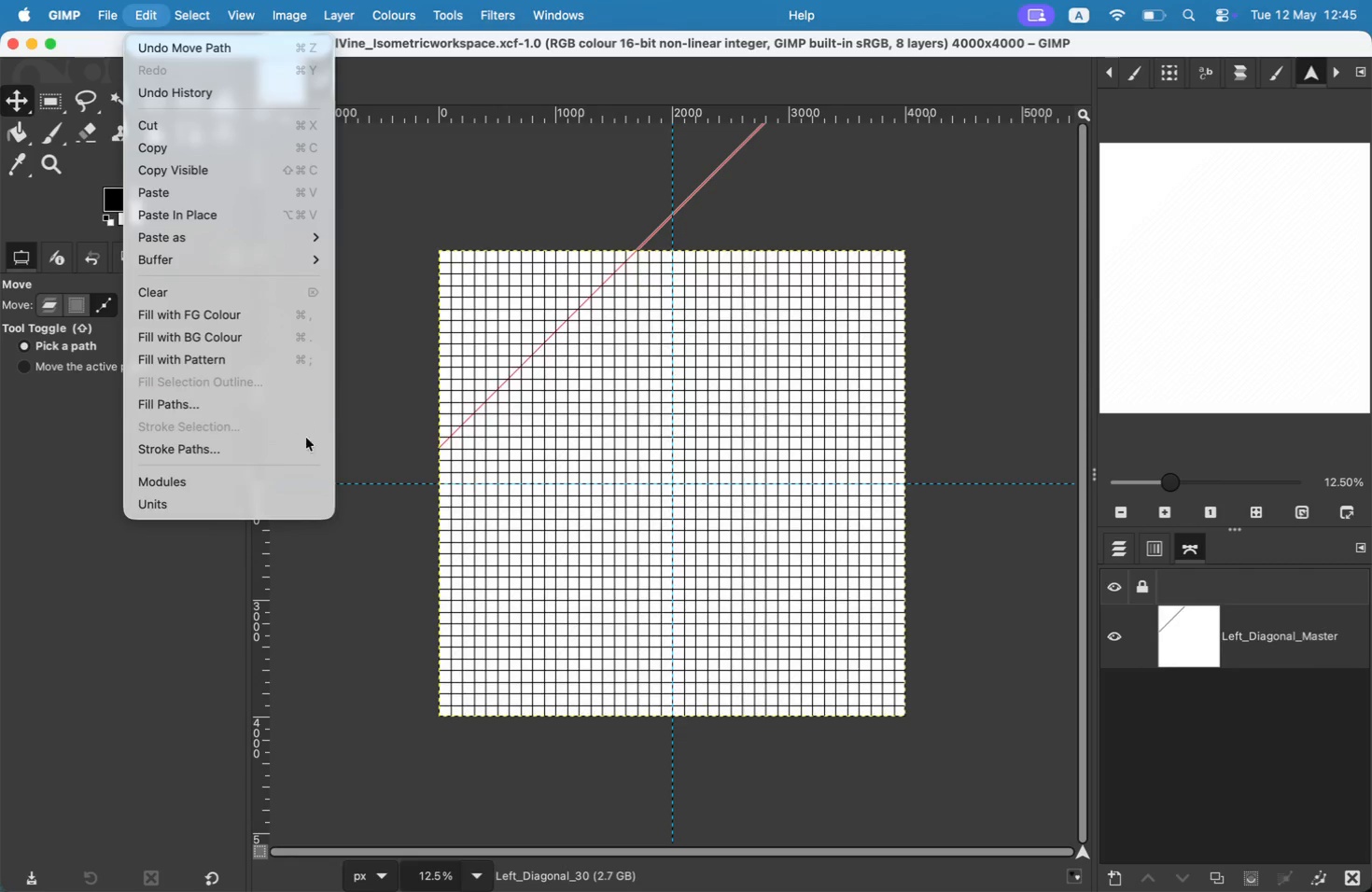 
left_click([308, 448])
 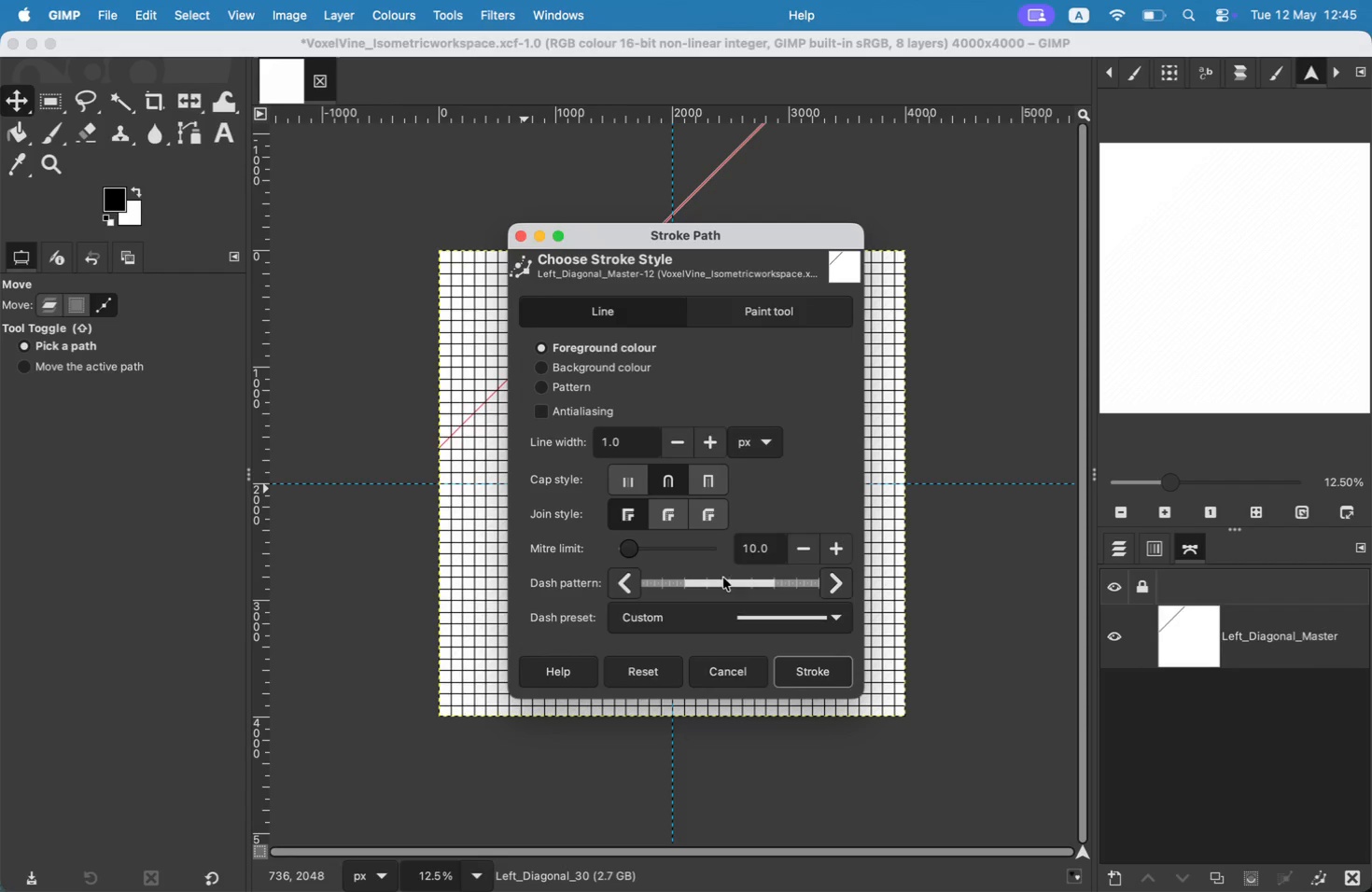 
left_click([806, 662])
 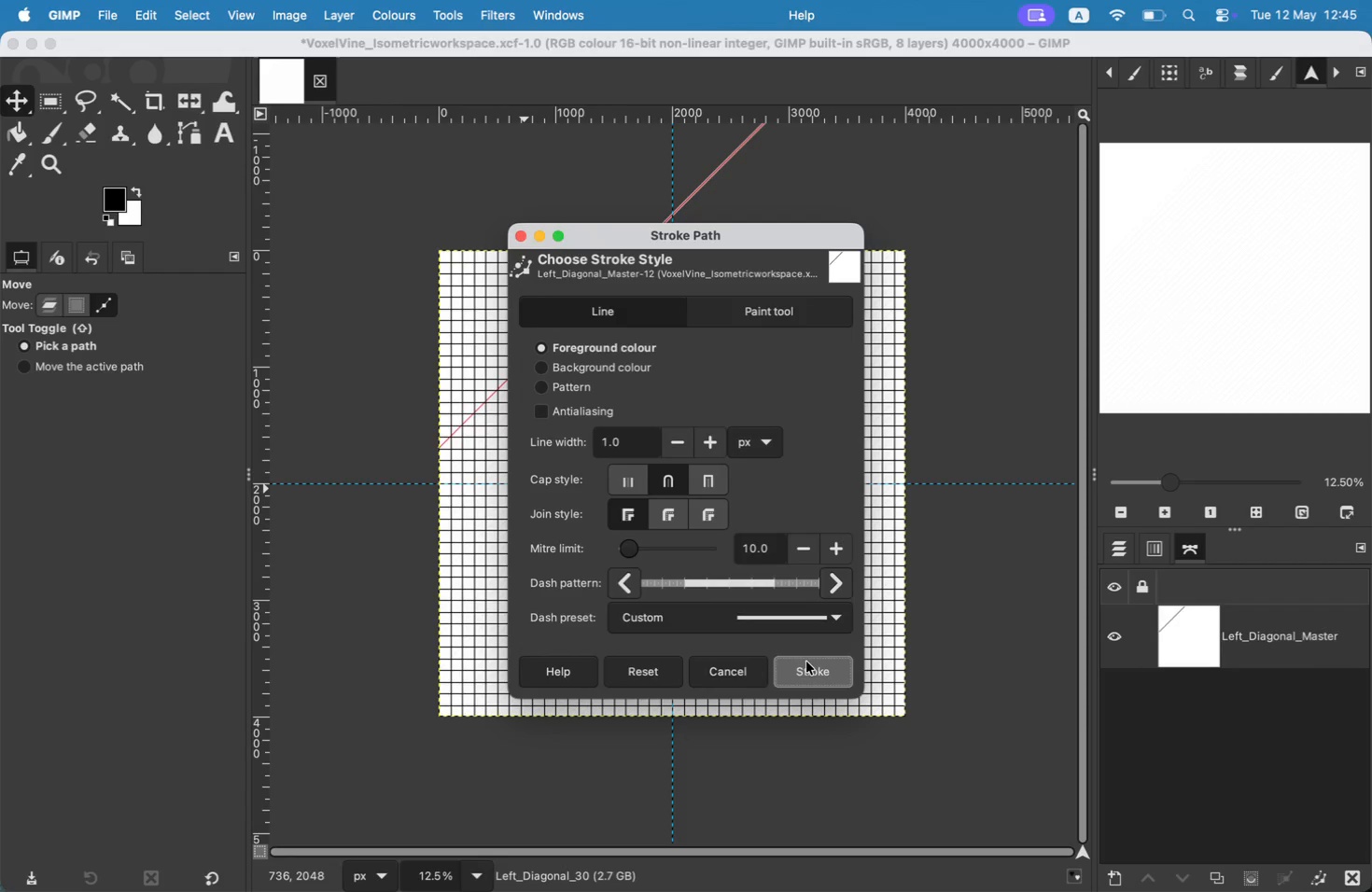 
left_click_drag(start_coordinate=[476, 402], to_coordinate=[476, 394])
 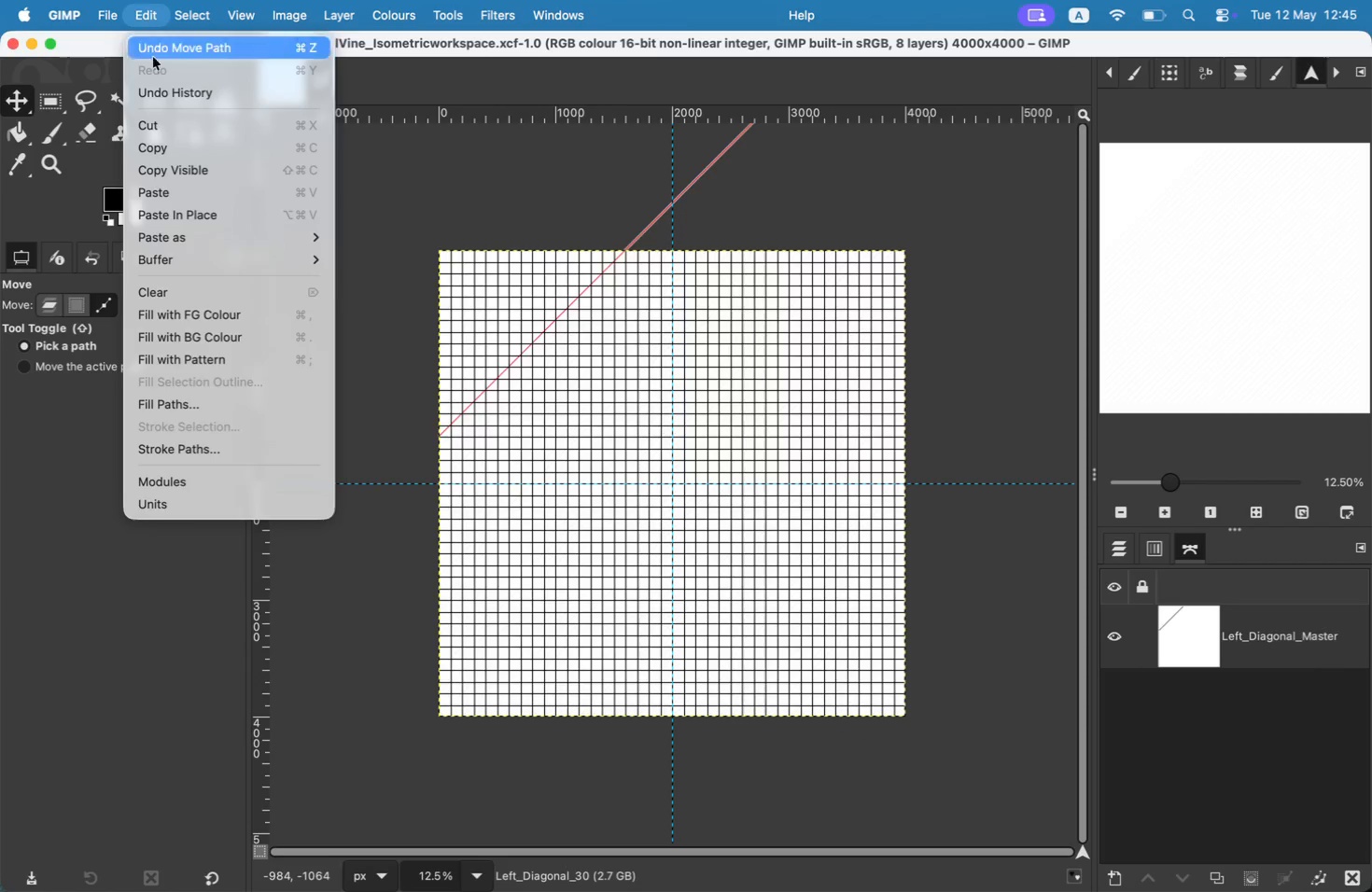 
left_click([224, 442])
 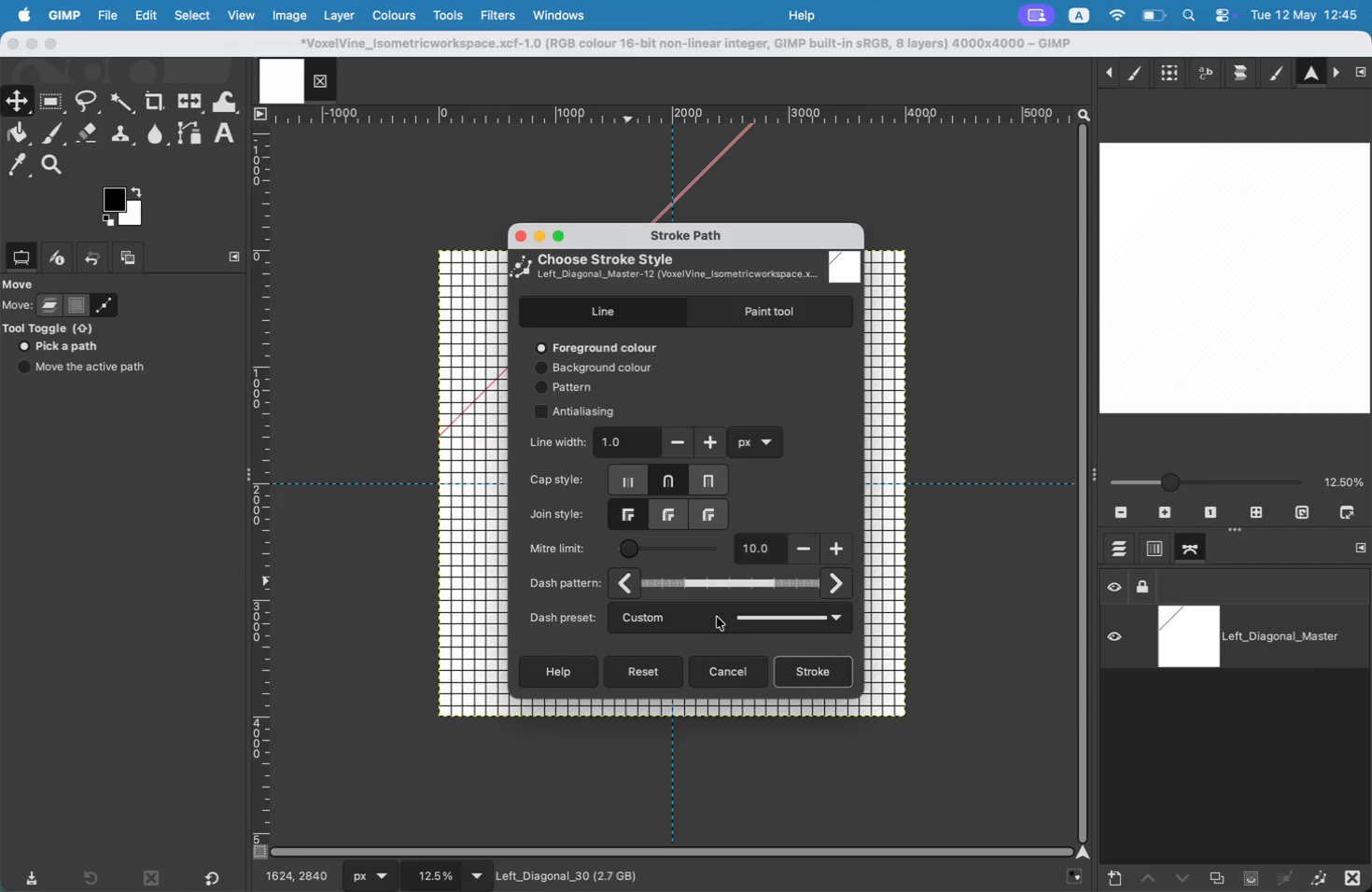 
left_click([827, 671])
 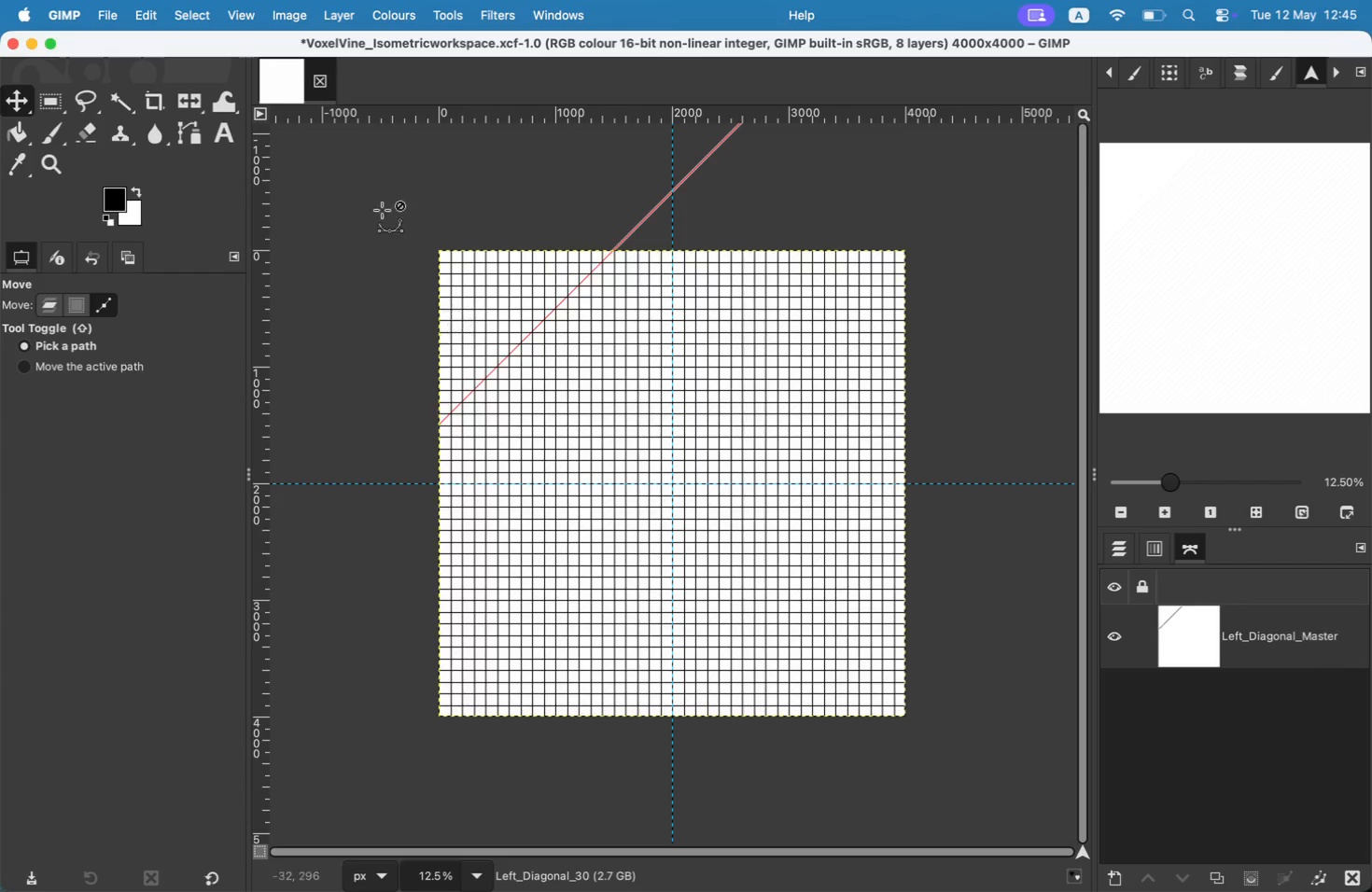 
left_click_drag(start_coordinate=[483, 383], to_coordinate=[483, 376])
 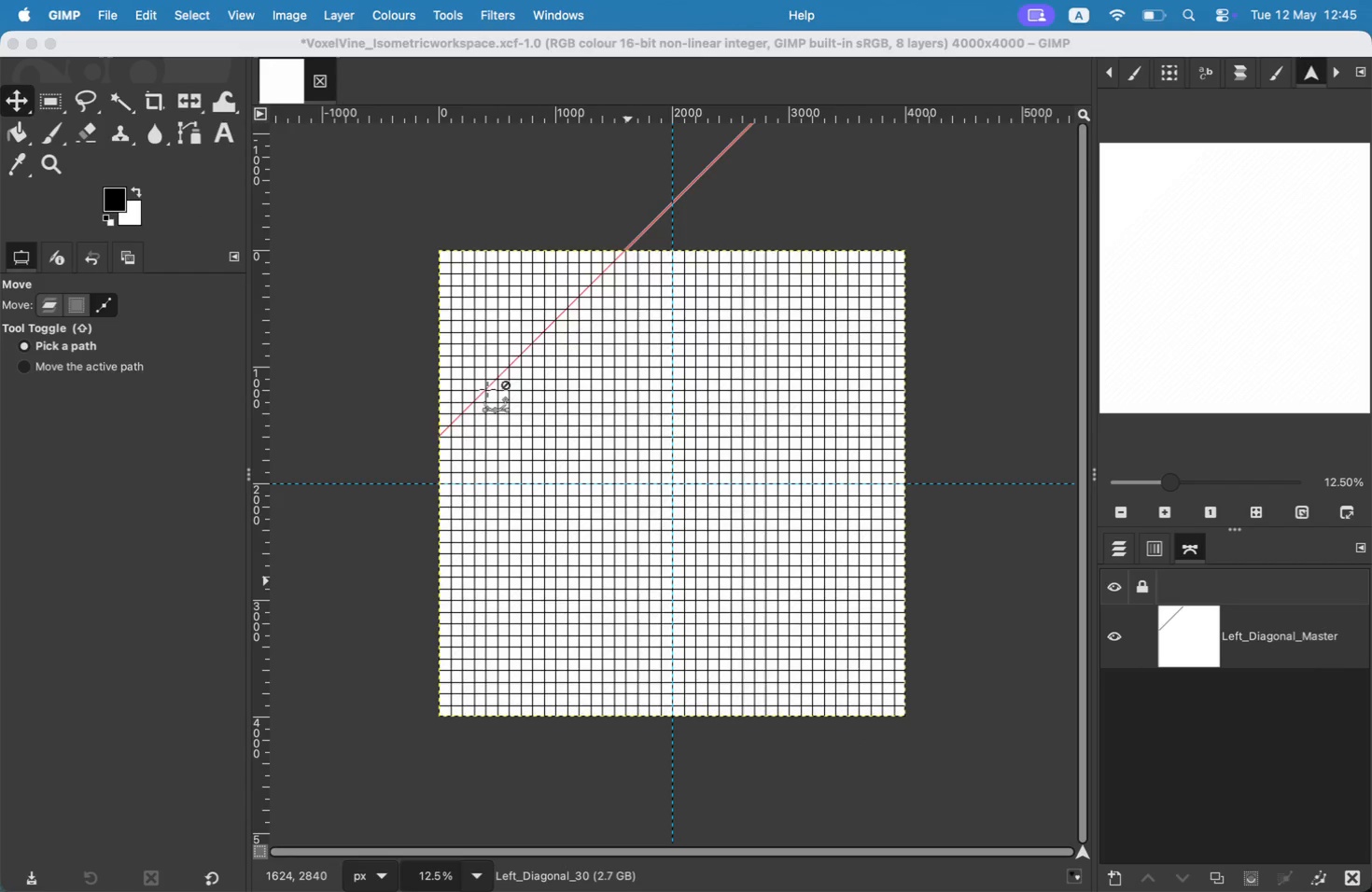 
left_click([161, 6])
 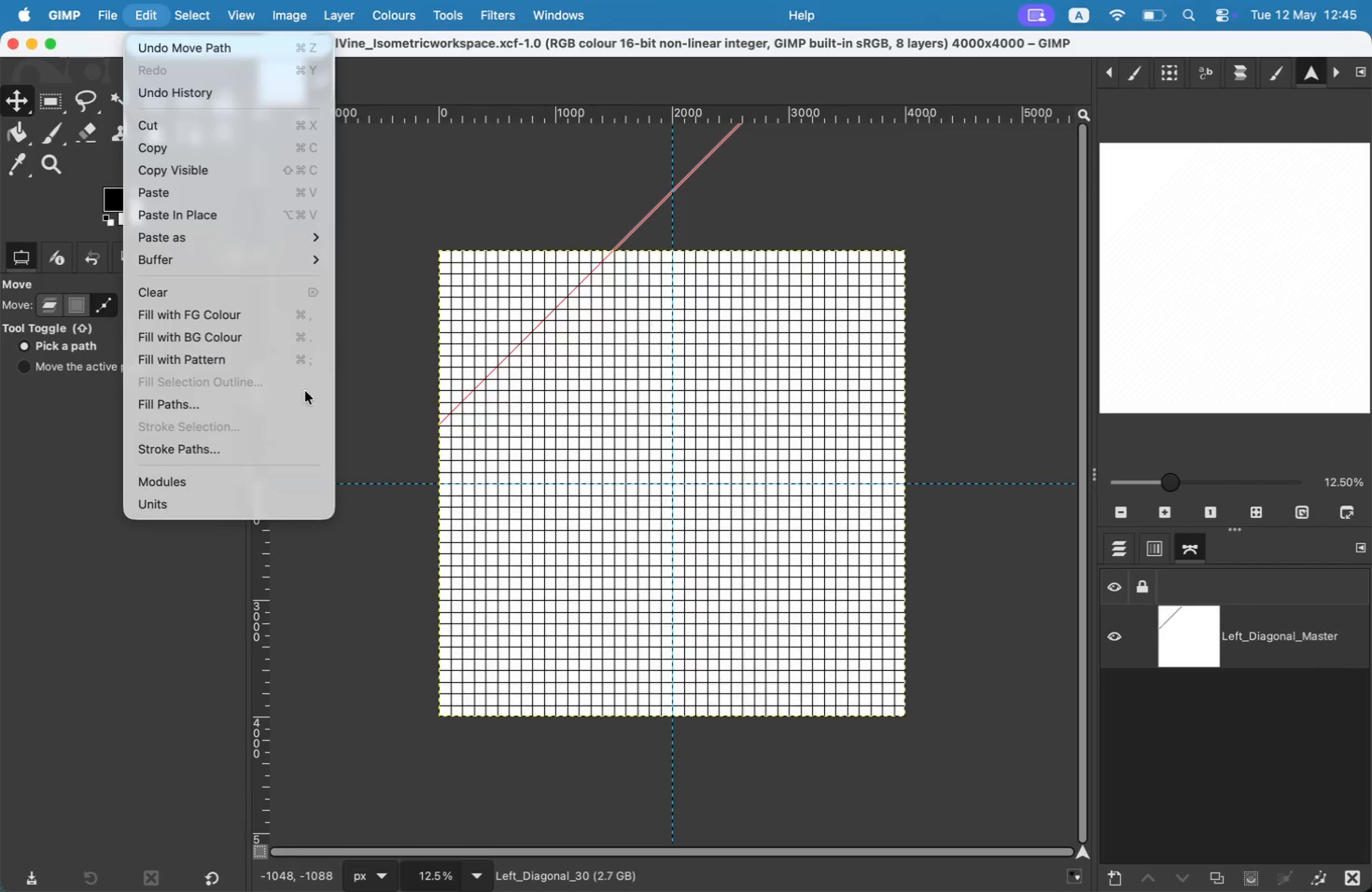 
left_click([329, 454])
 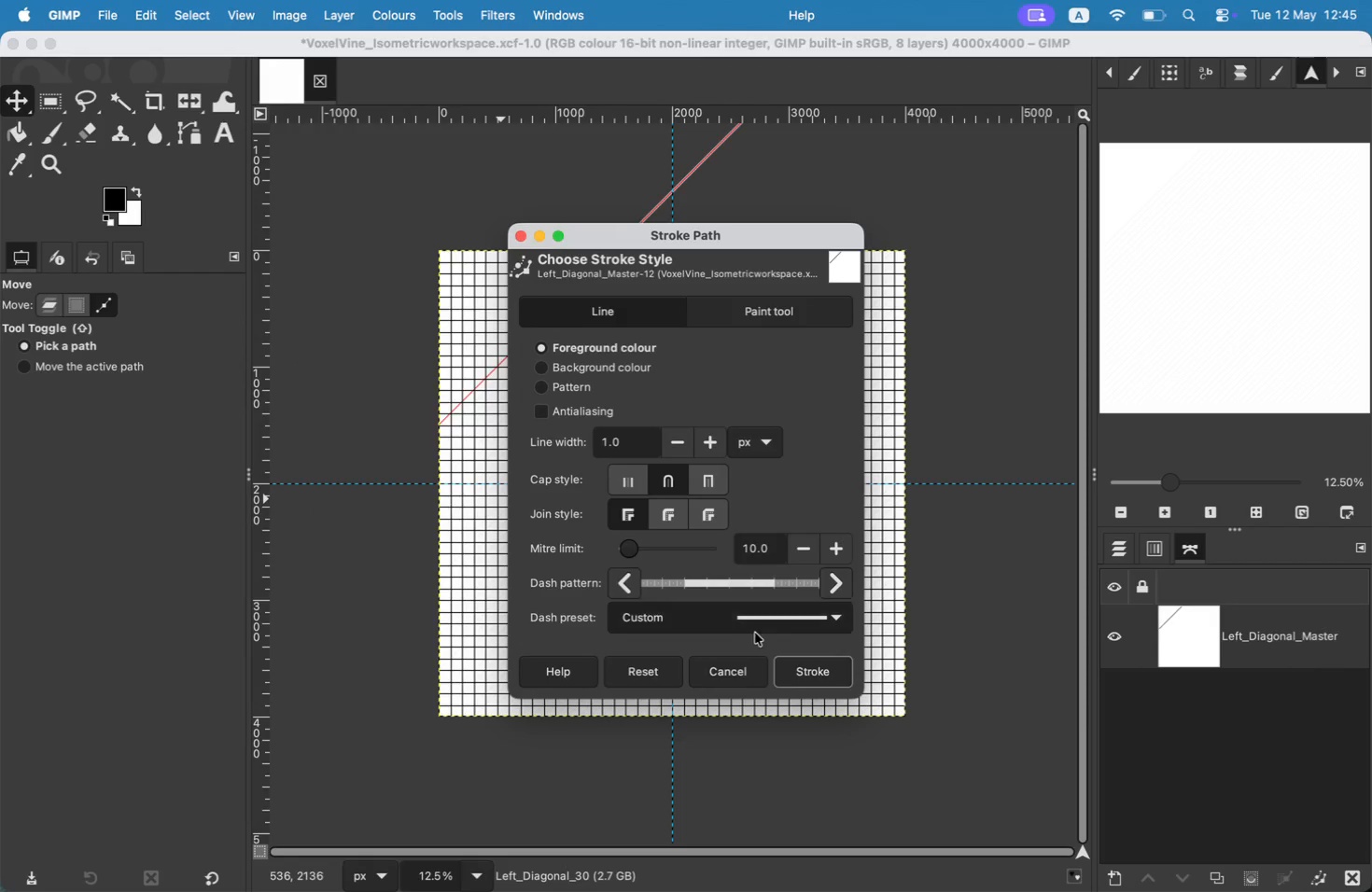 
left_click([806, 667])
 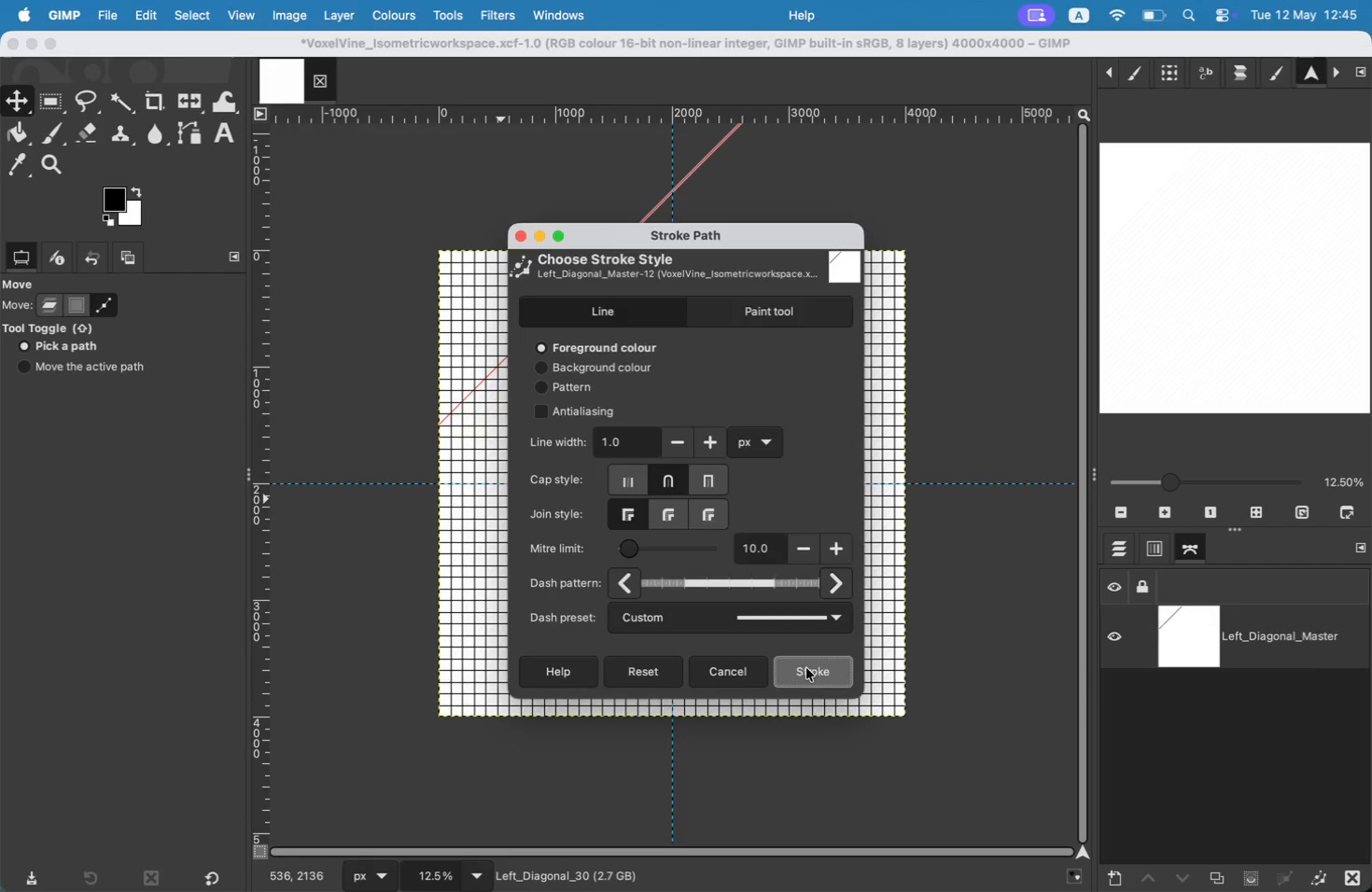 
left_click_drag(start_coordinate=[456, 409], to_coordinate=[456, 398])
 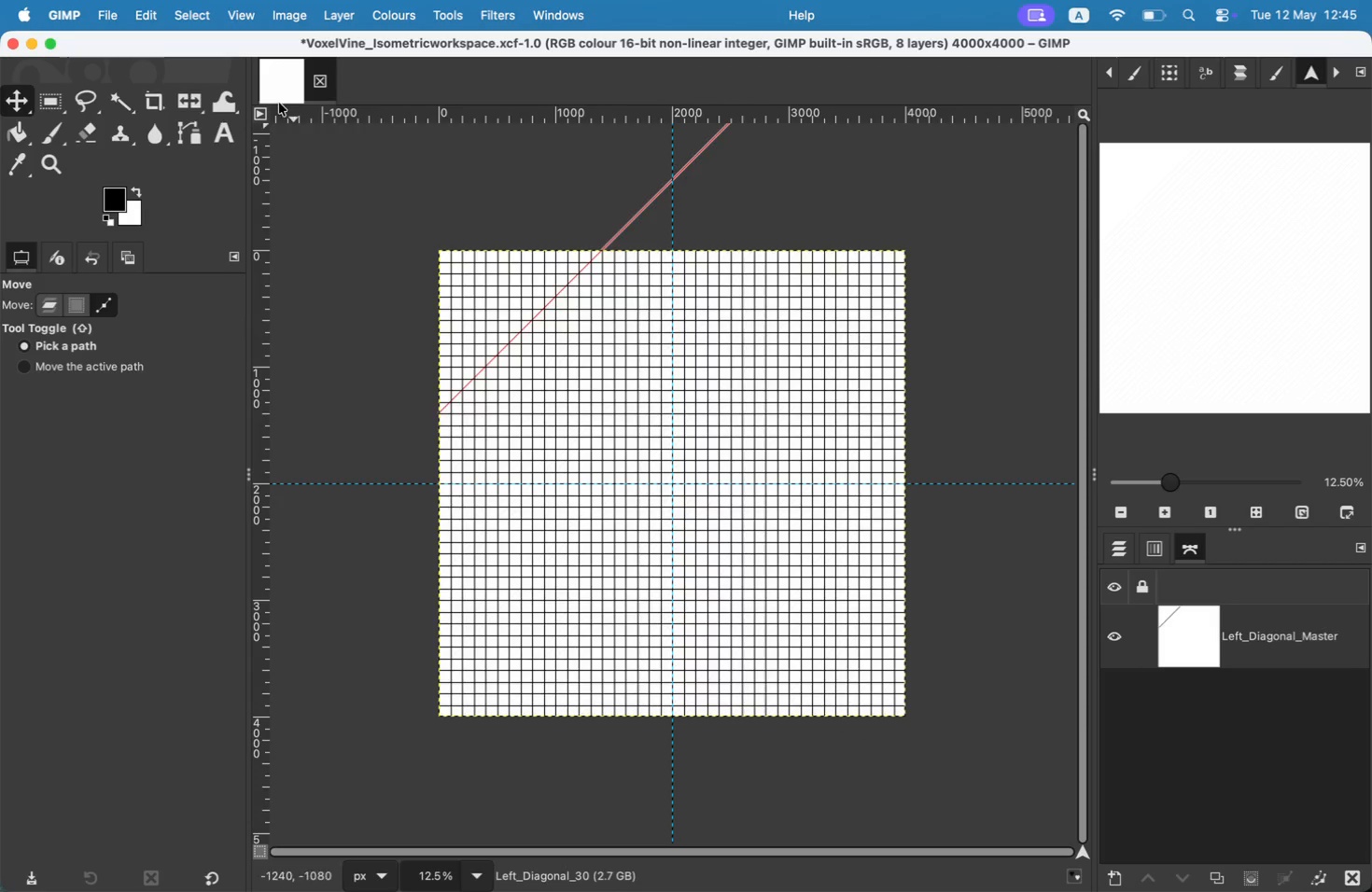 
left_click([187, 24])
 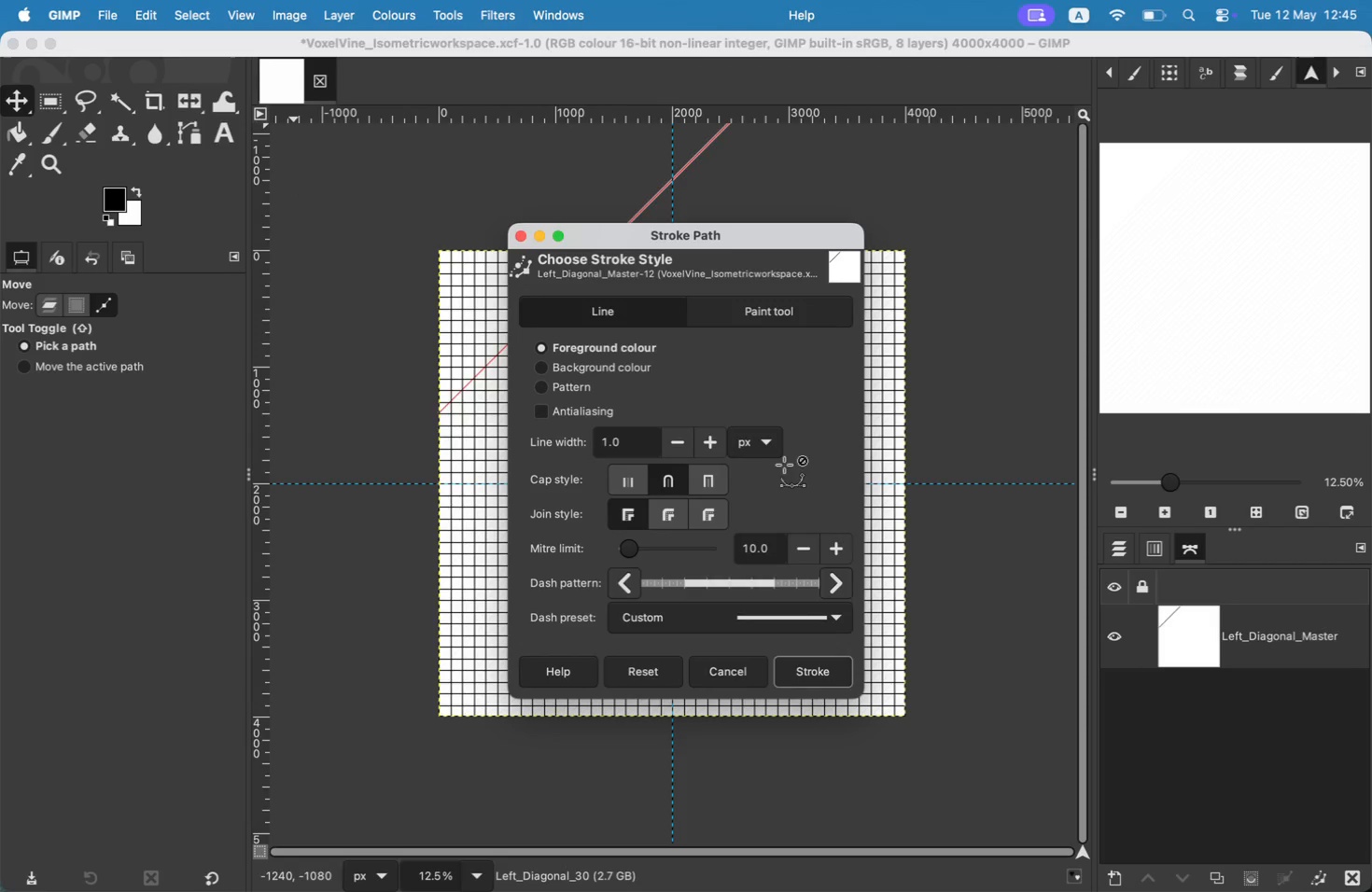 
left_click([840, 681])
 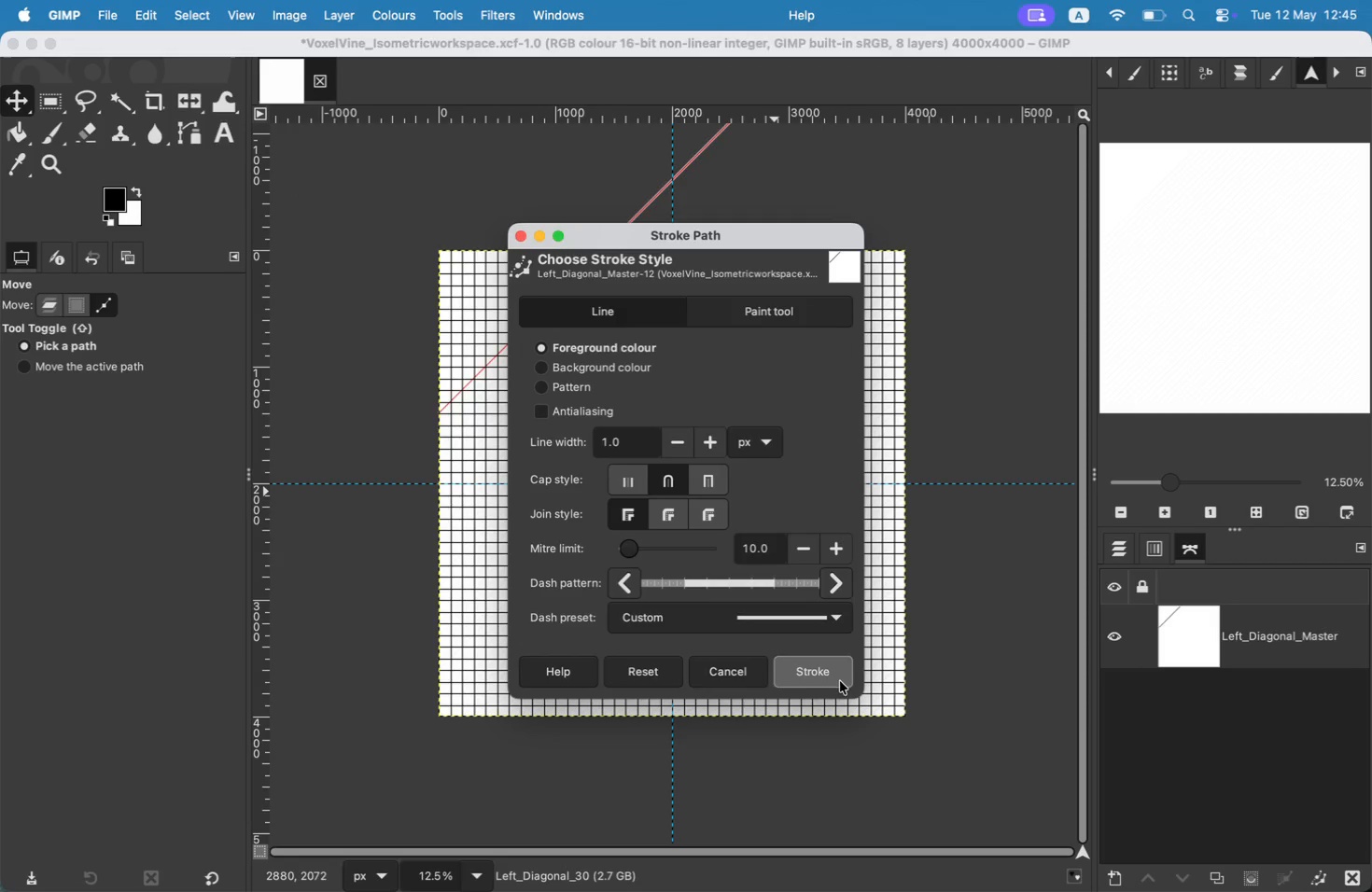 
left_click_drag(start_coordinate=[464, 393], to_coordinate=[464, 385])
 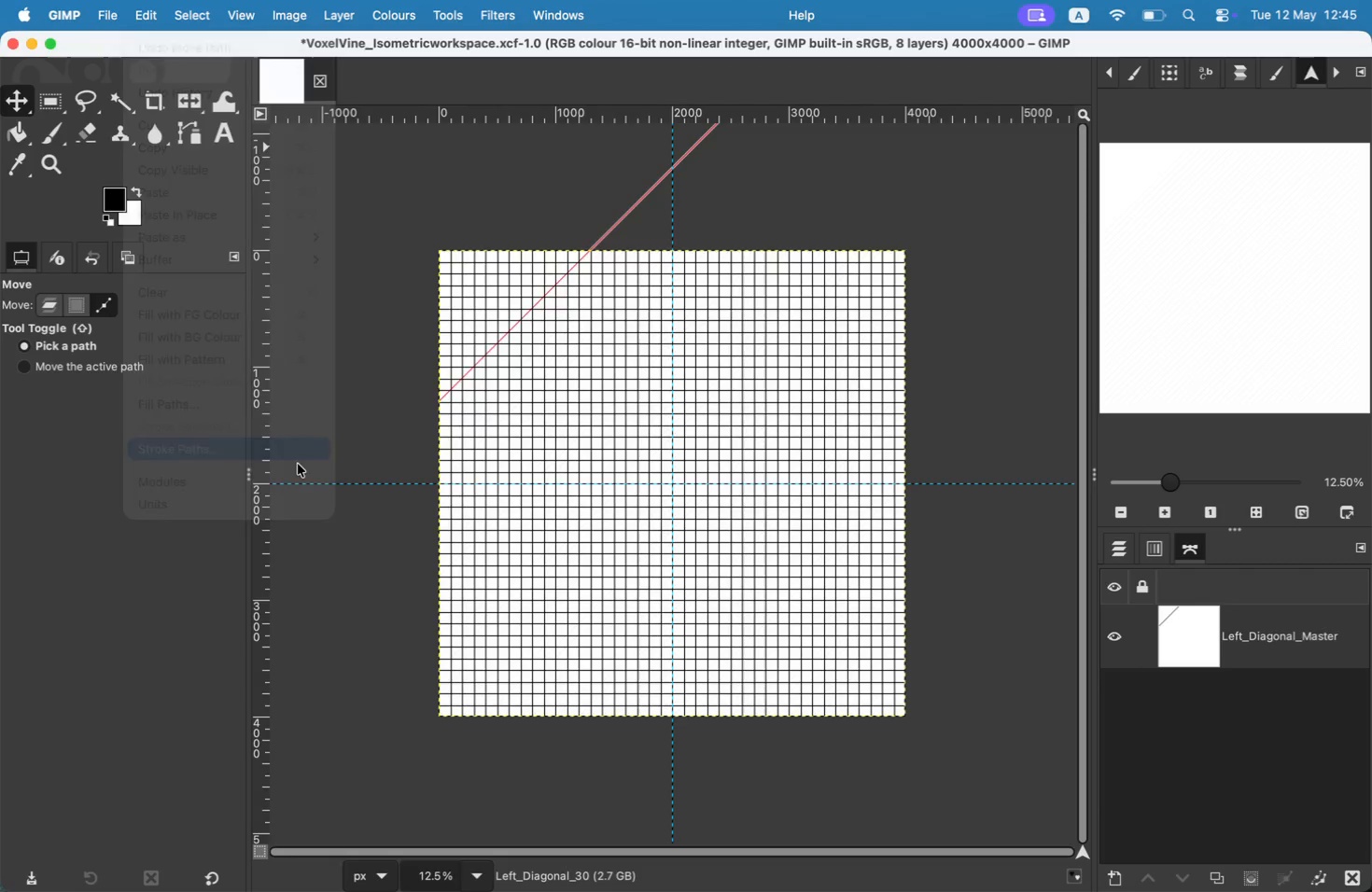 
double_click([783, 662])
 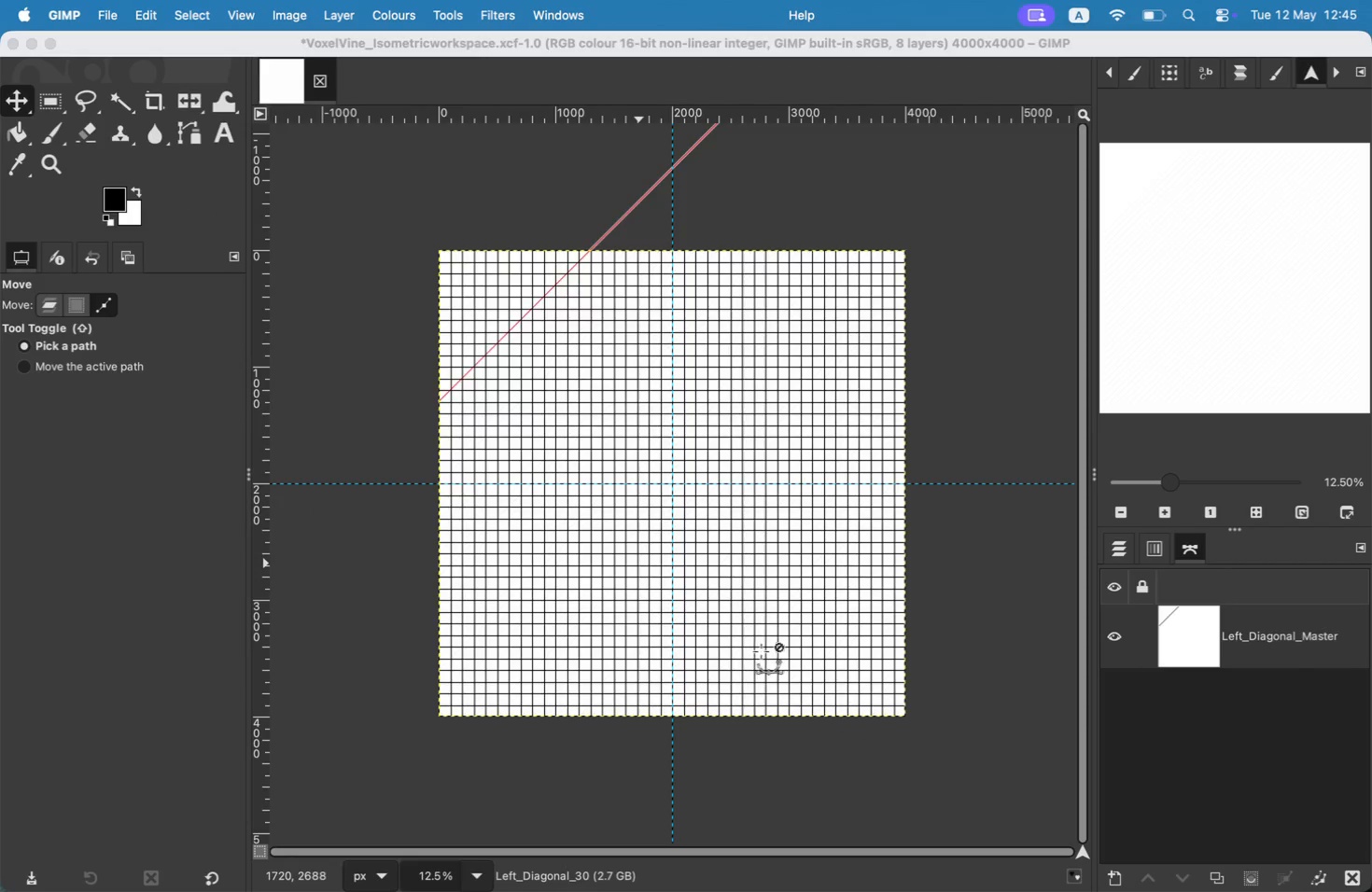 
left_click_drag(start_coordinate=[478, 363], to_coordinate=[479, 354])
 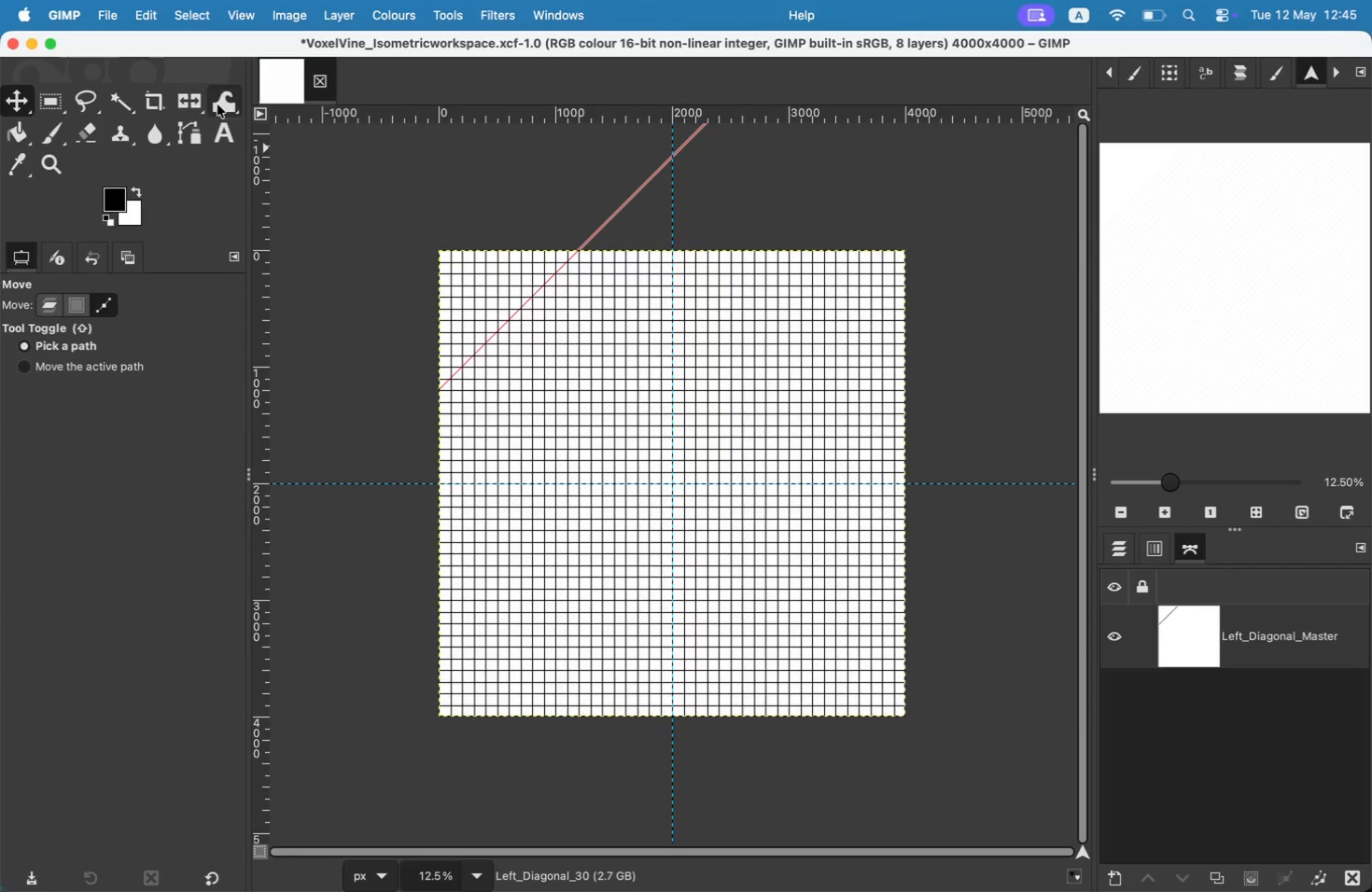 
left_click([143, 10])
 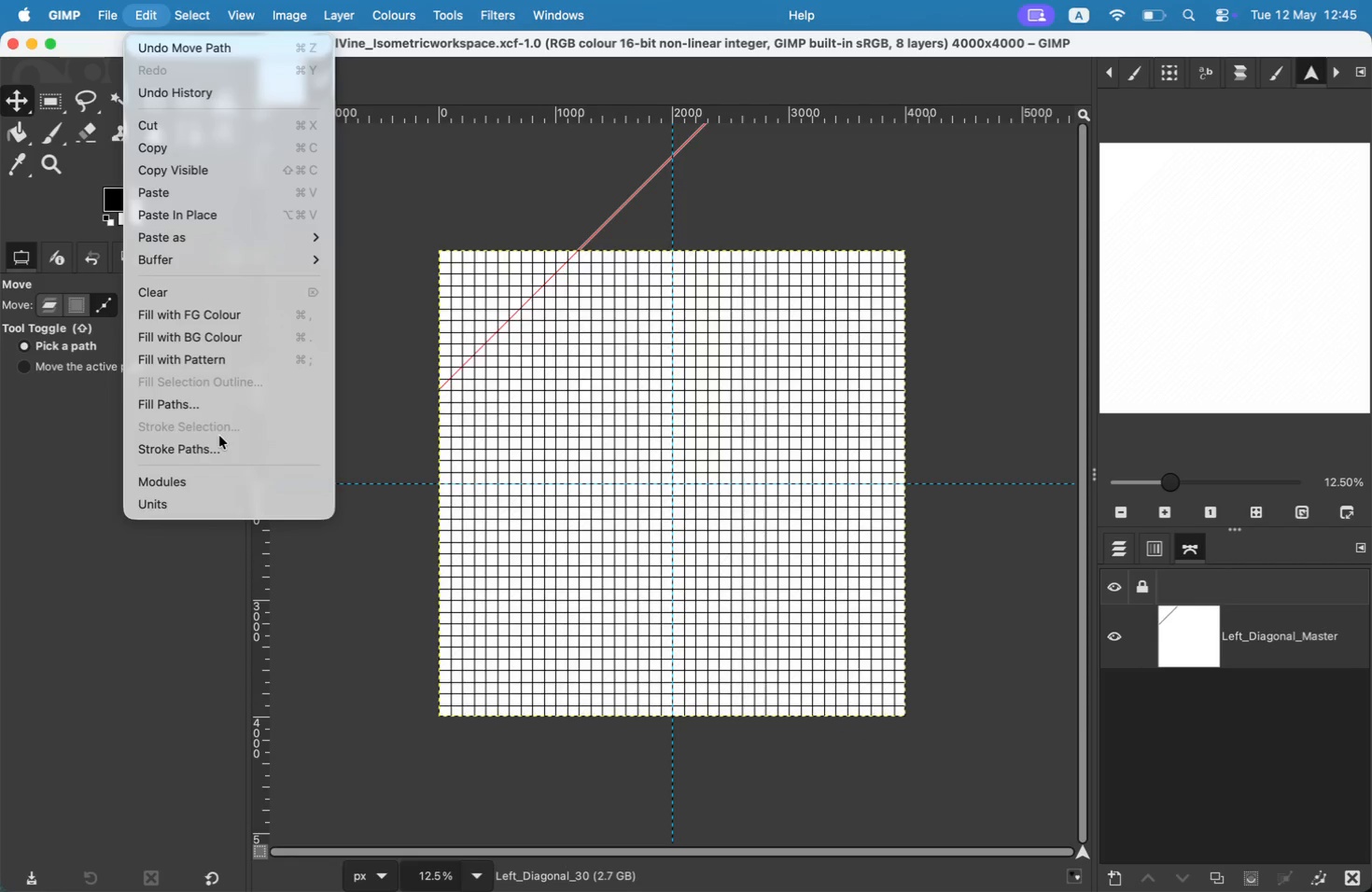 
double_click([219, 438])
 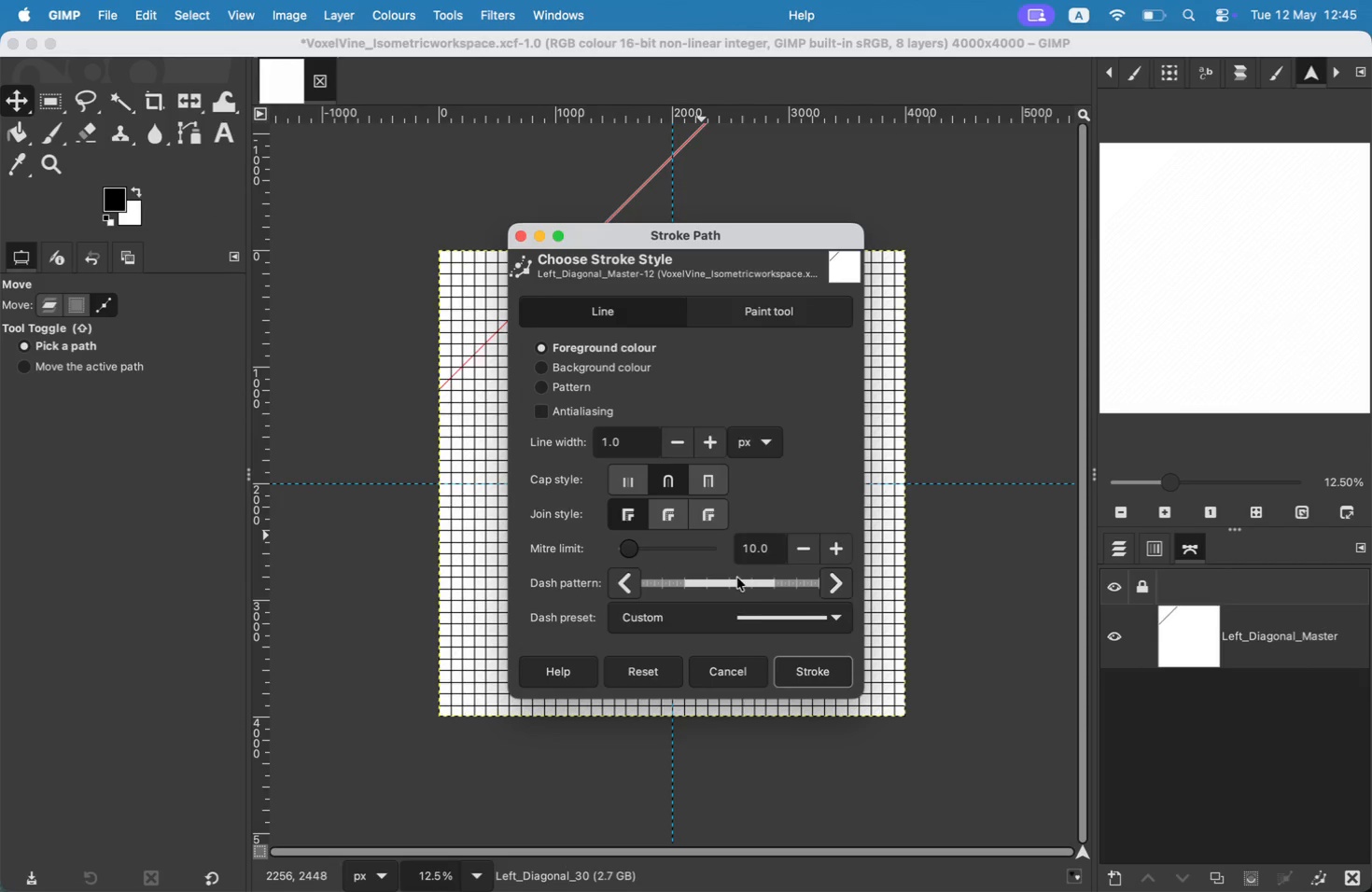 
left_click([795, 666])
 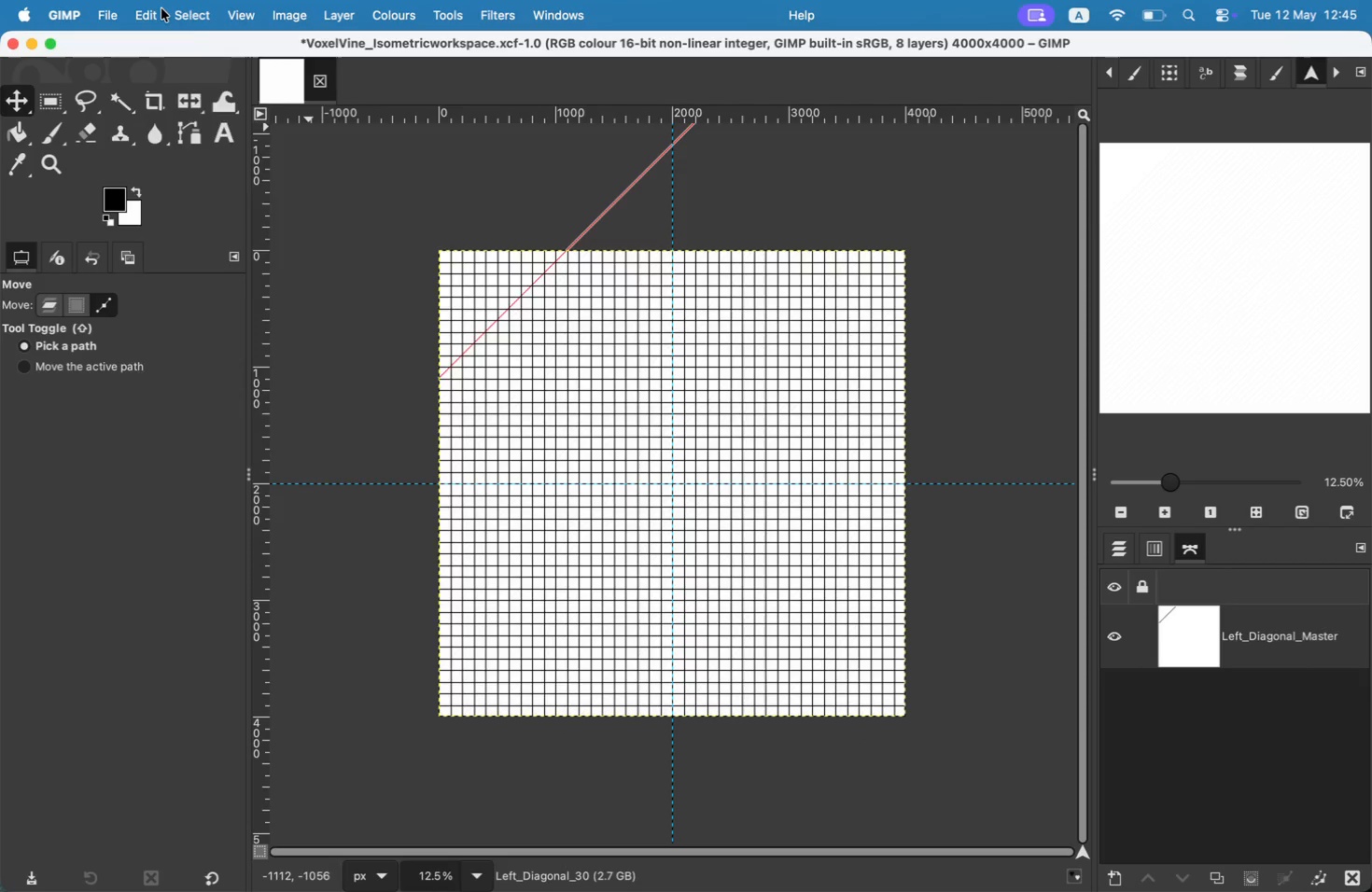 
left_click_drag(start_coordinate=[470, 360], to_coordinate=[469, 348])
 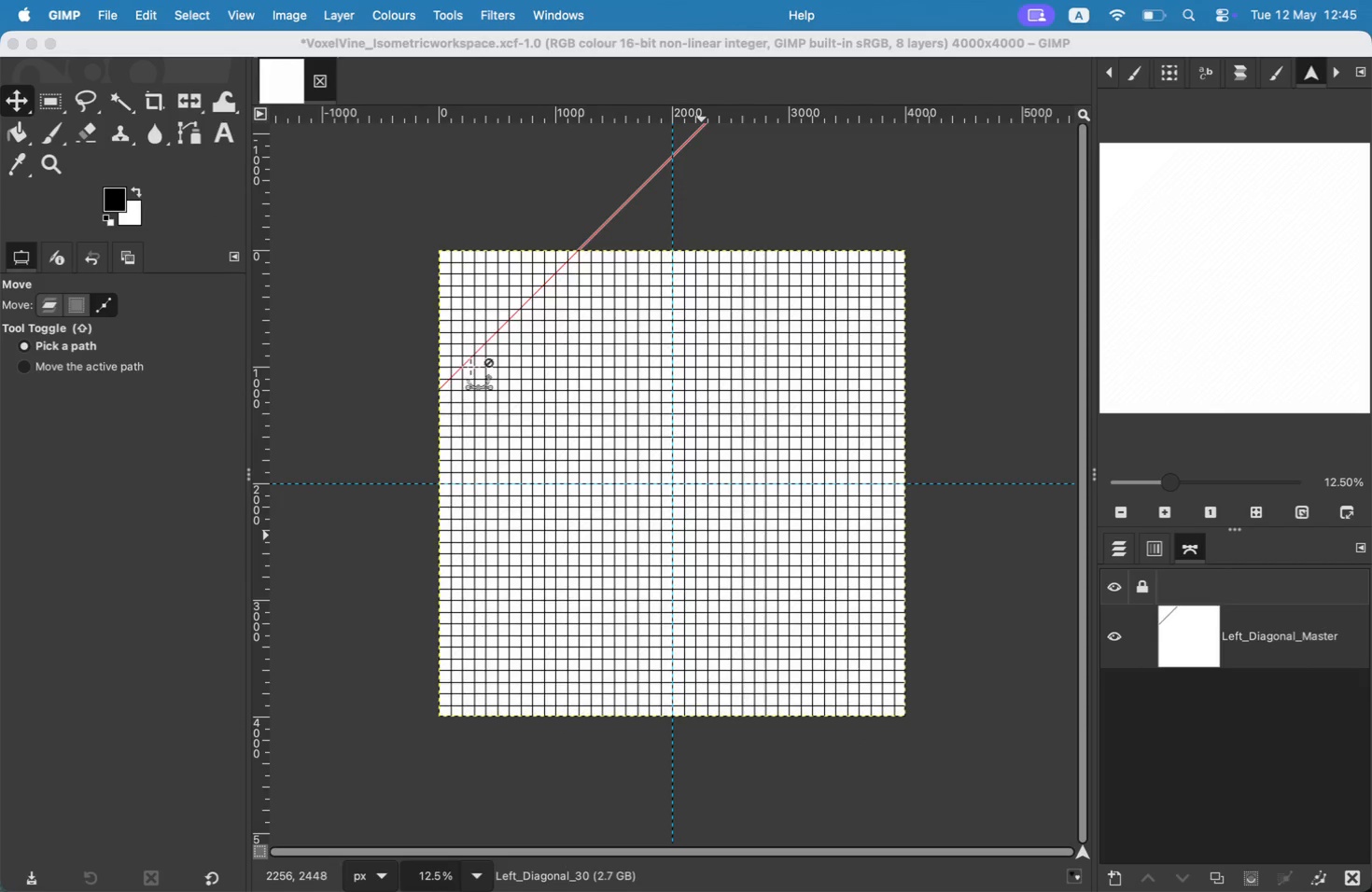 
left_click([214, 447])
 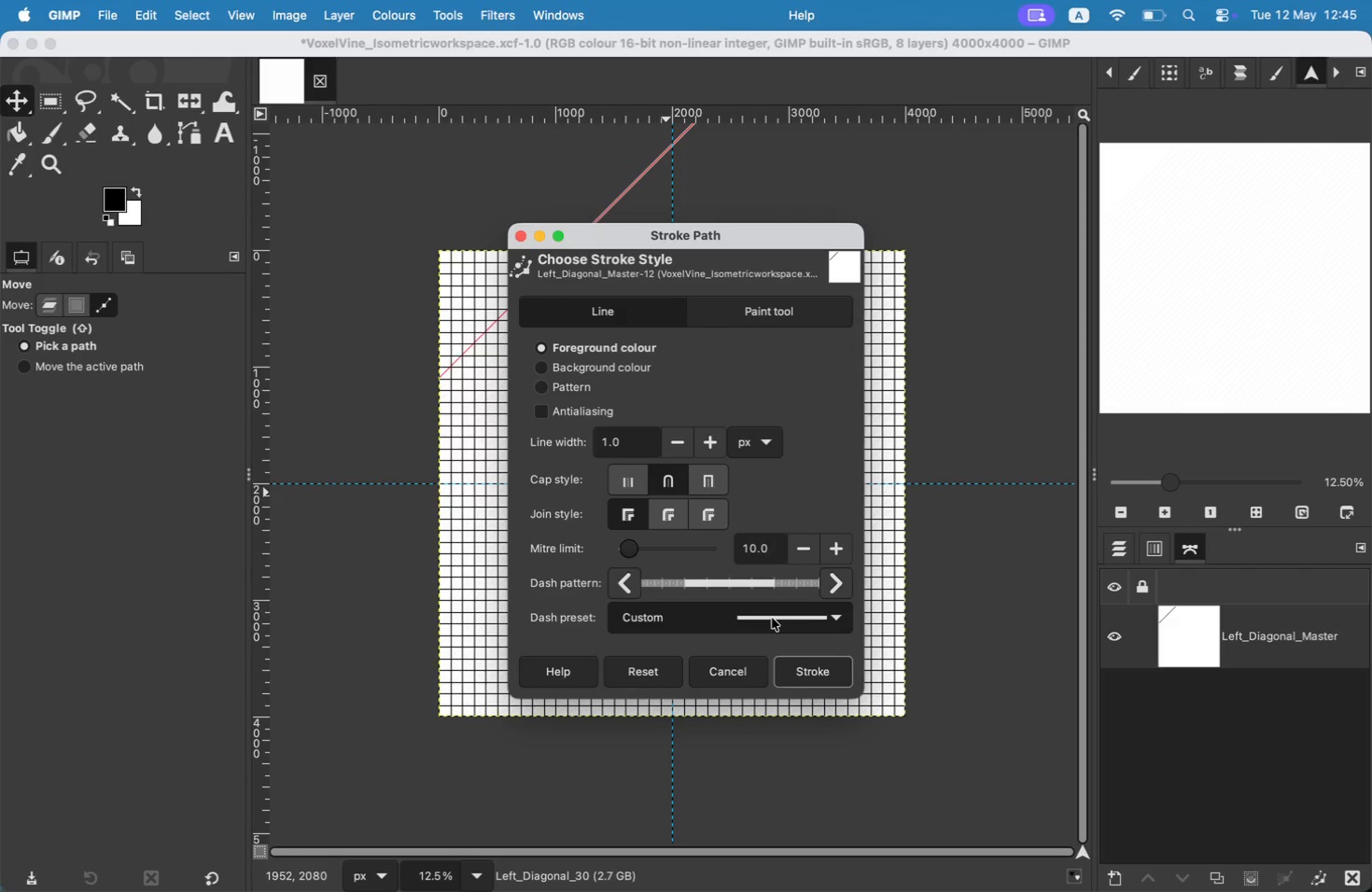 
left_click([805, 674])
 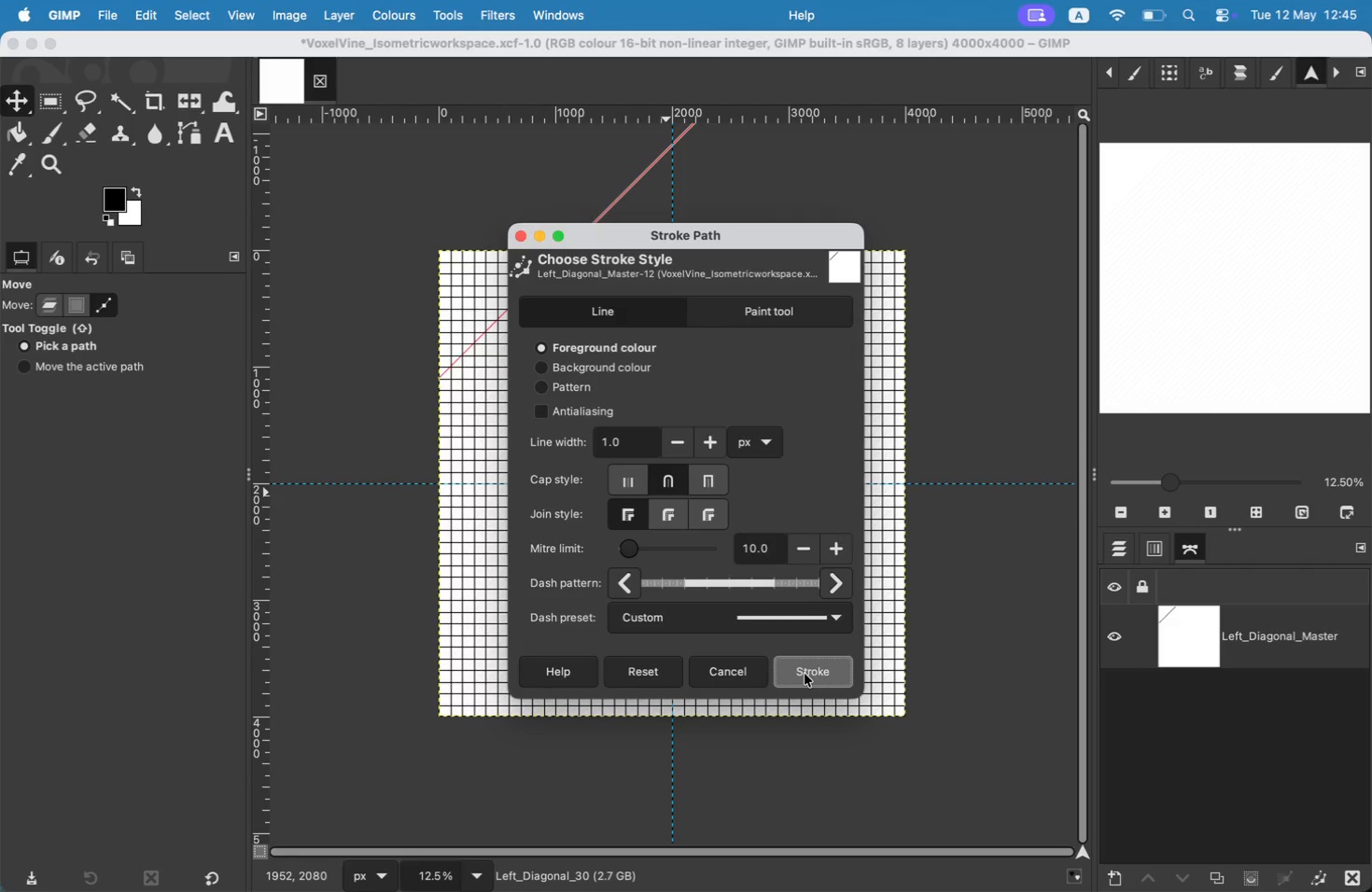 
left_click_drag(start_coordinate=[464, 356], to_coordinate=[464, 347])
 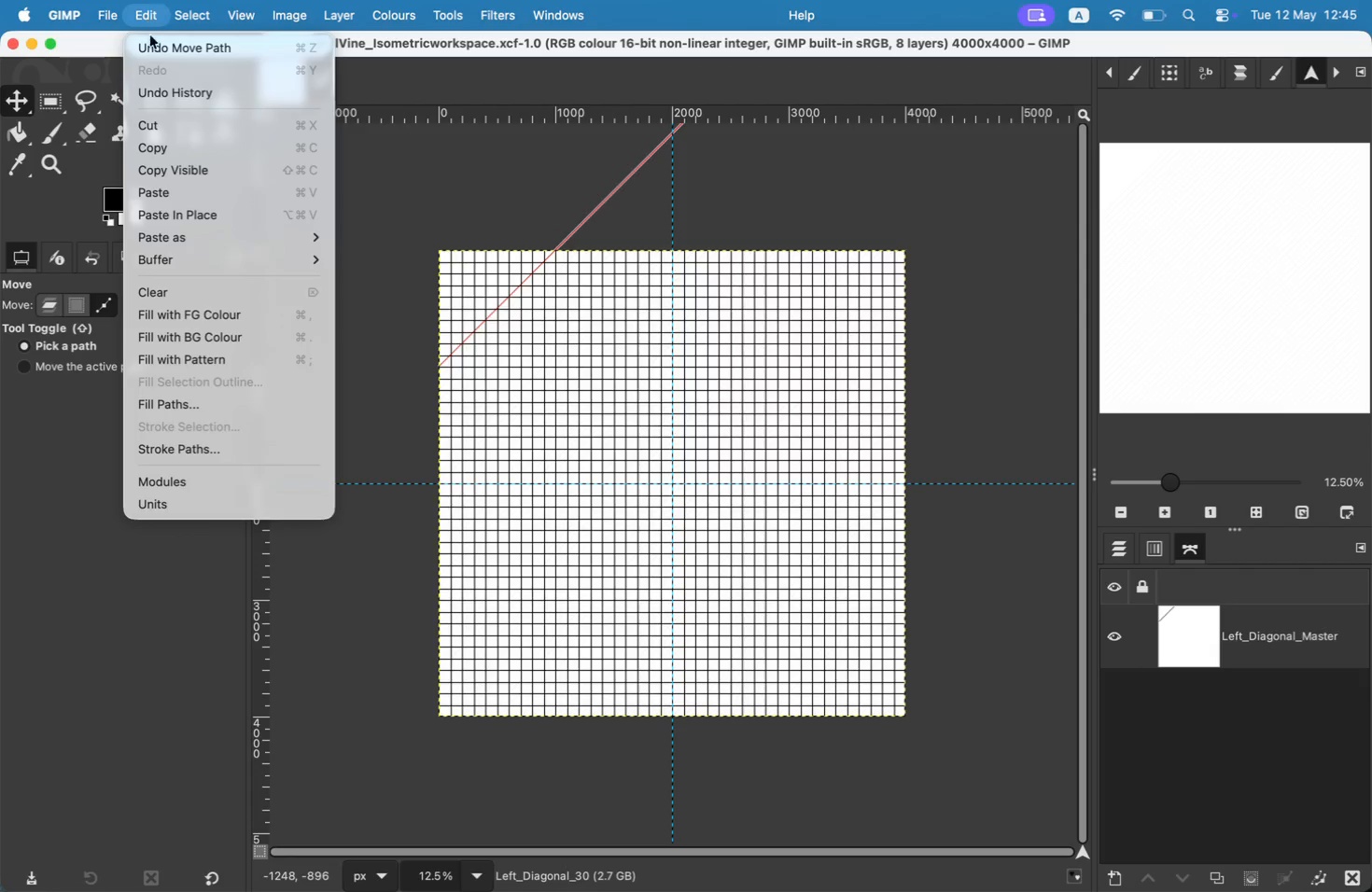 
left_click([296, 455])
 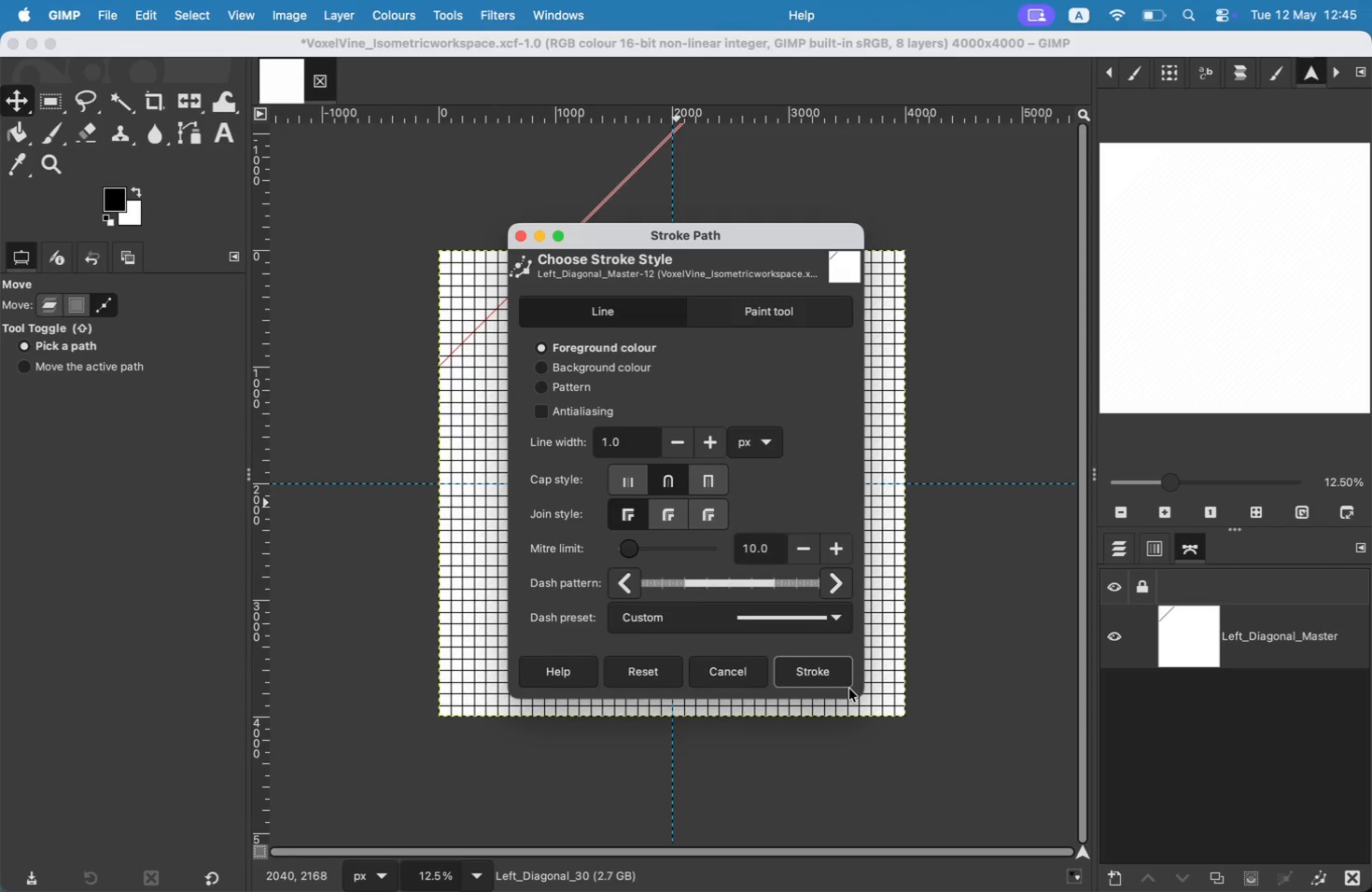 
double_click([841, 687])
 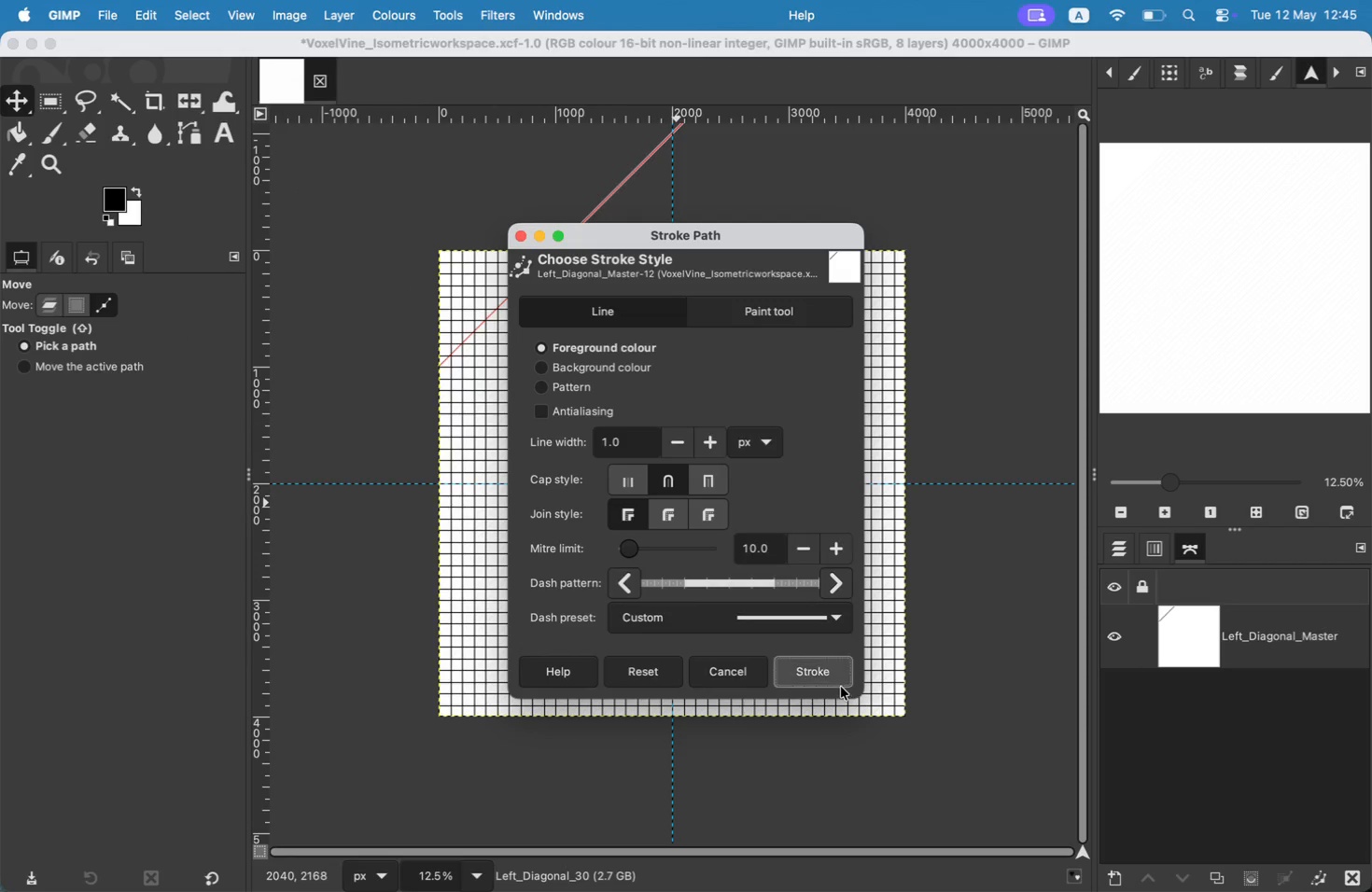 
left_click_drag(start_coordinate=[461, 335], to_coordinate=[461, 326])
 